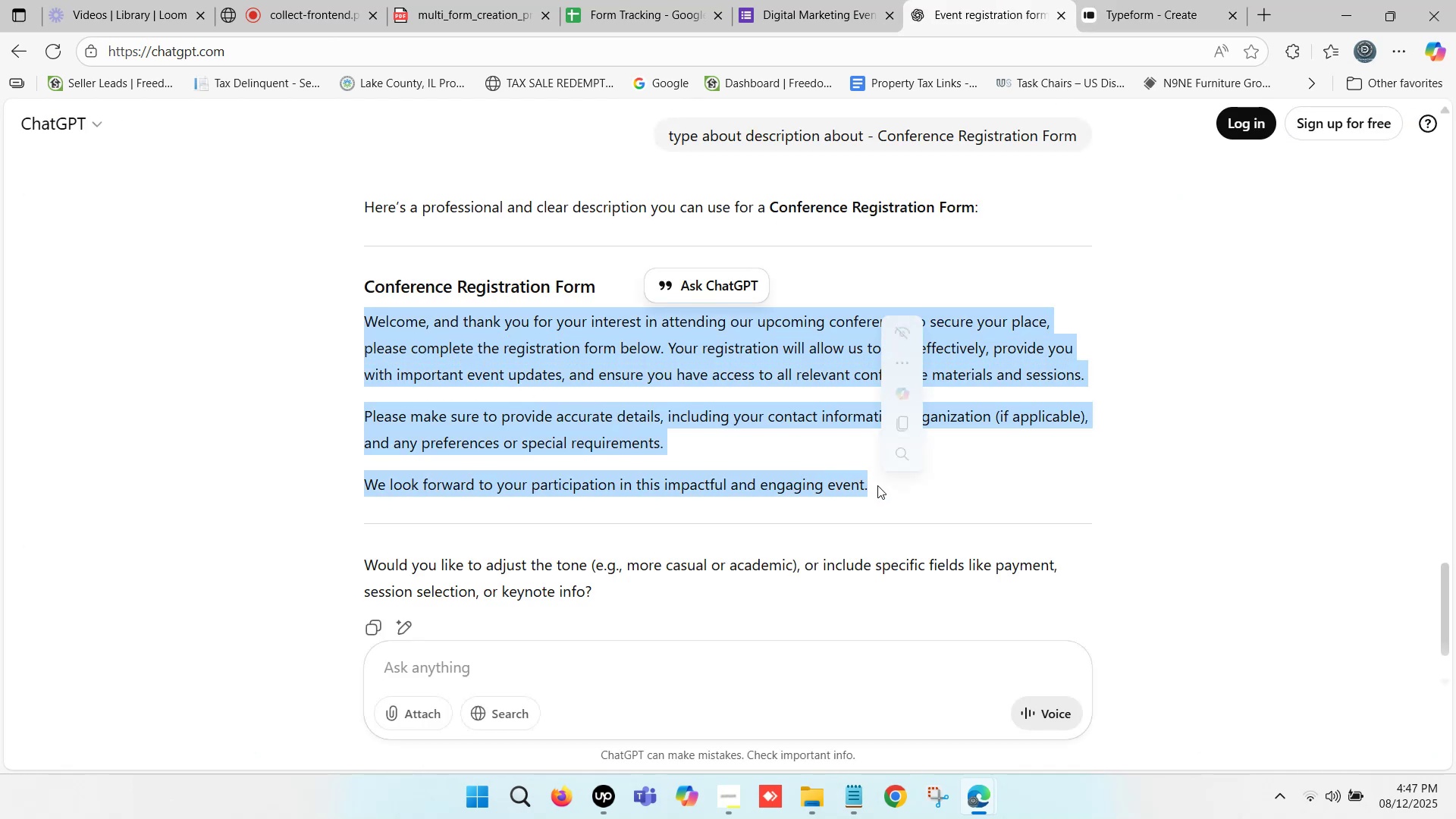 
key(Control+C)
 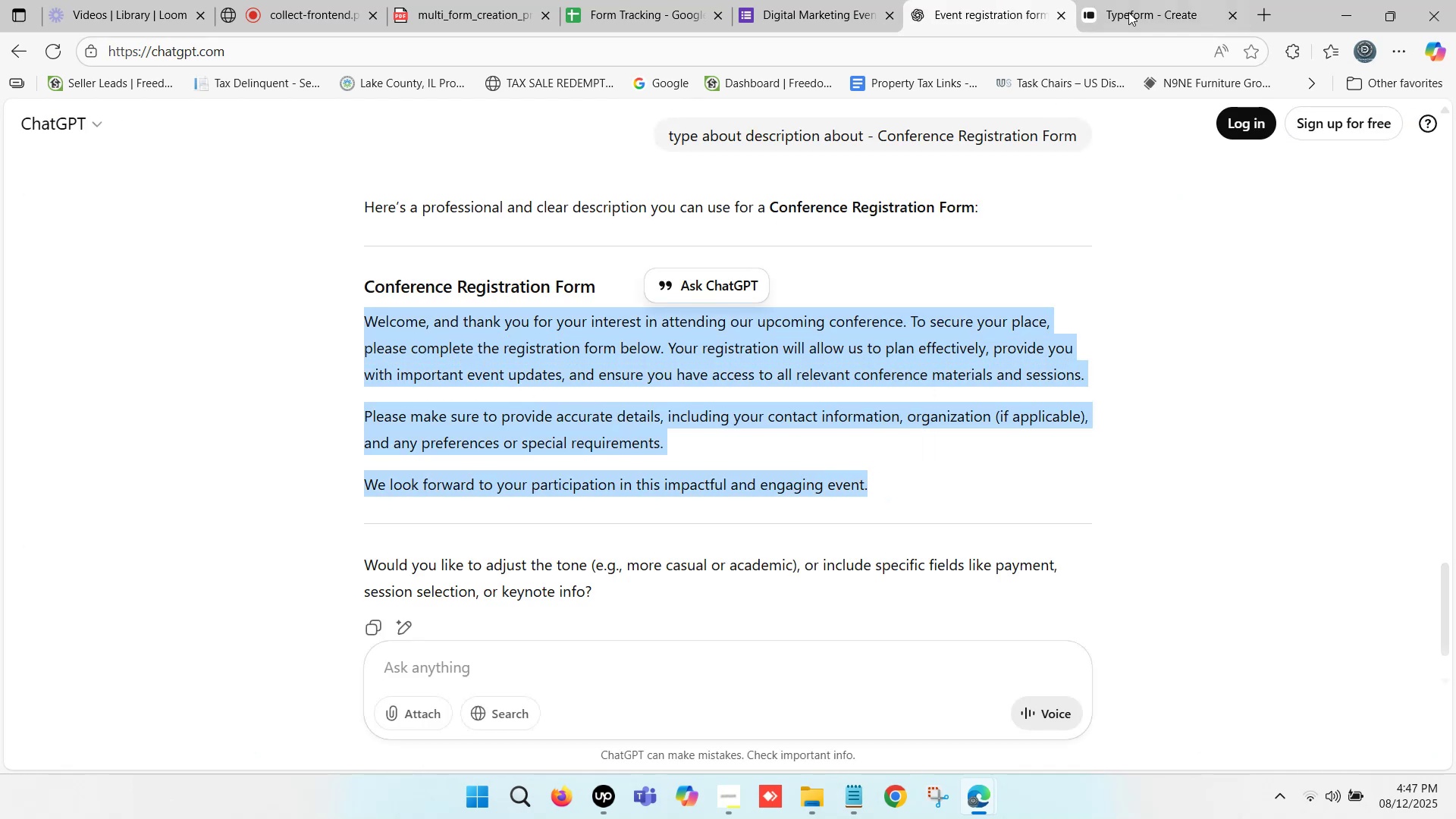 
left_click([1136, 0])
 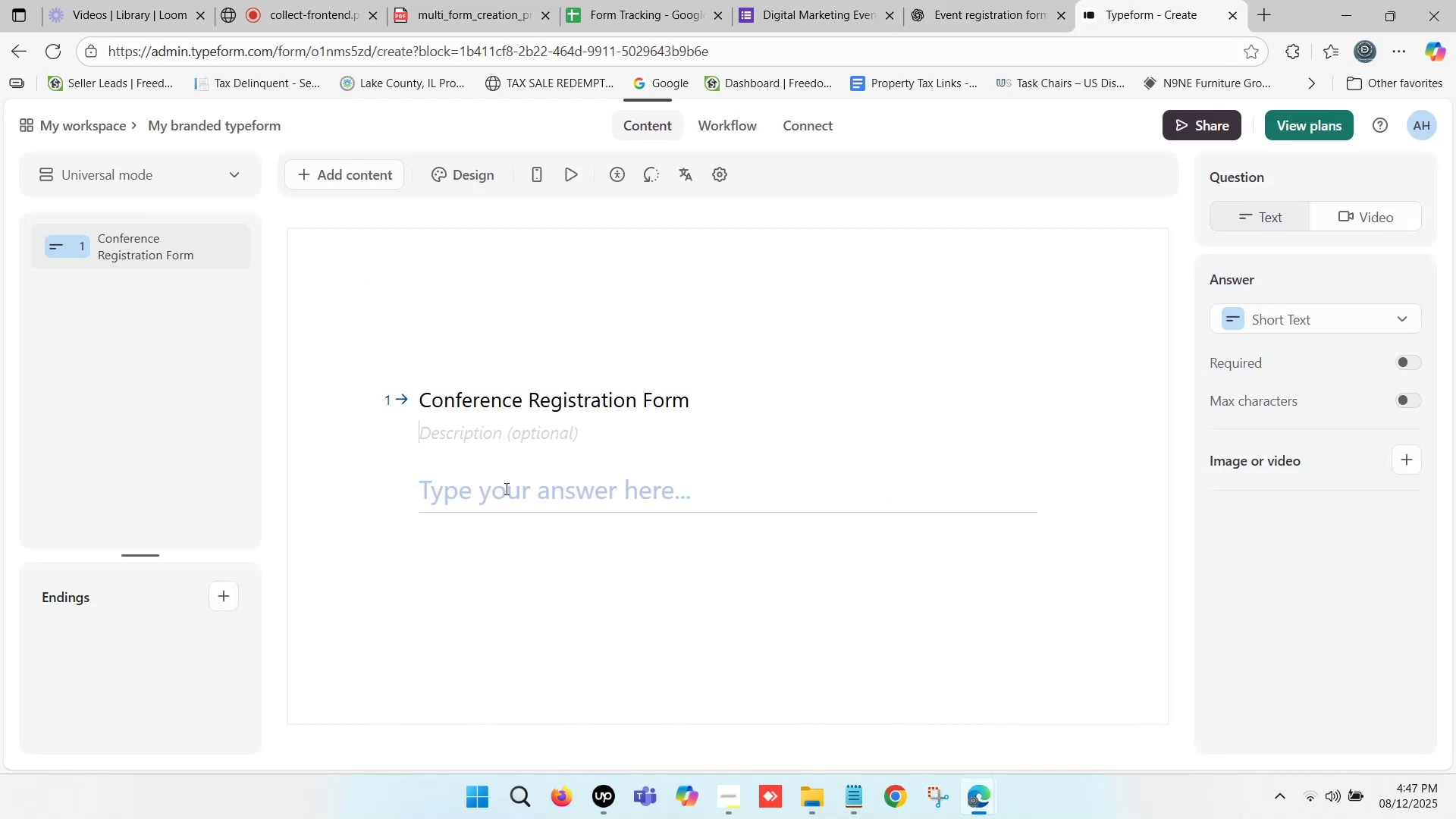 
key(Control+V)
 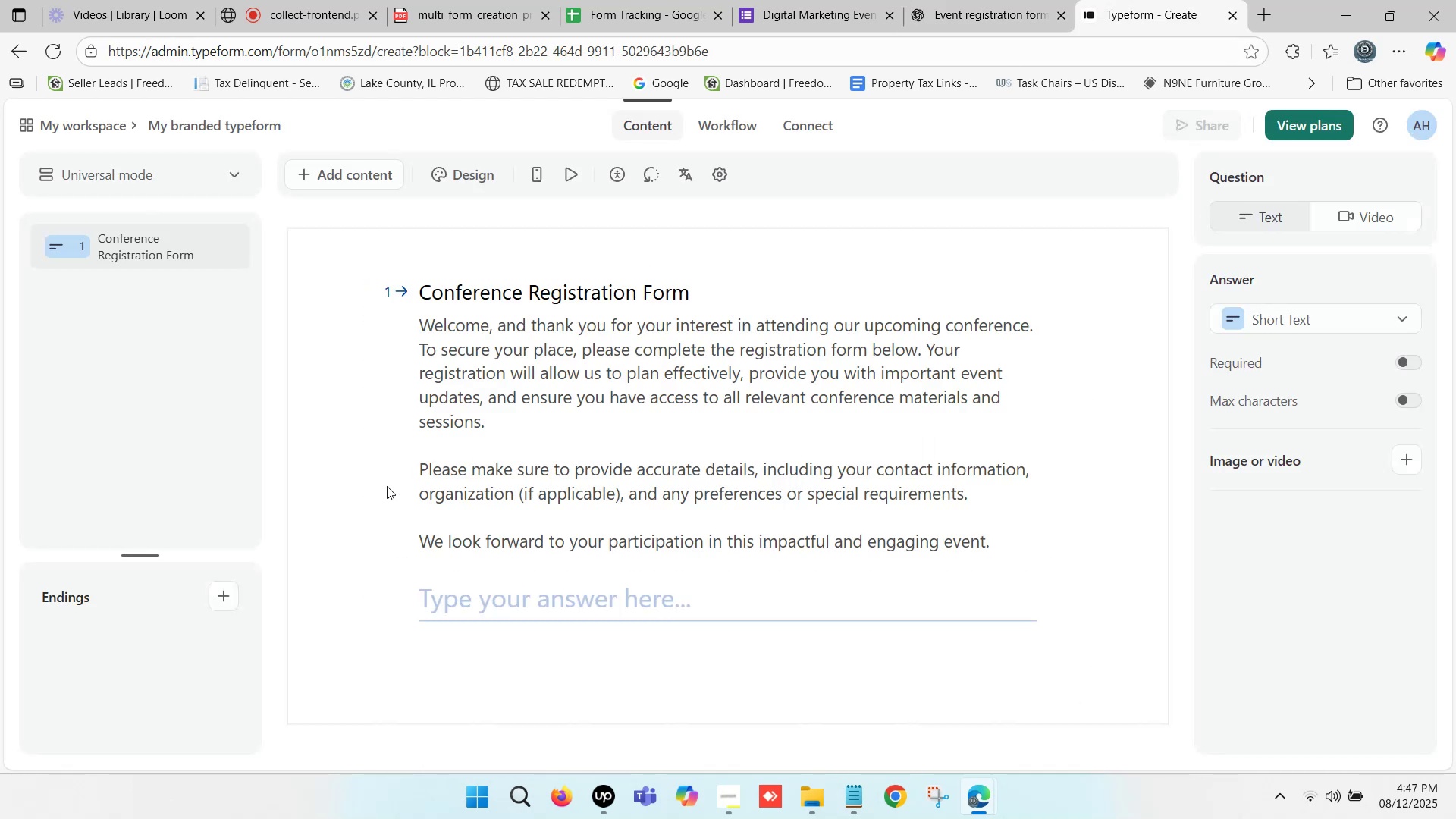 
left_click([369, 491])
 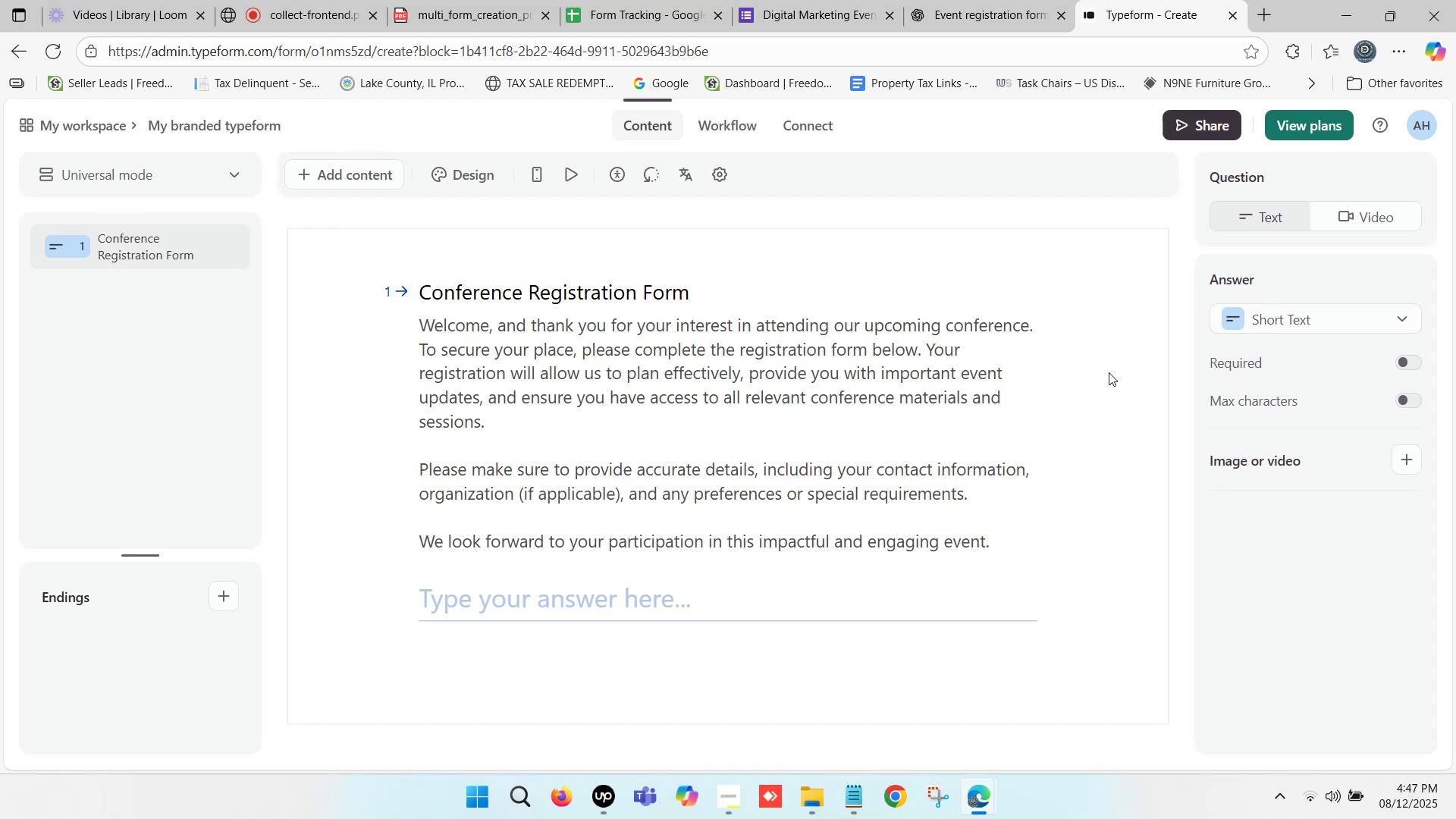 
wait(5.11)
 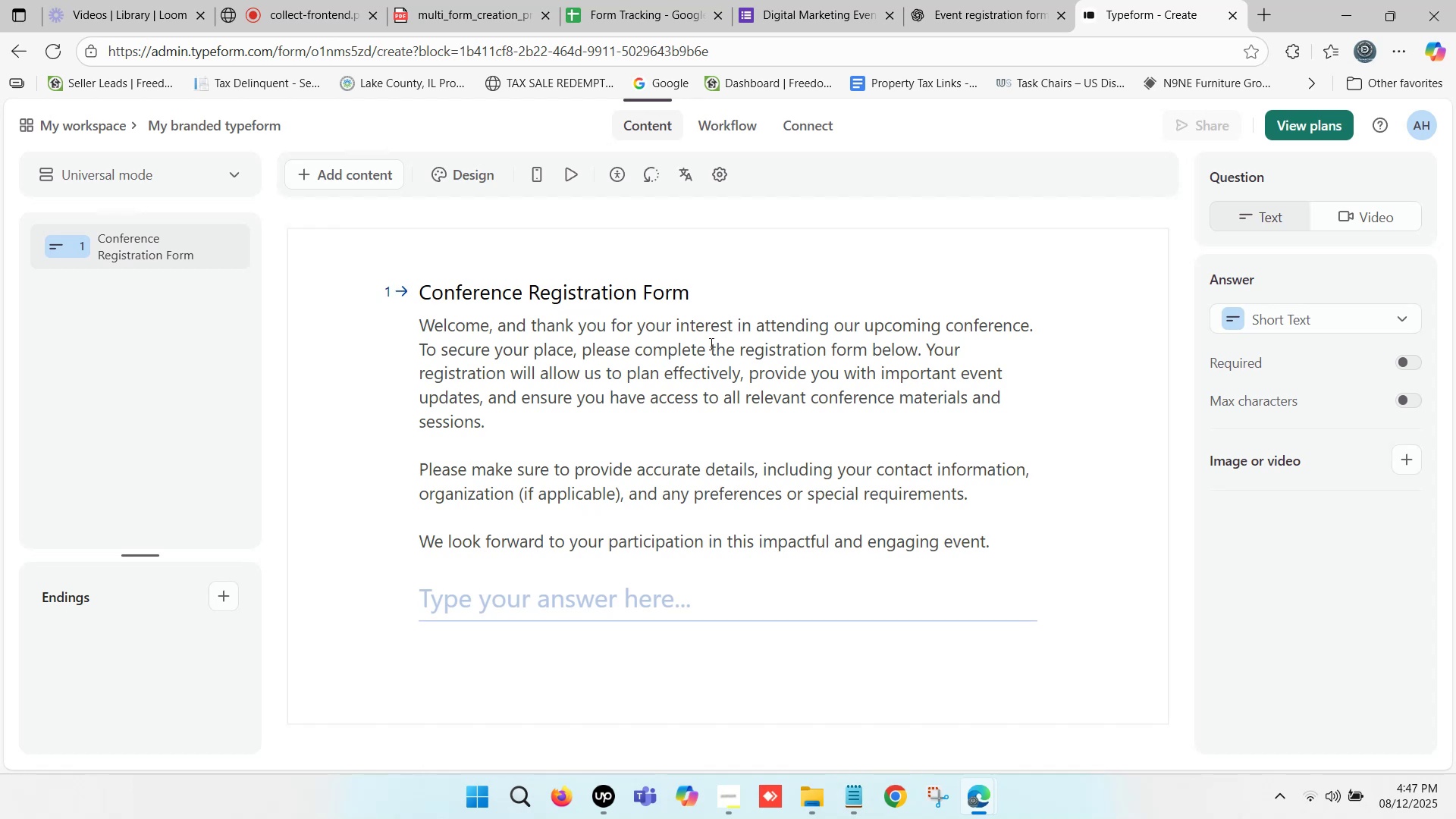 
left_click([563, 387])
 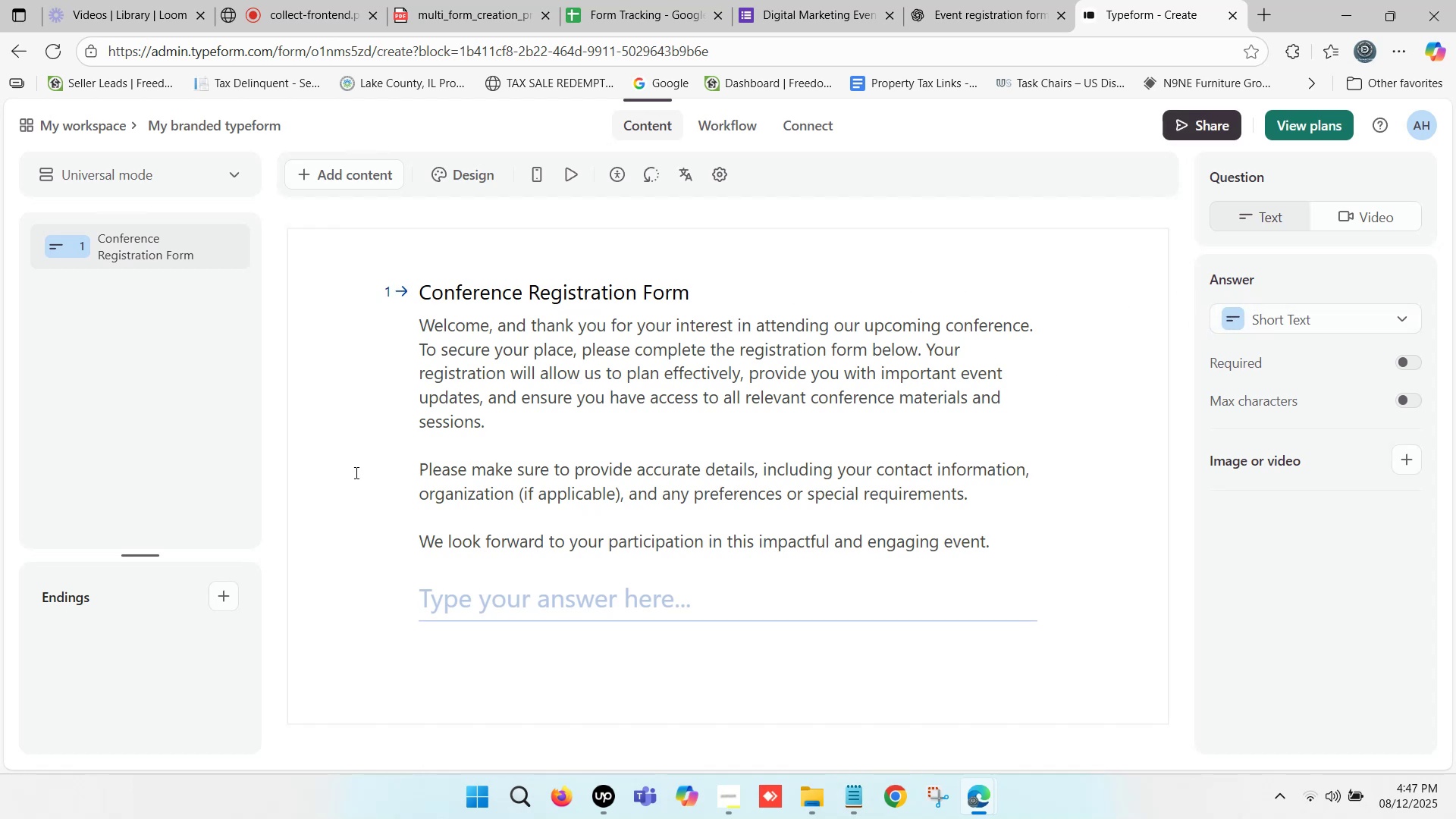 
left_click([331, 484])
 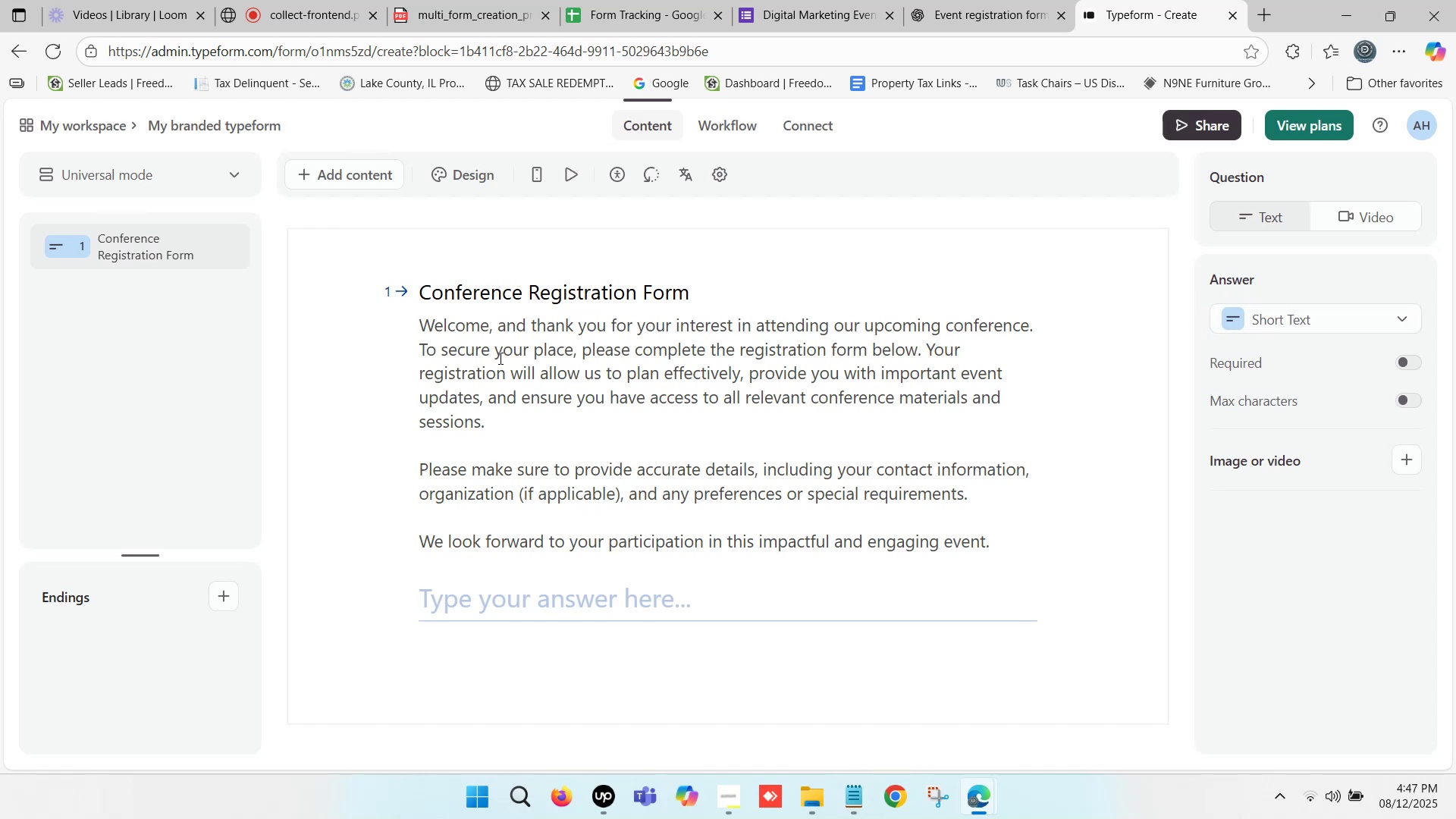 
scroll: coordinate [513, 362], scroll_direction: down, amount: 4.0
 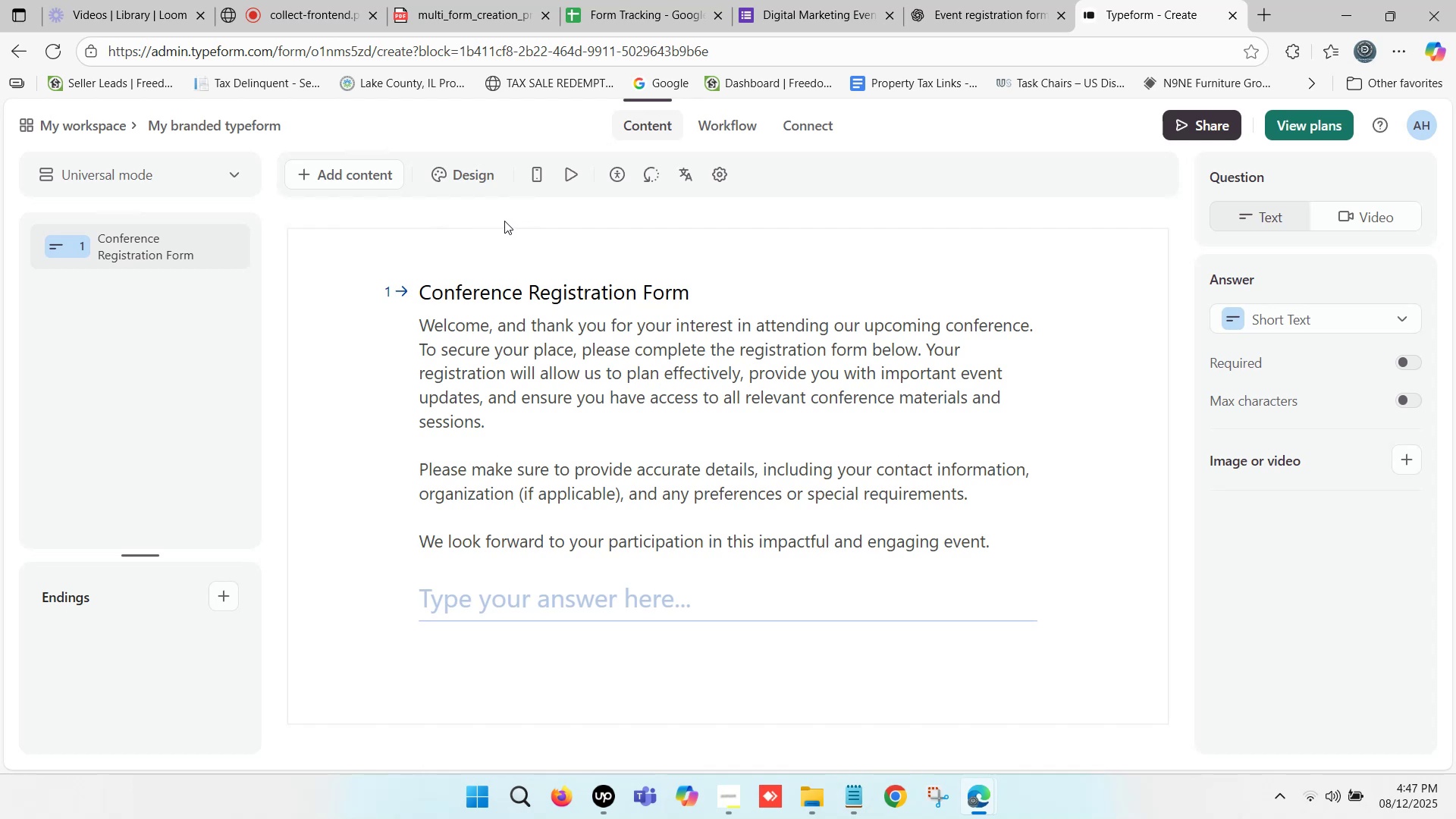 
left_click([303, 177])
 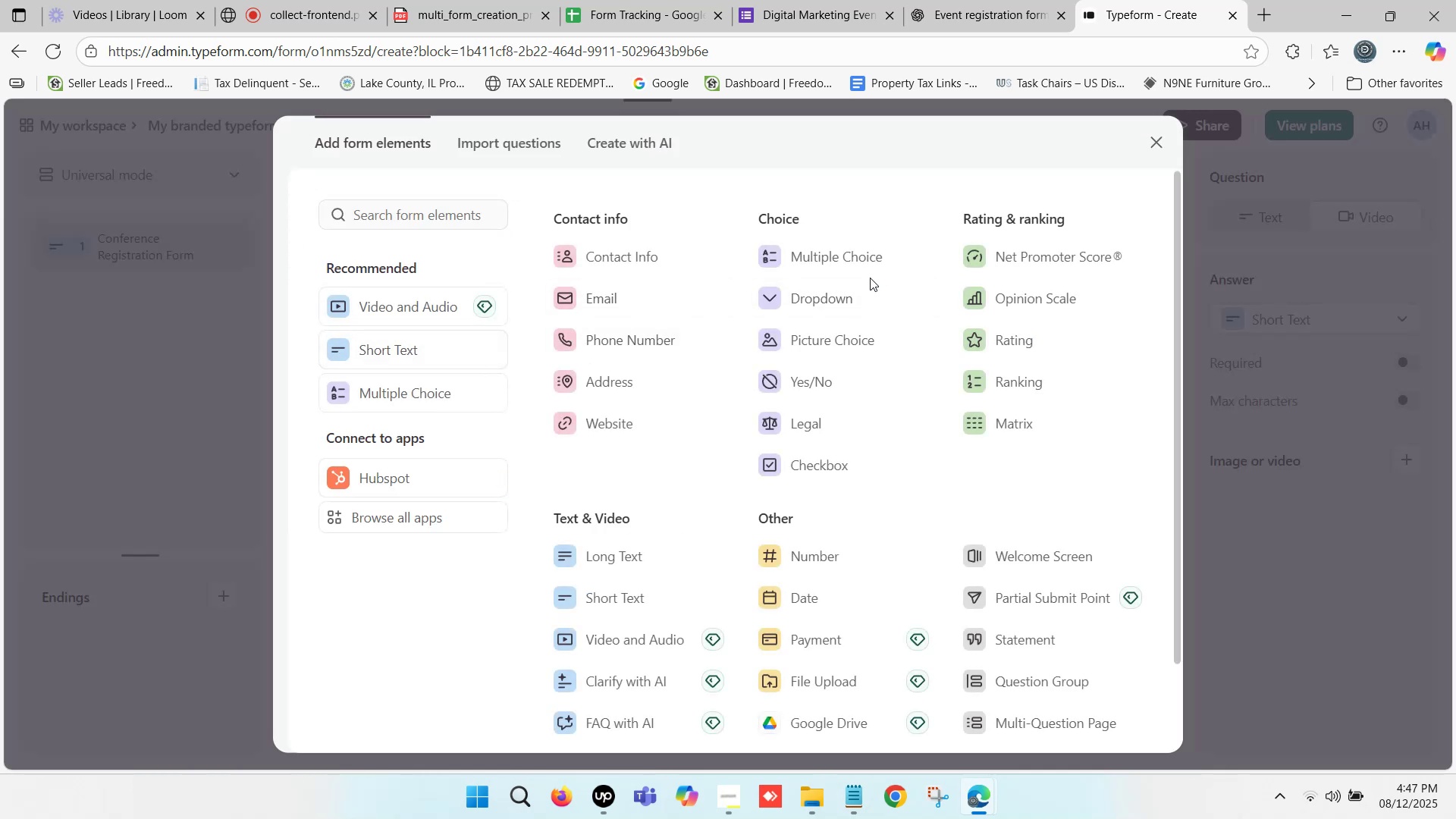 
wait(7.19)
 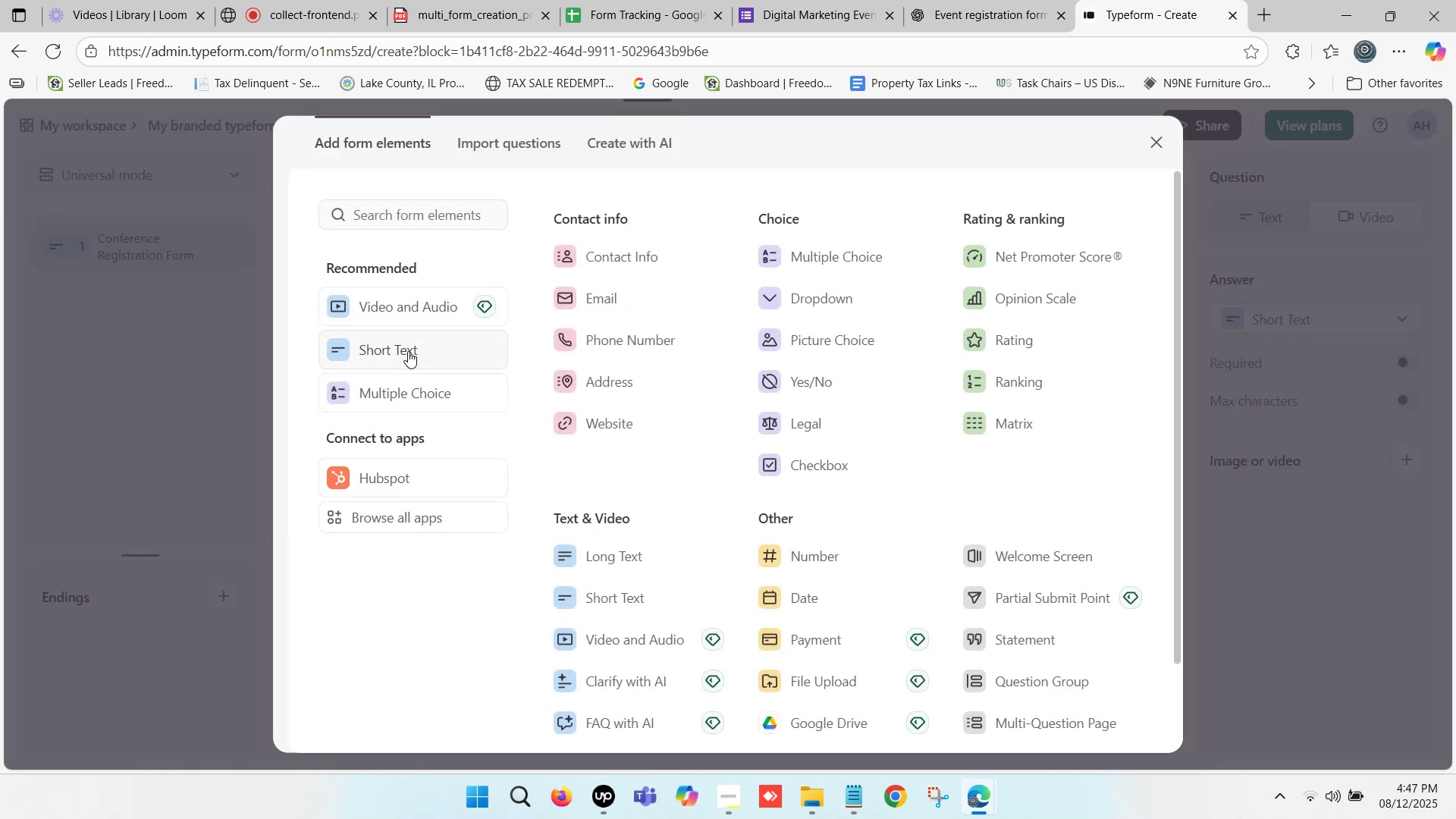 
scroll: coordinate [861, 369], scroll_direction: down, amount: 1.0
 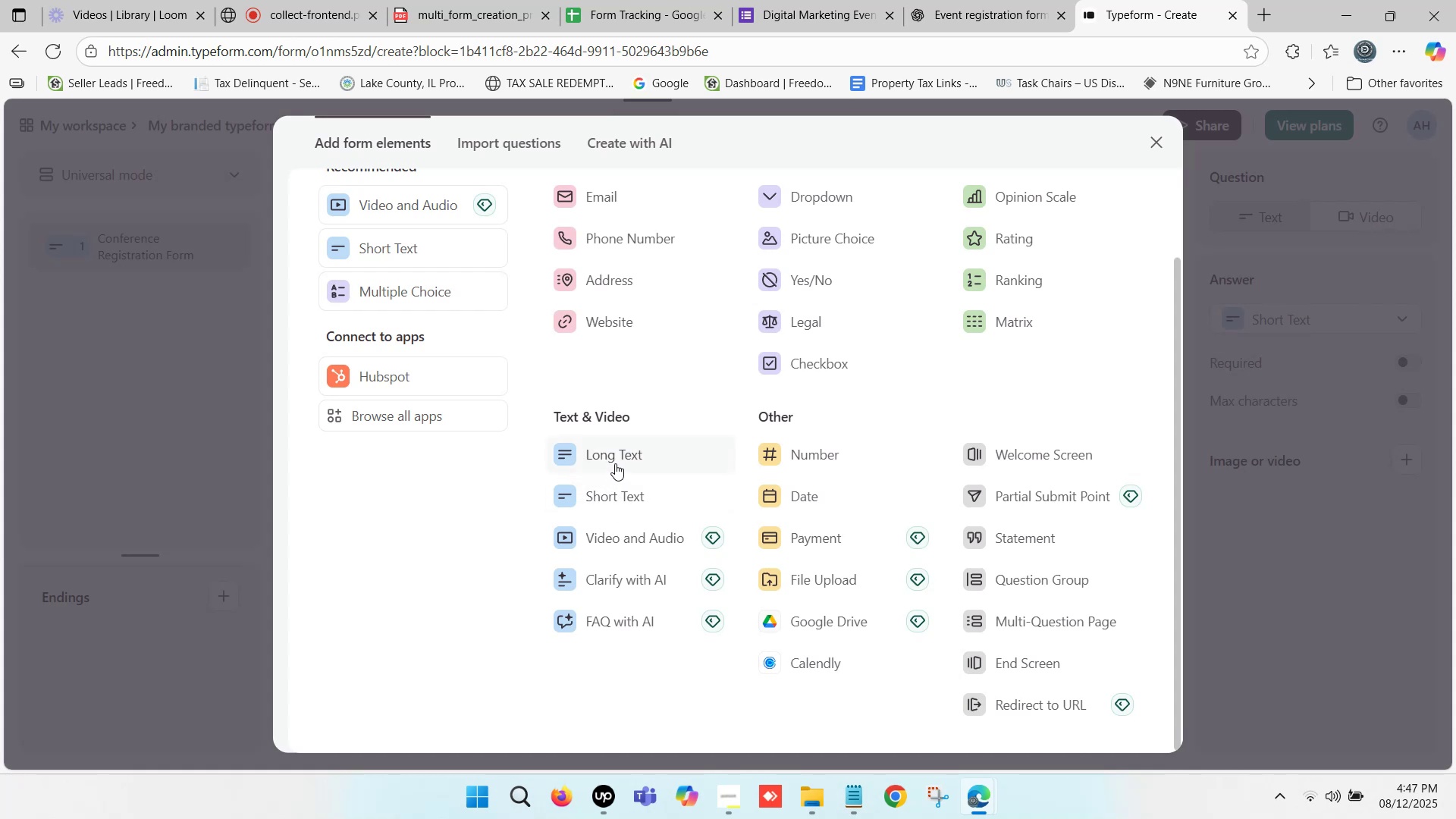 
wait(5.65)
 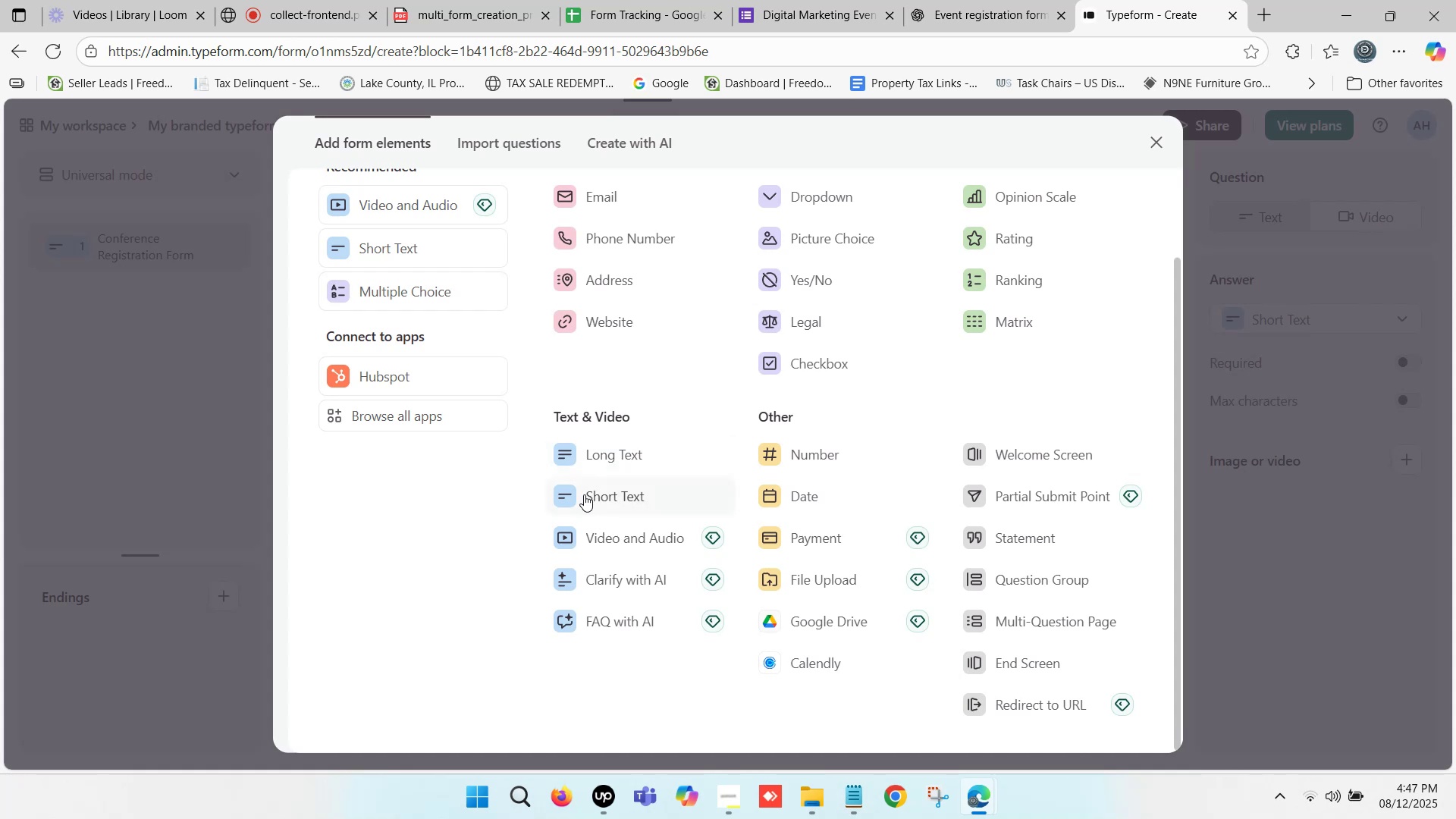 
scroll: coordinate [615, 452], scroll_direction: down, amount: 1.0
 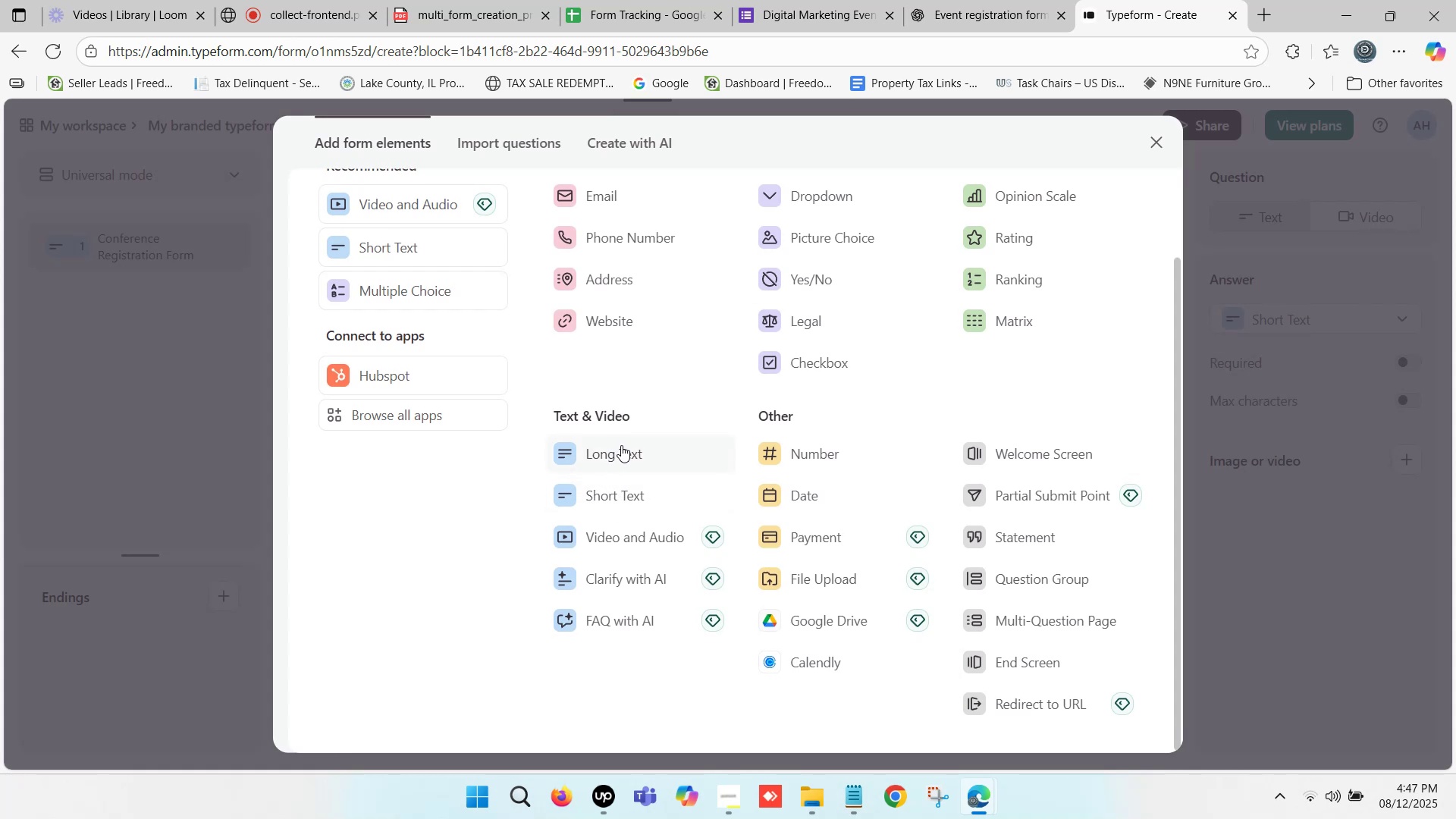 
scroll: coordinate [613, 453], scroll_direction: none, amount: 0.0
 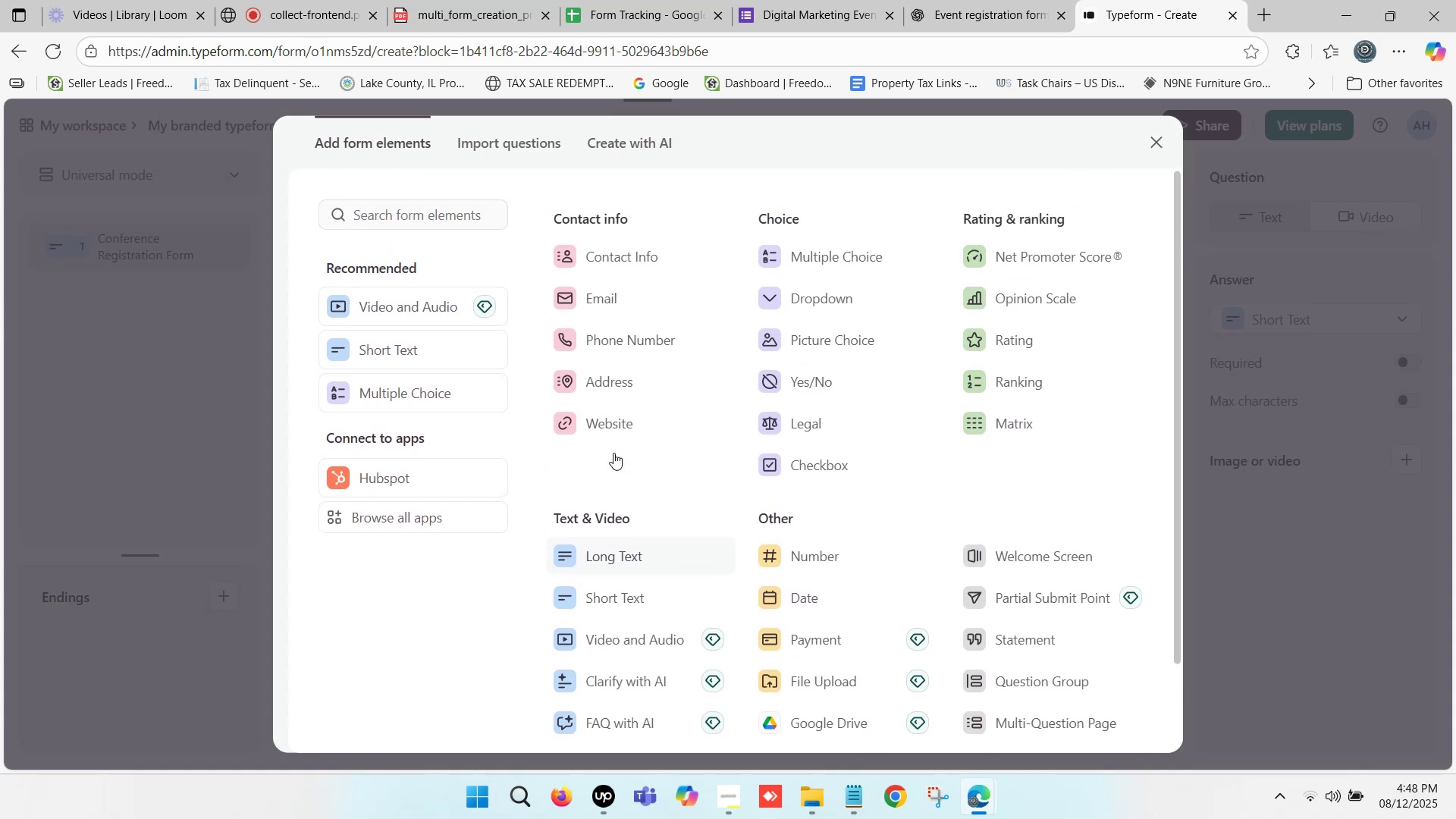 
scroll: coordinate [613, 453], scroll_direction: up, amount: 3.0
 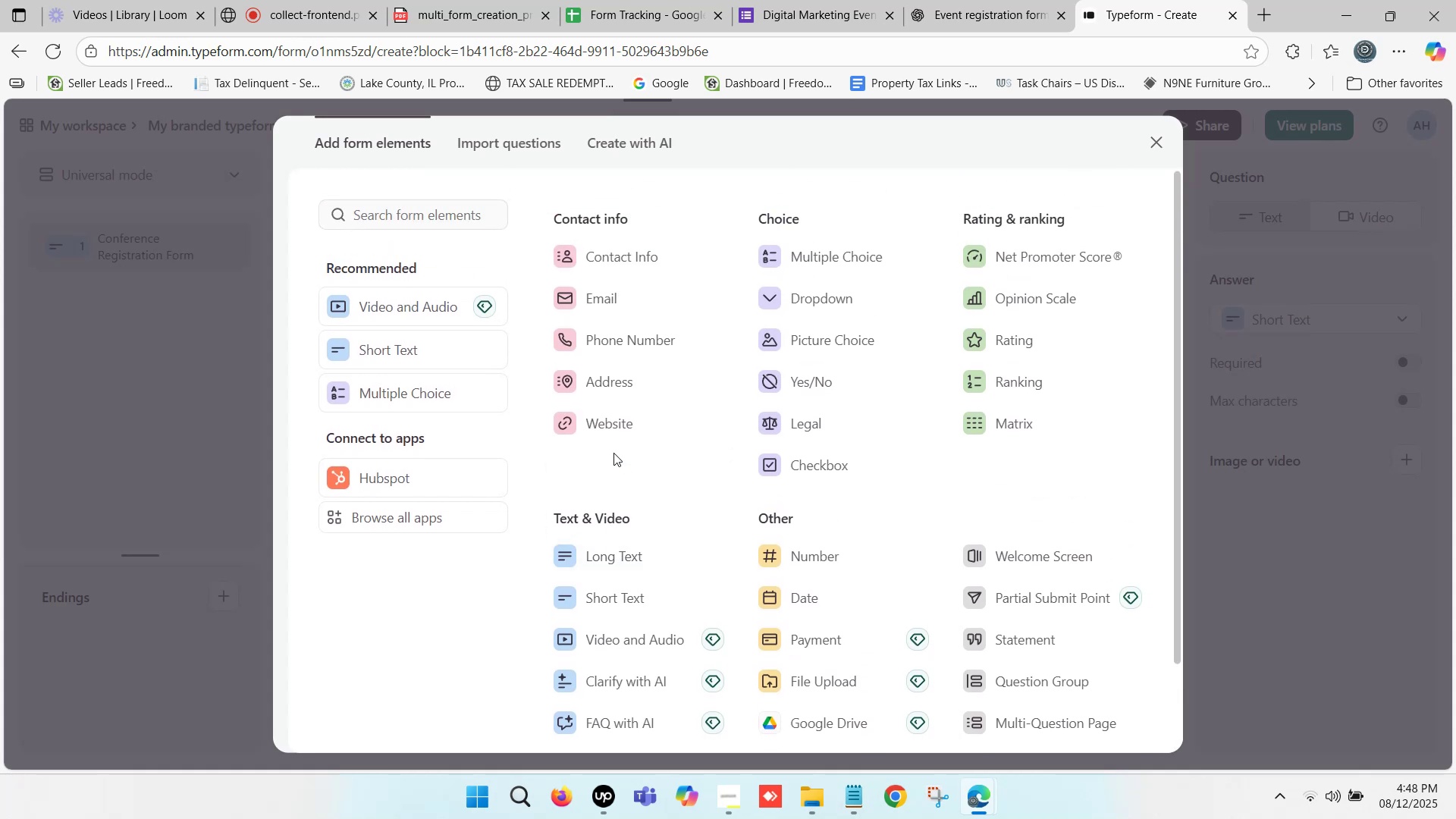 
scroll: coordinate [613, 453], scroll_direction: down, amount: 1.0
 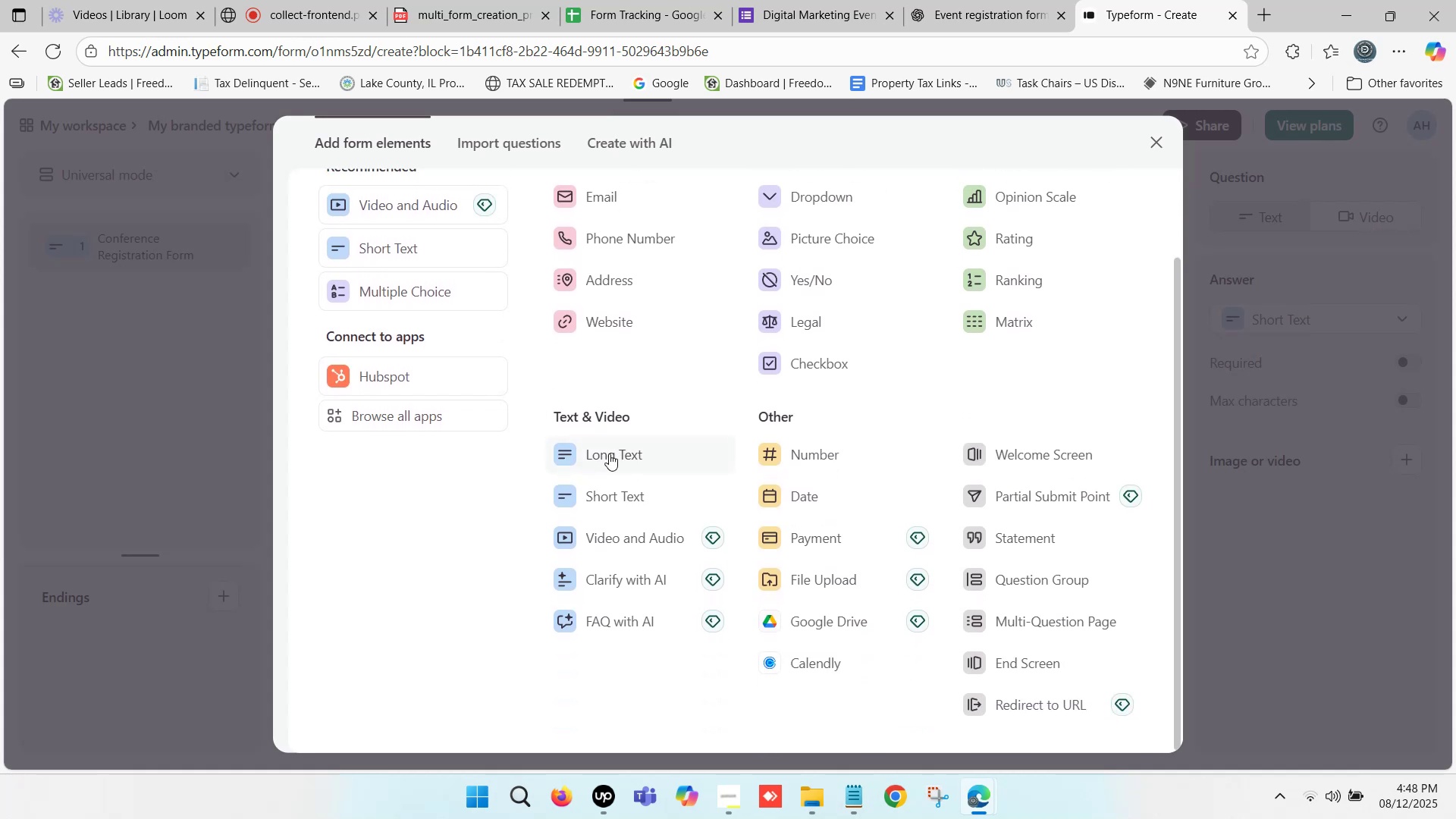 
left_click([608, 452])
 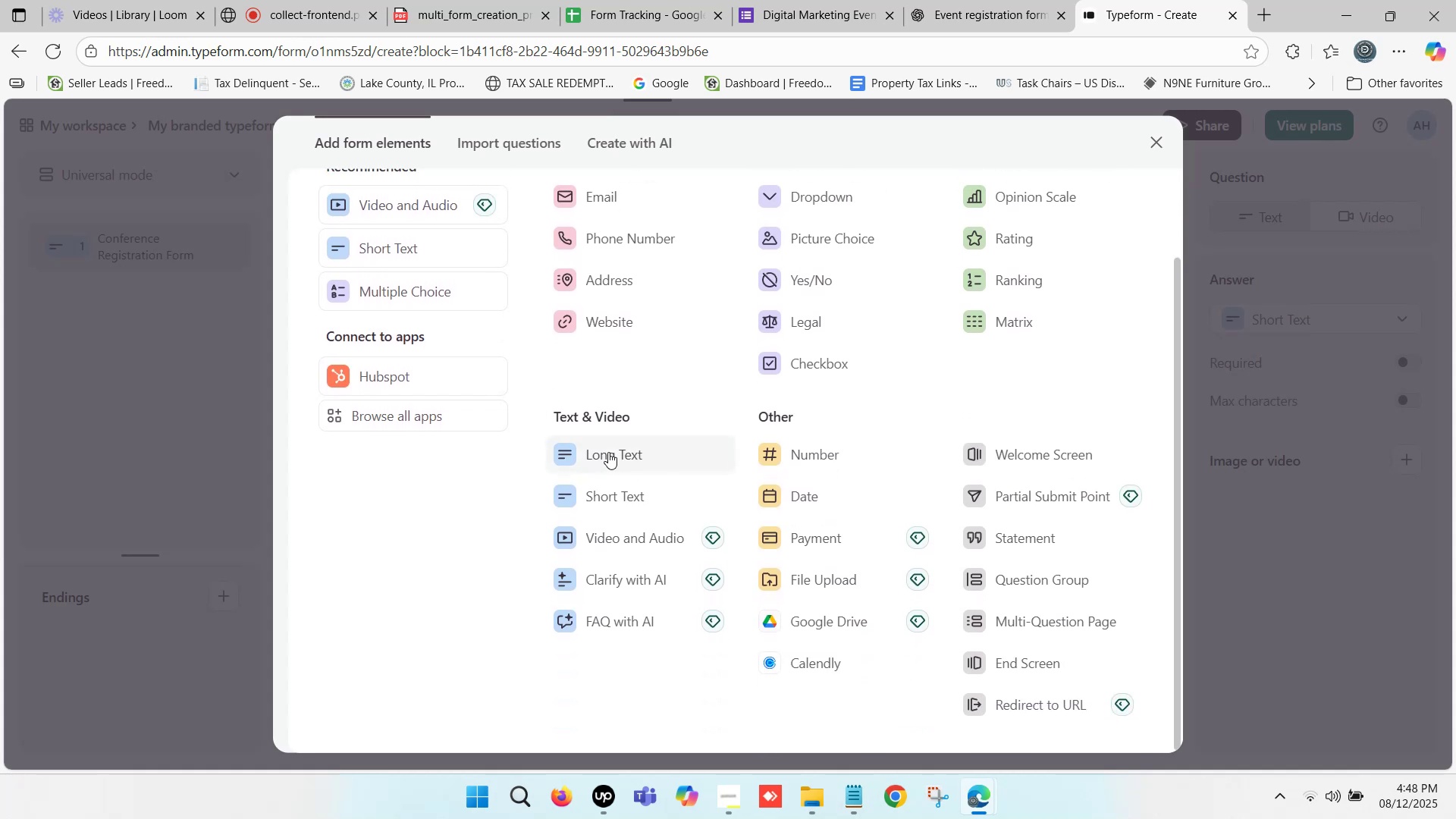 
mouse_move([598, 432])
 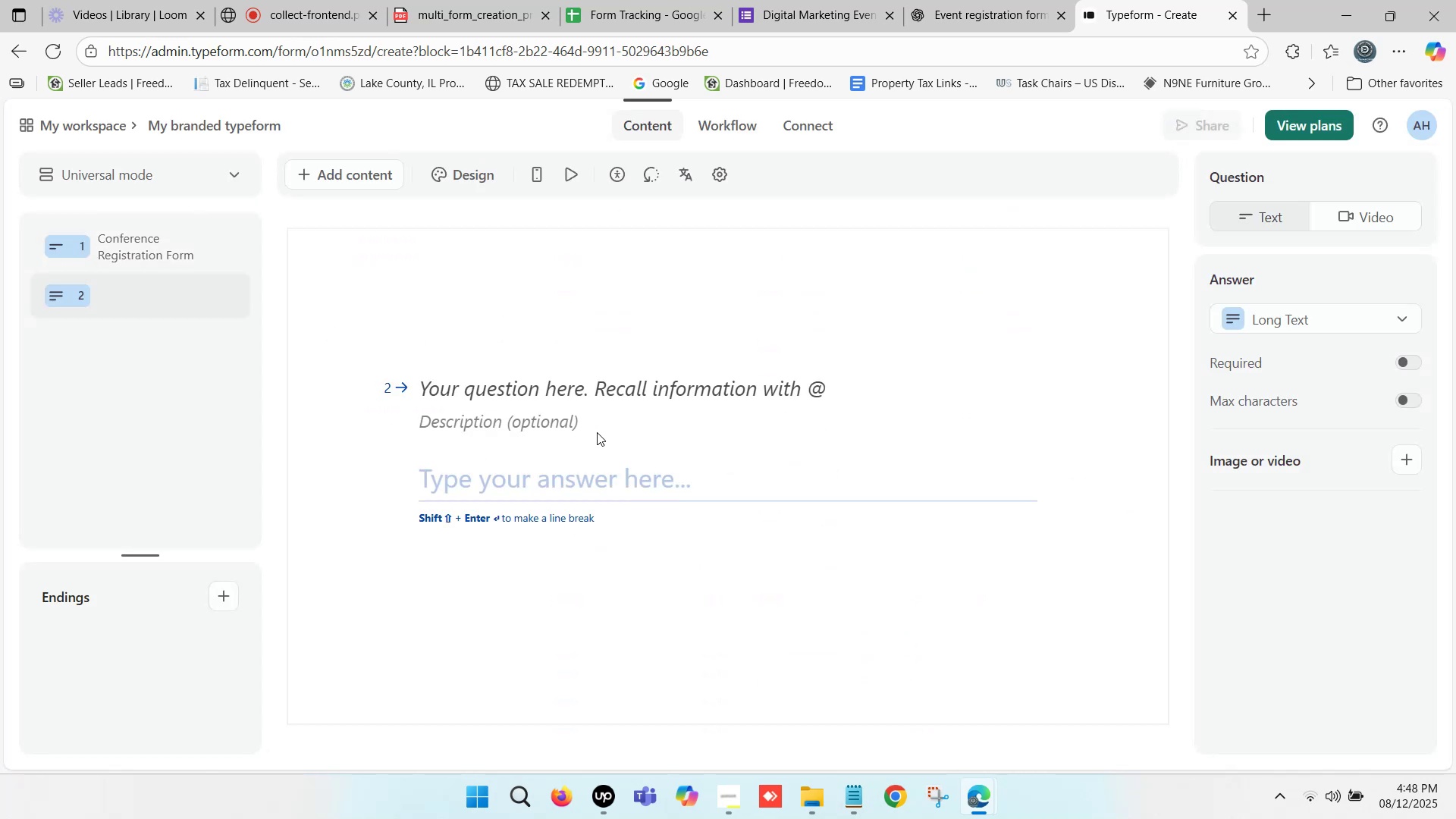 
scroll: coordinate [591, 432], scroll_direction: down, amount: 1.0
 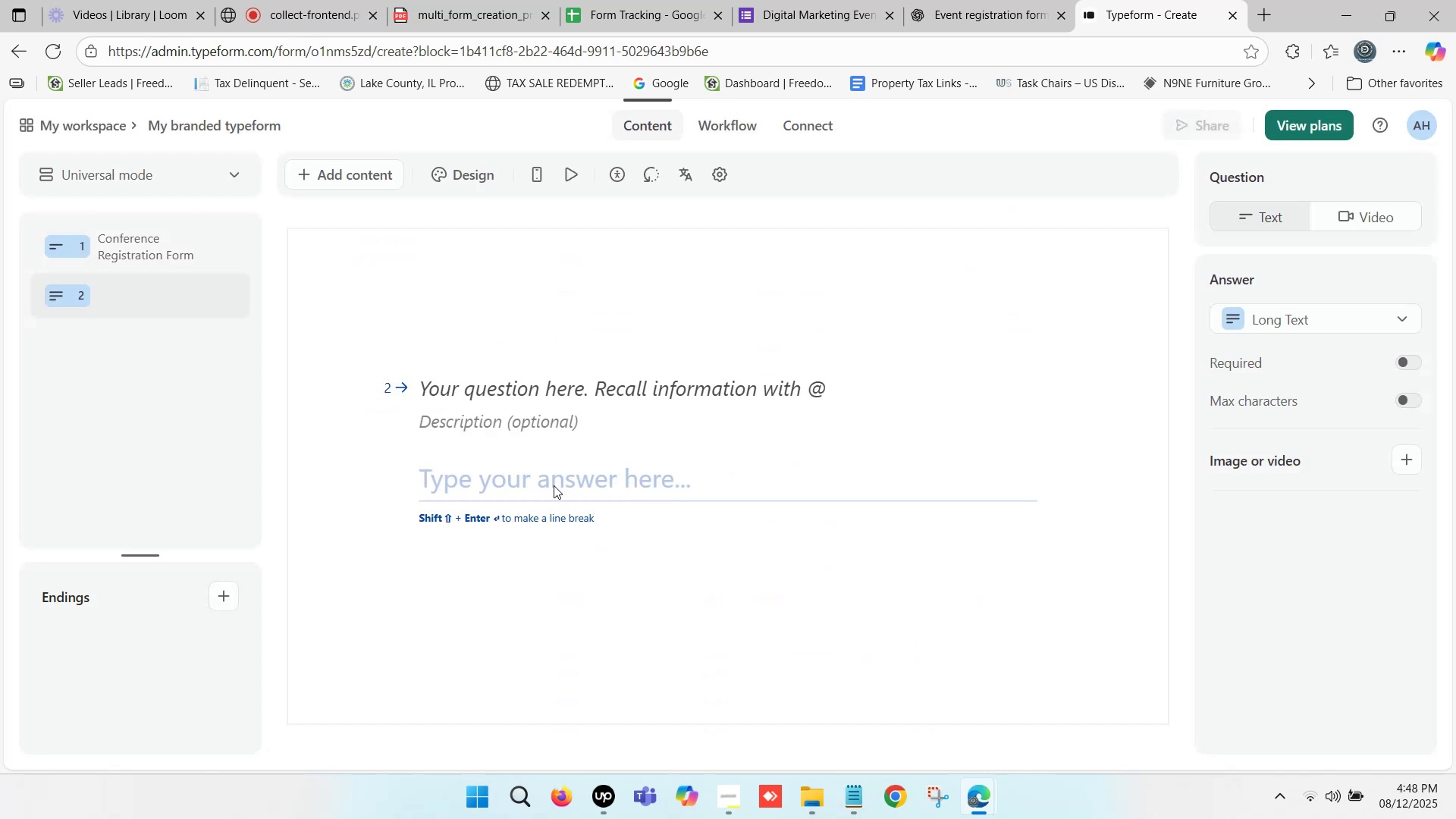 
scroll: coordinate [513, 398], scroll_direction: up, amount: 1.0
 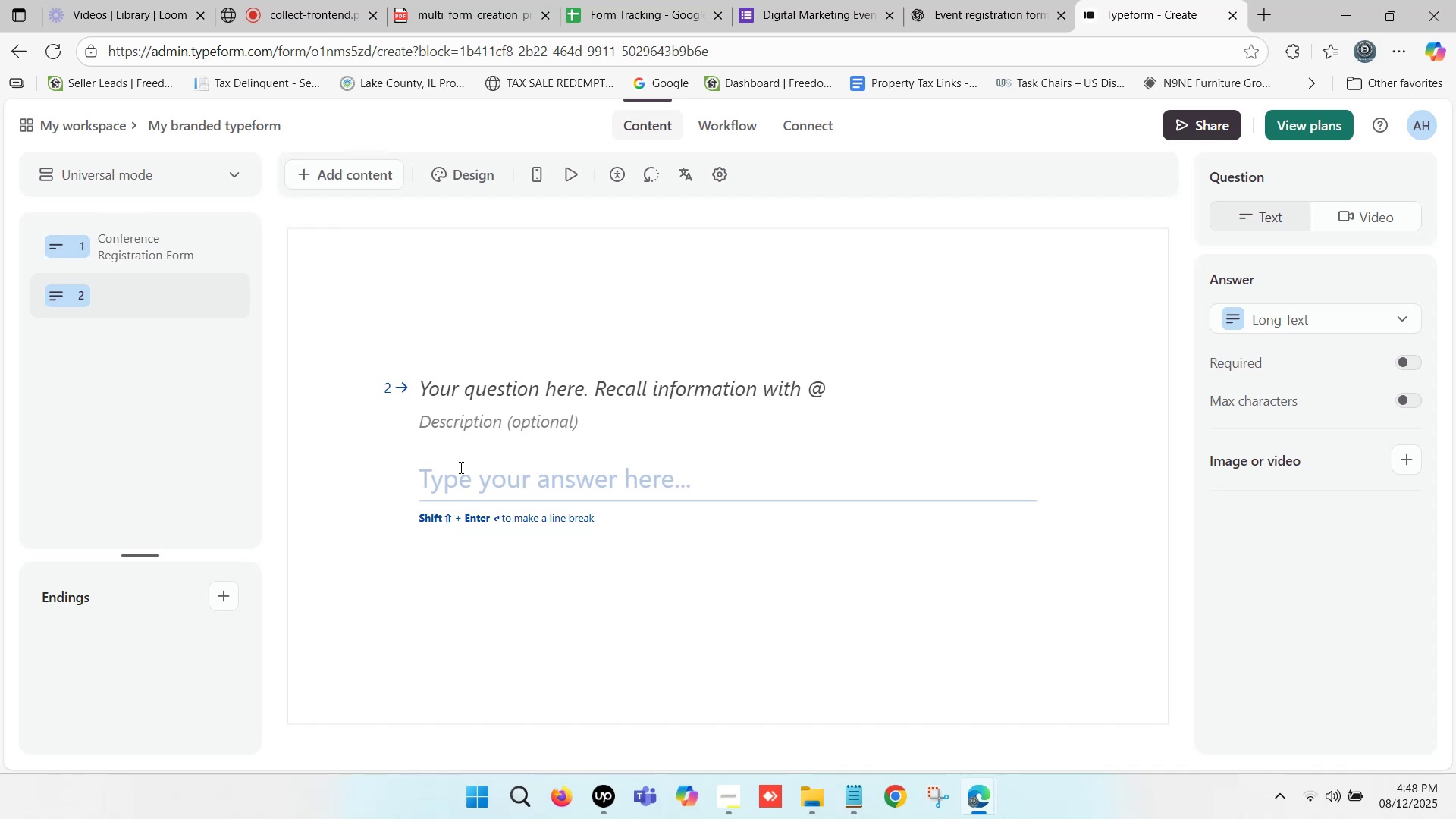 
wait(26.41)
 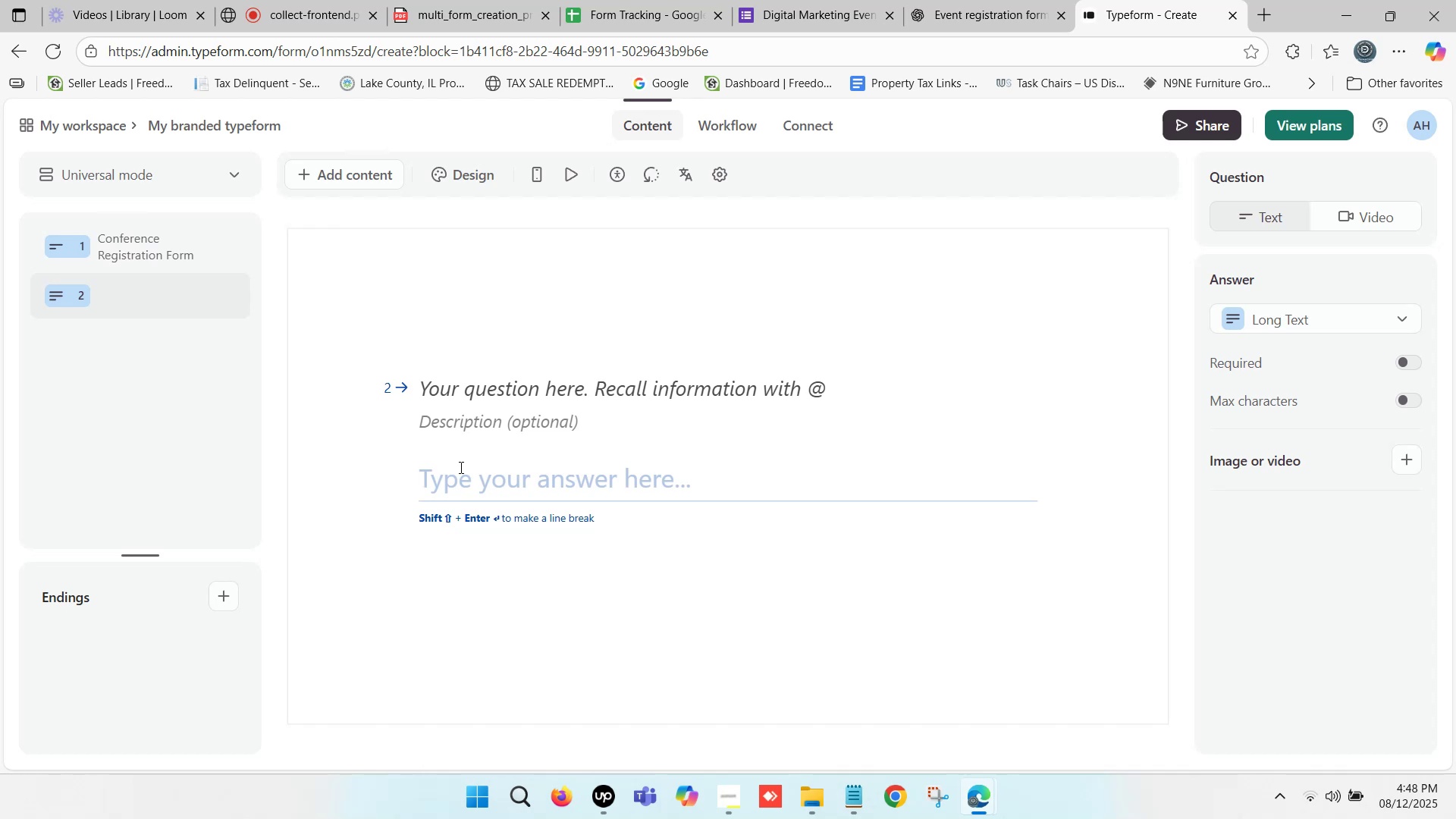 
left_click([816, 0])
 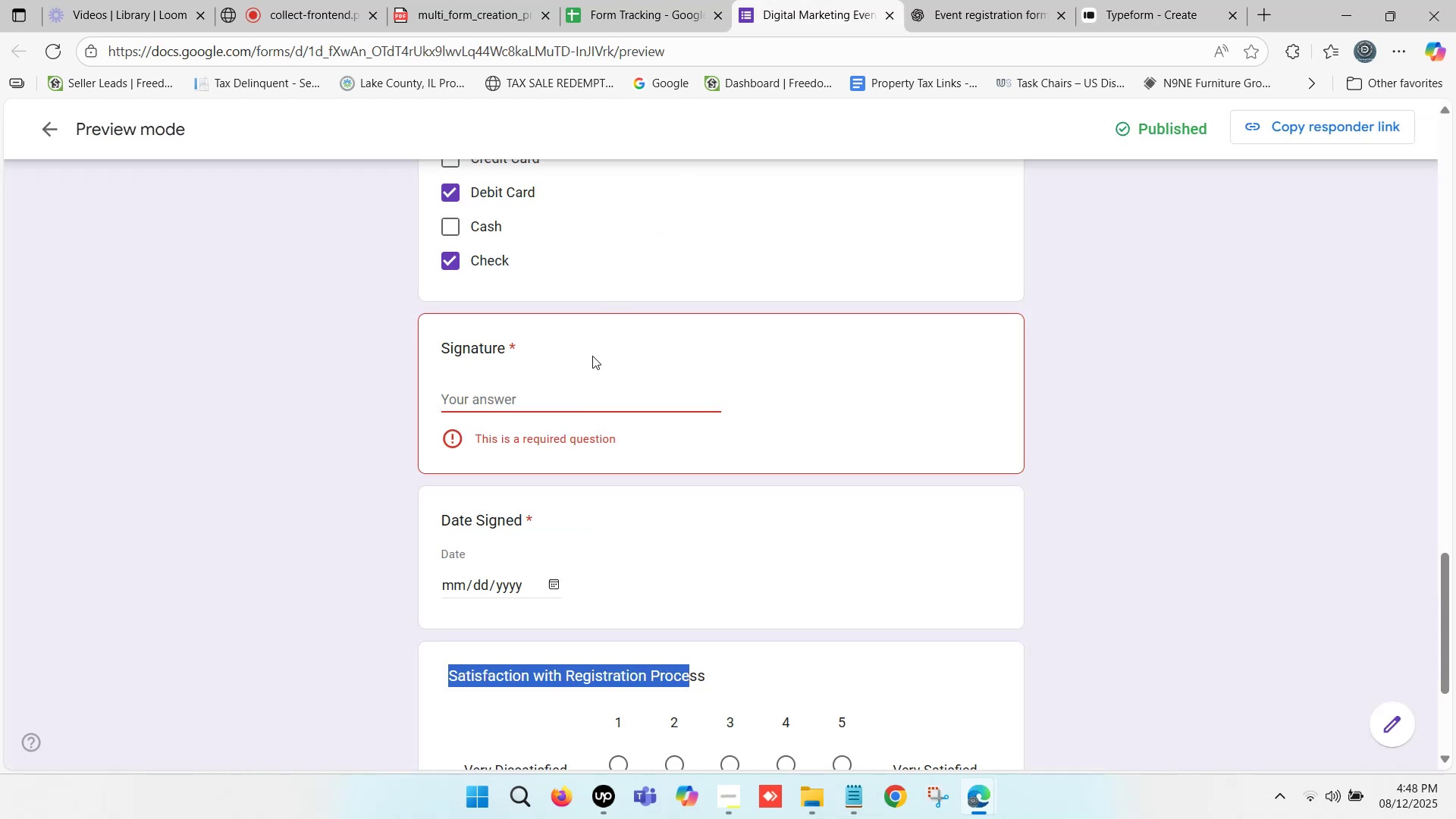 
scroll: coordinate [462, 406], scroll_direction: up, amount: 28.0
 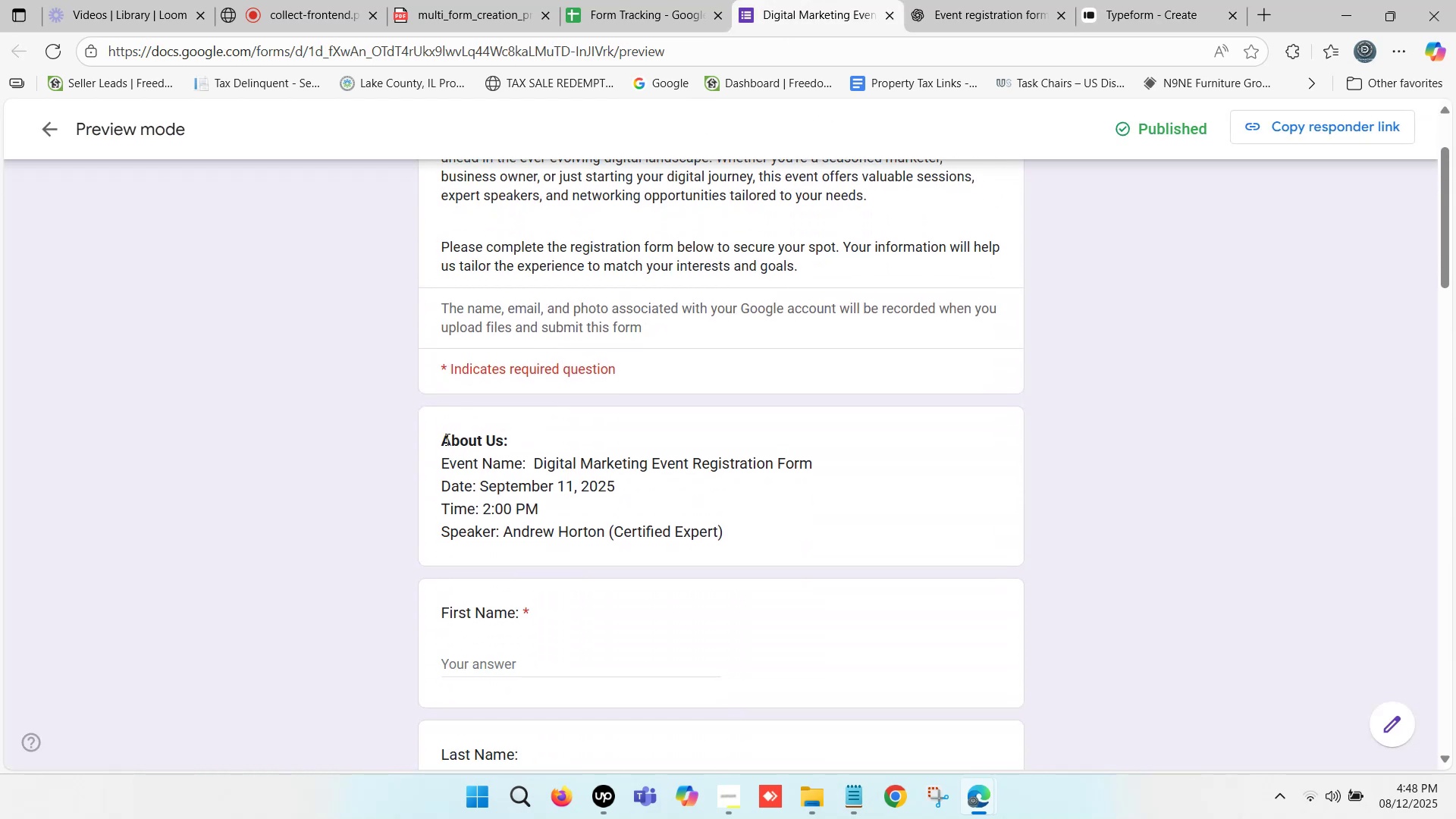 
left_click_drag(start_coordinate=[443, 435], to_coordinate=[502, 441])
 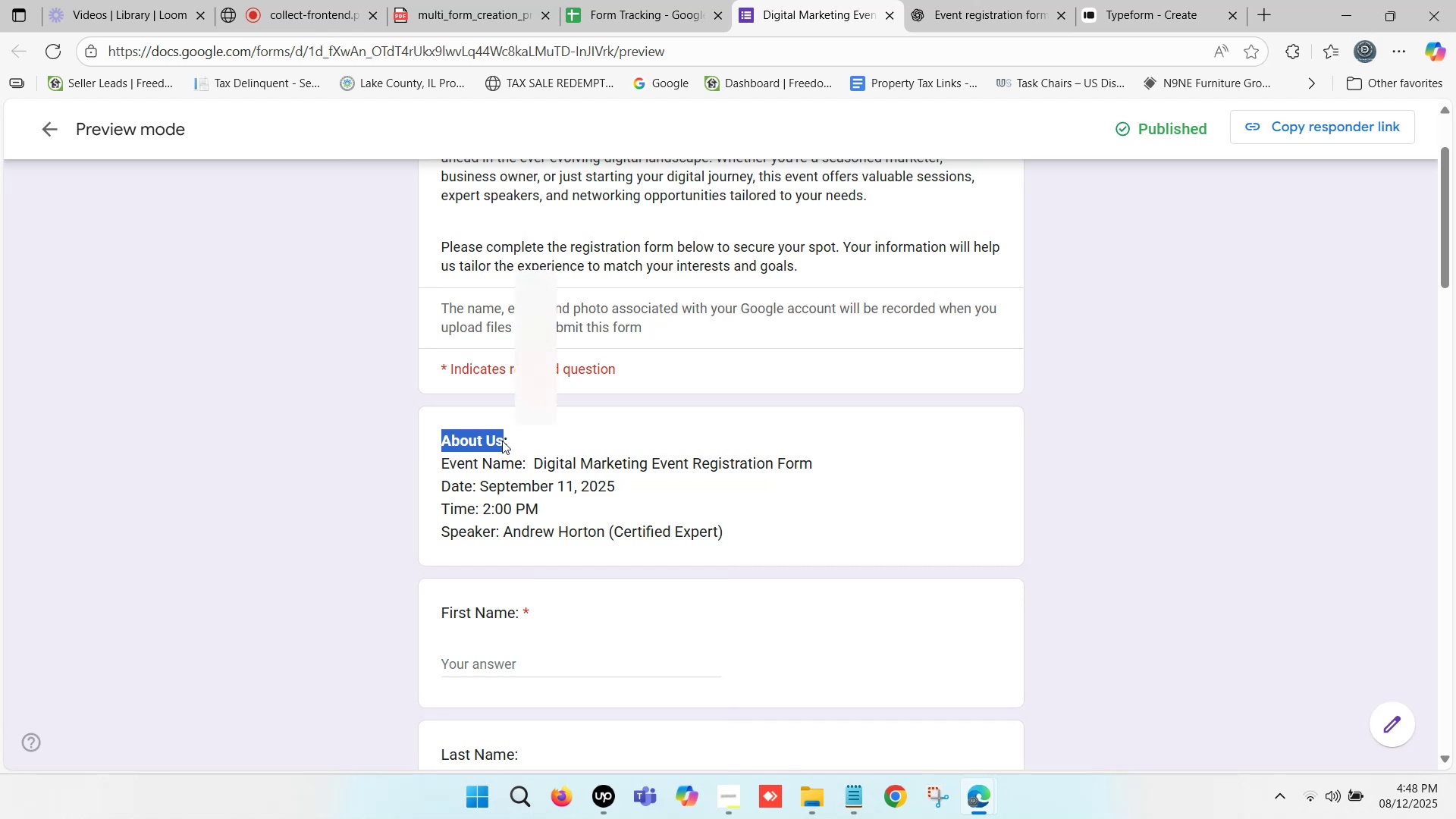 
key(Control+C)
 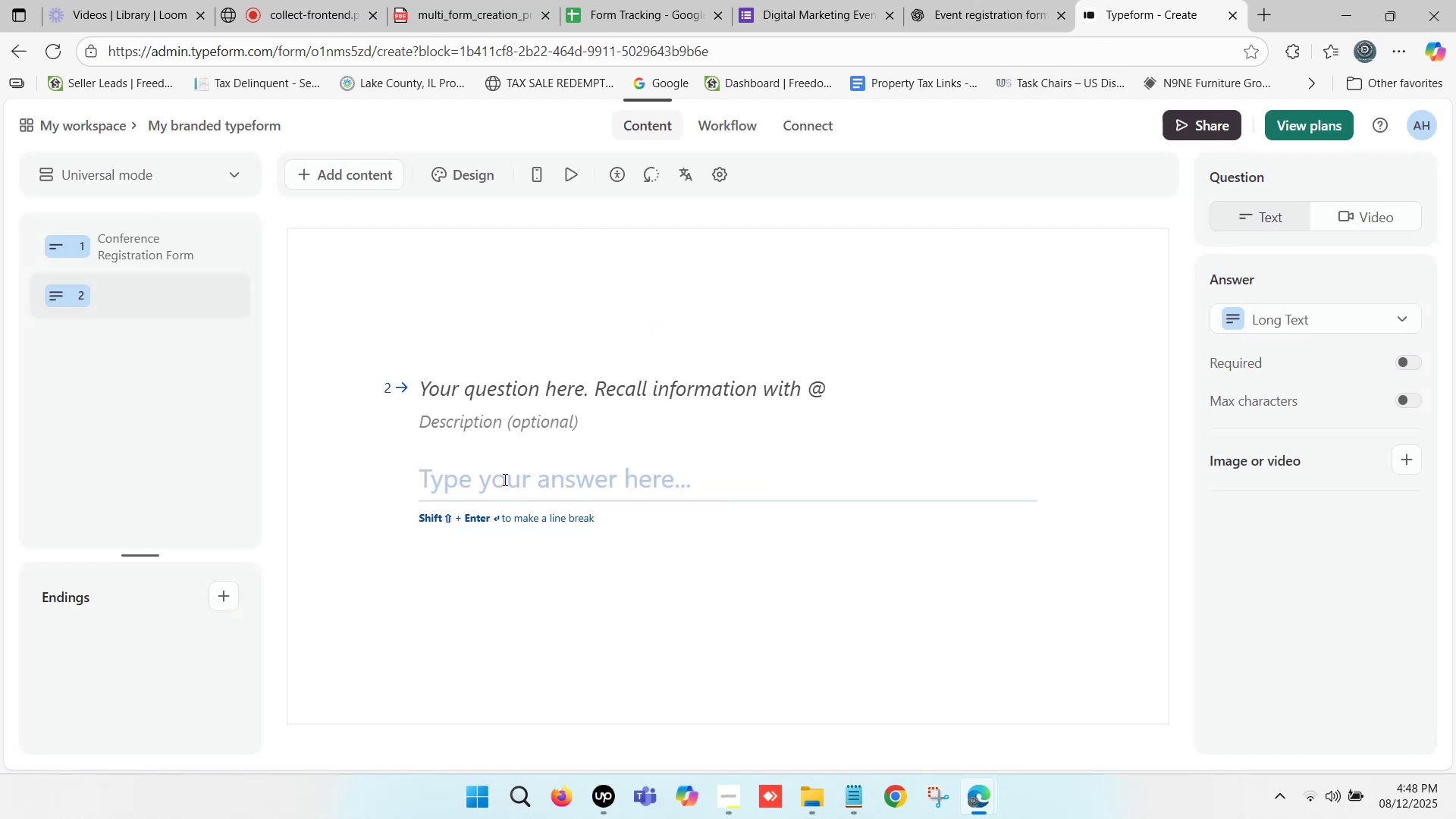 
left_click([490, 385])
 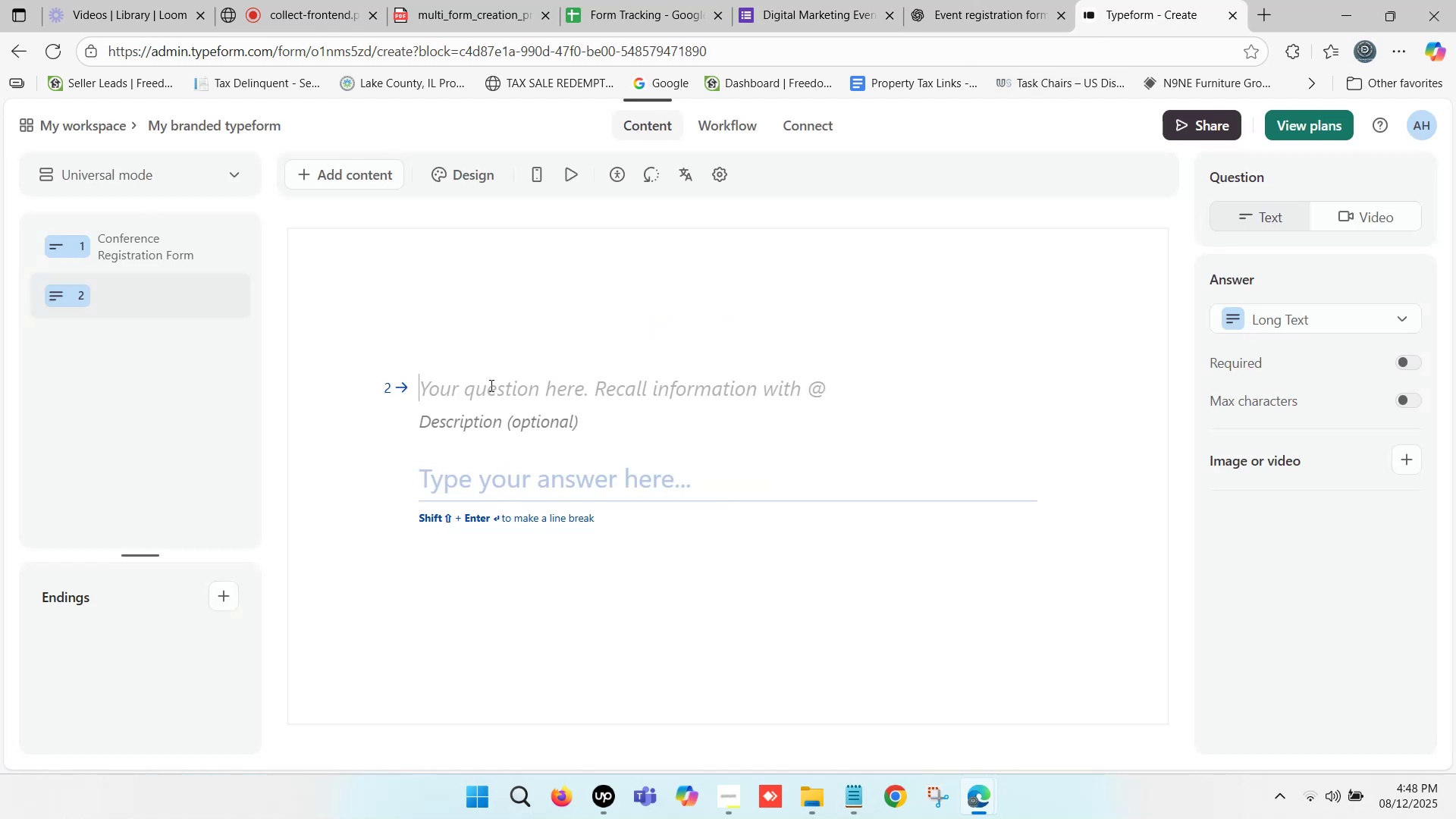 
key(Control+V)
 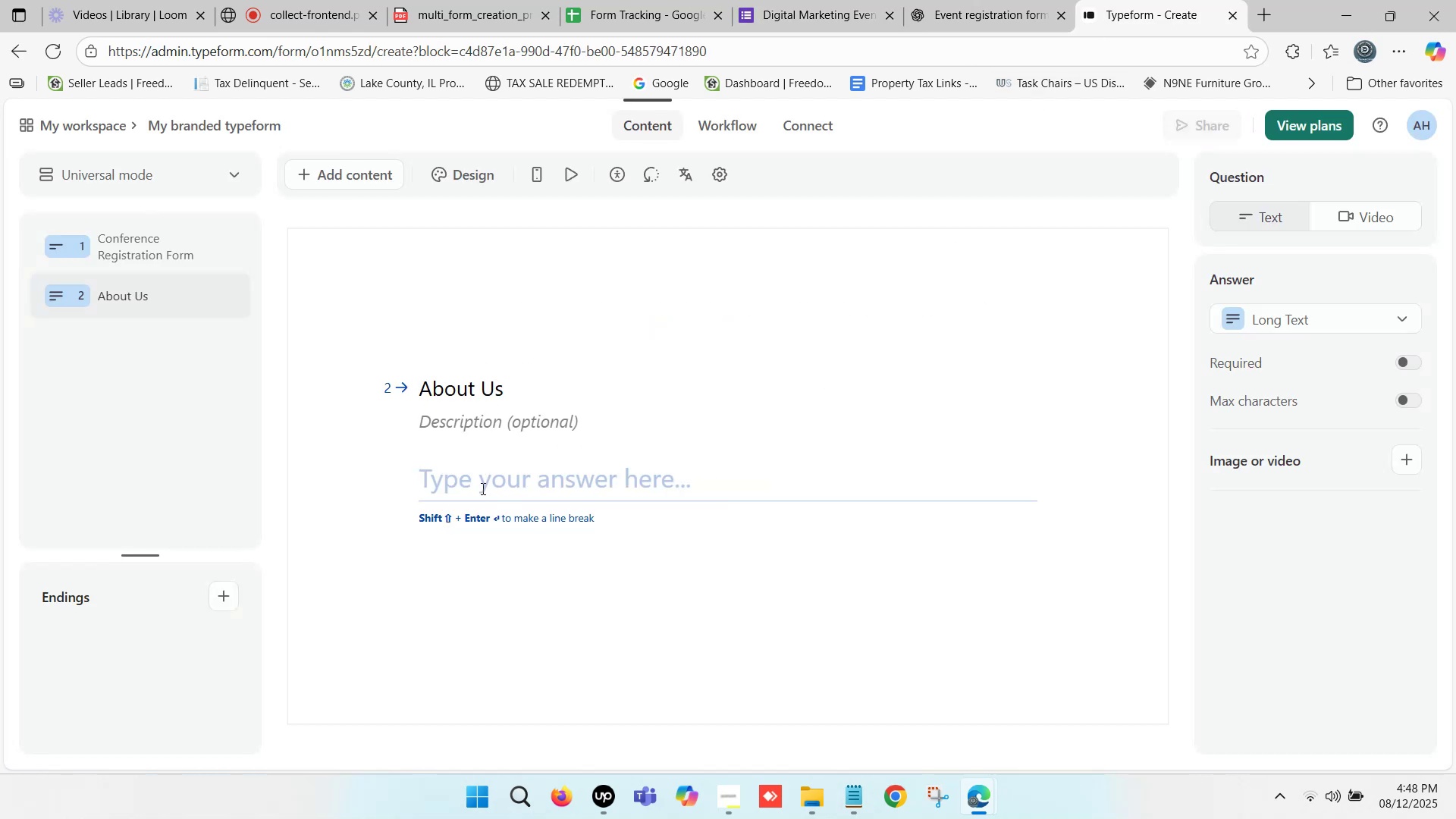 
left_click([475, 419])
 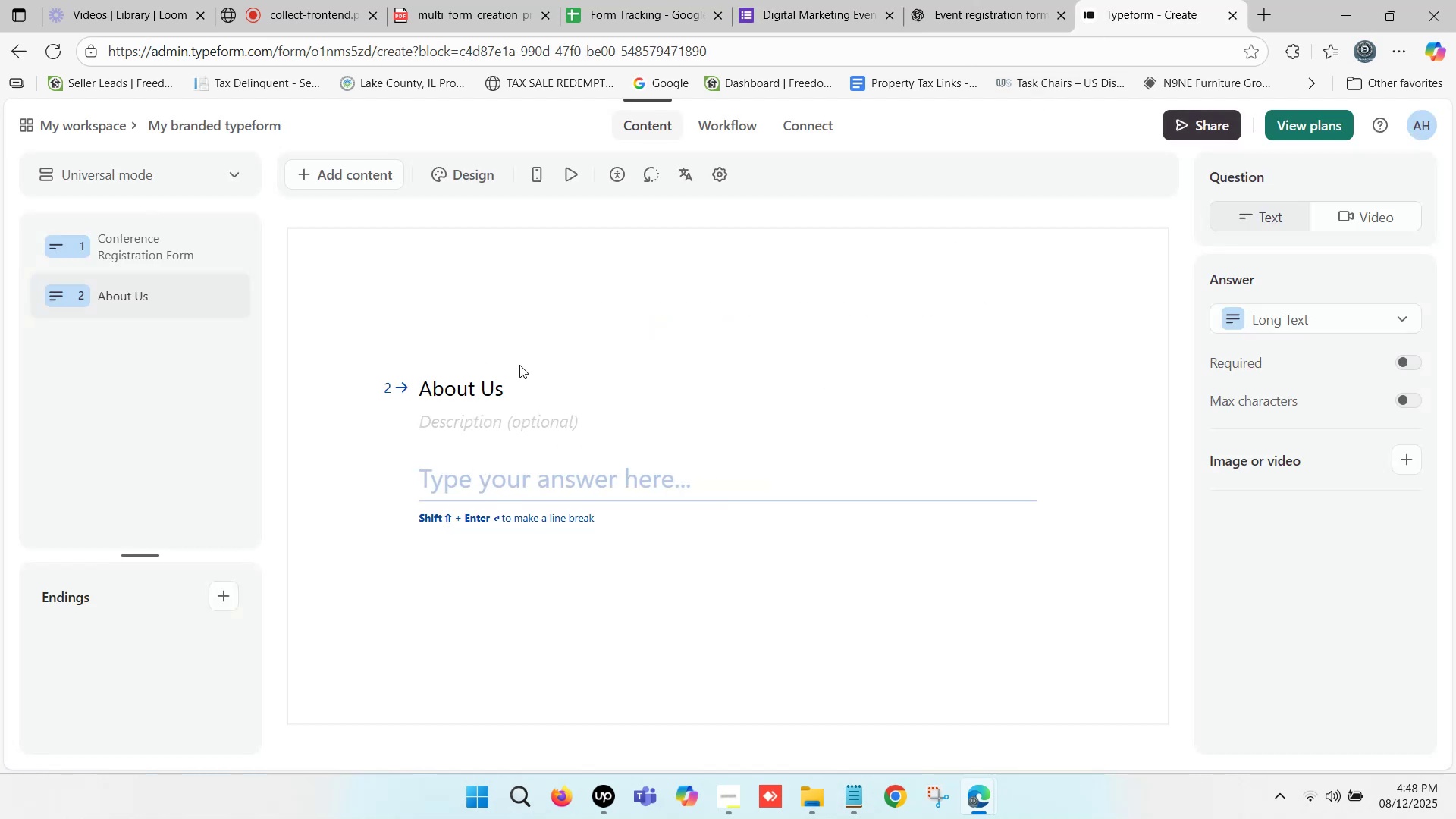 
left_click([446, 424])
 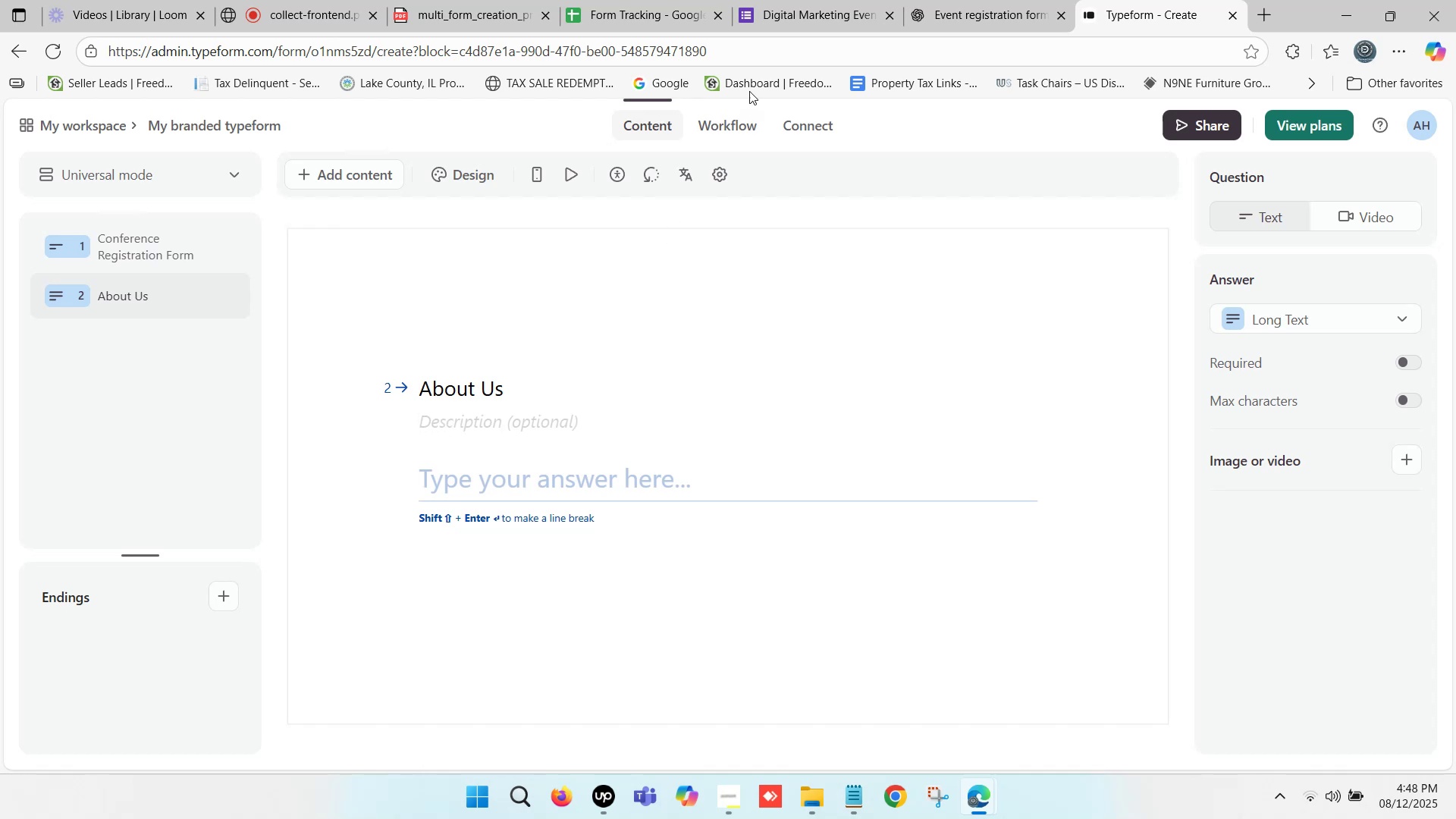 
left_click([807, 6])
 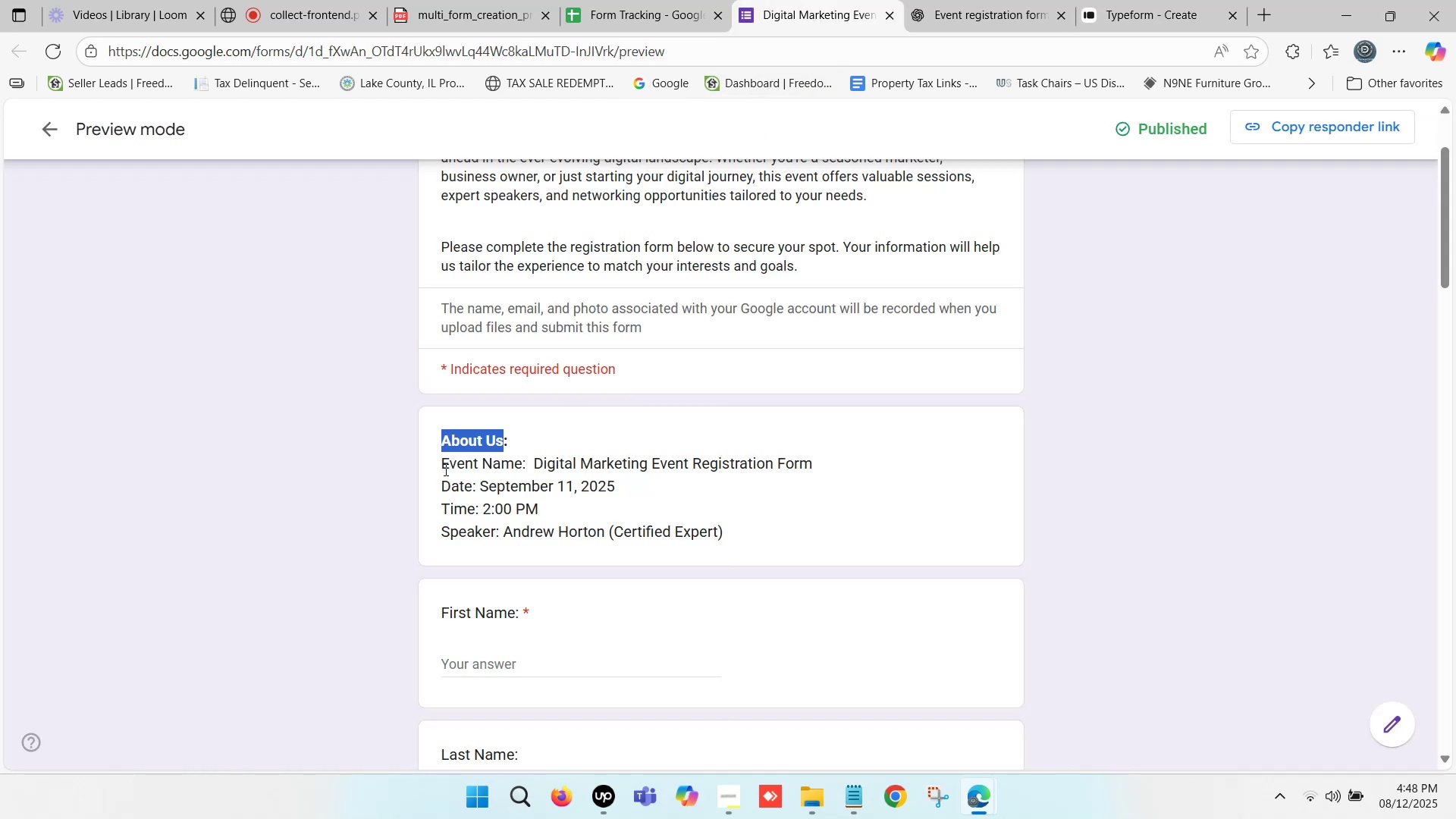 
left_click_drag(start_coordinate=[442, 462], to_coordinate=[728, 535])
 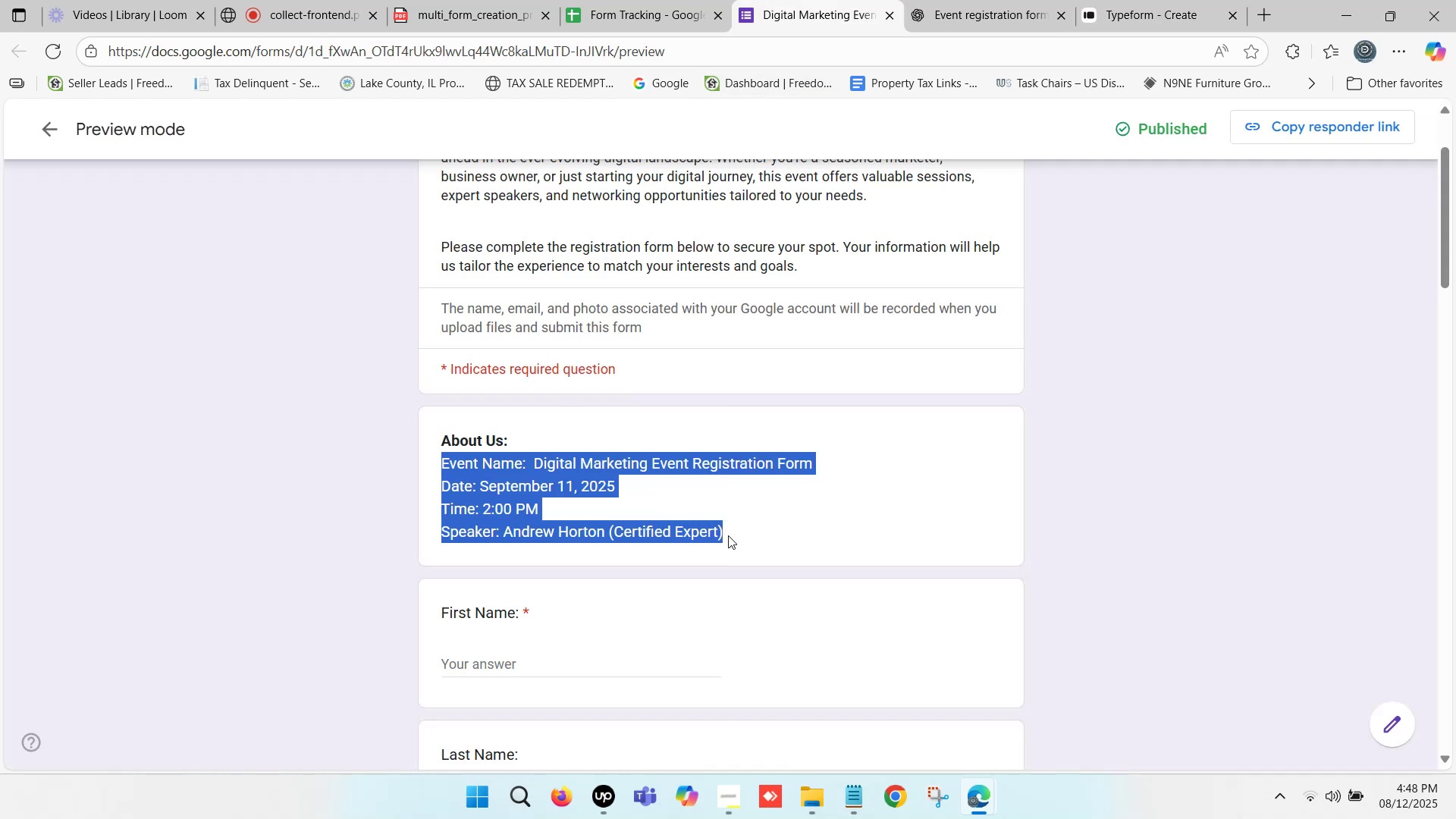 
key(Control+C)
 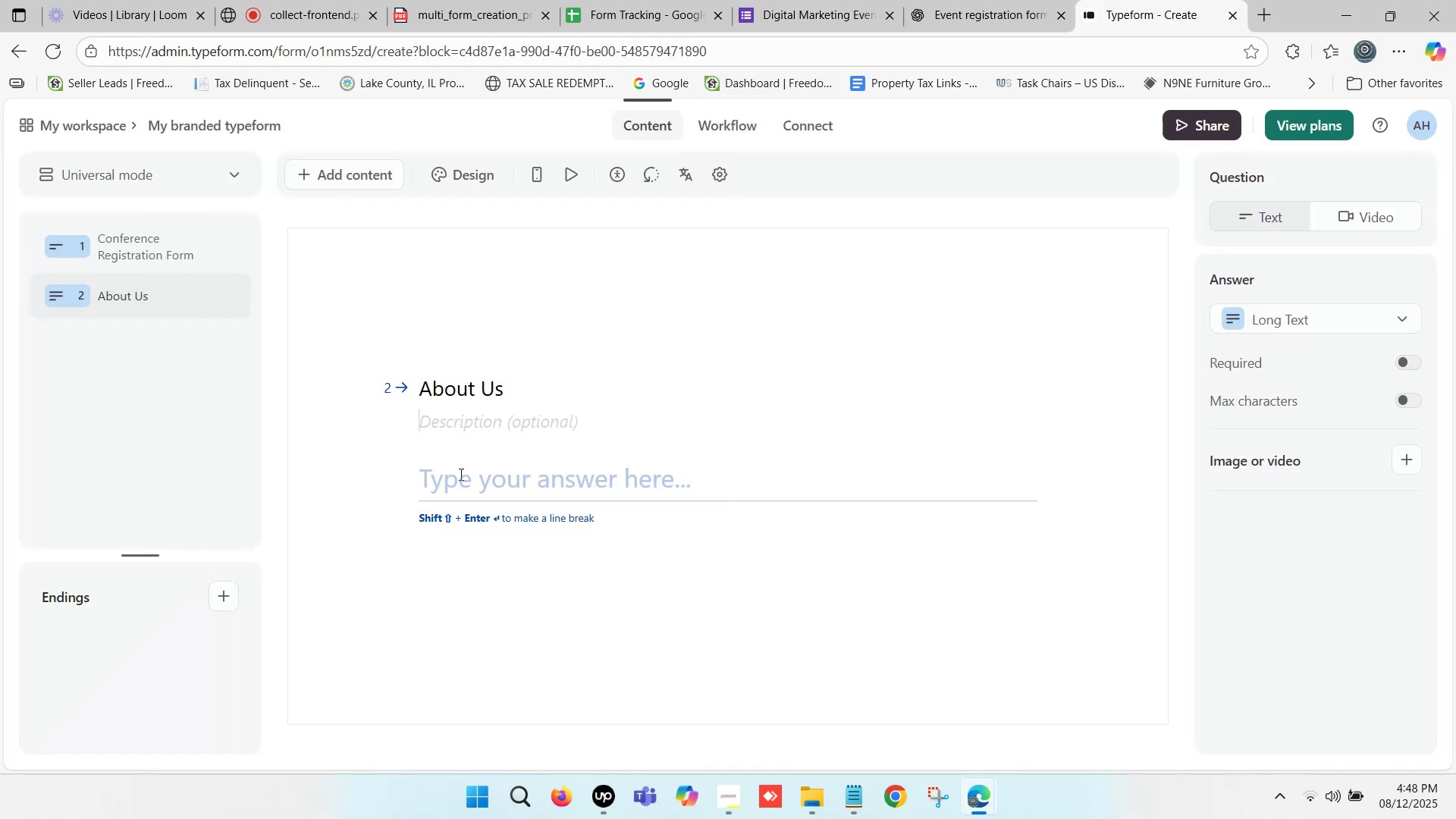 
key(Control+V)
 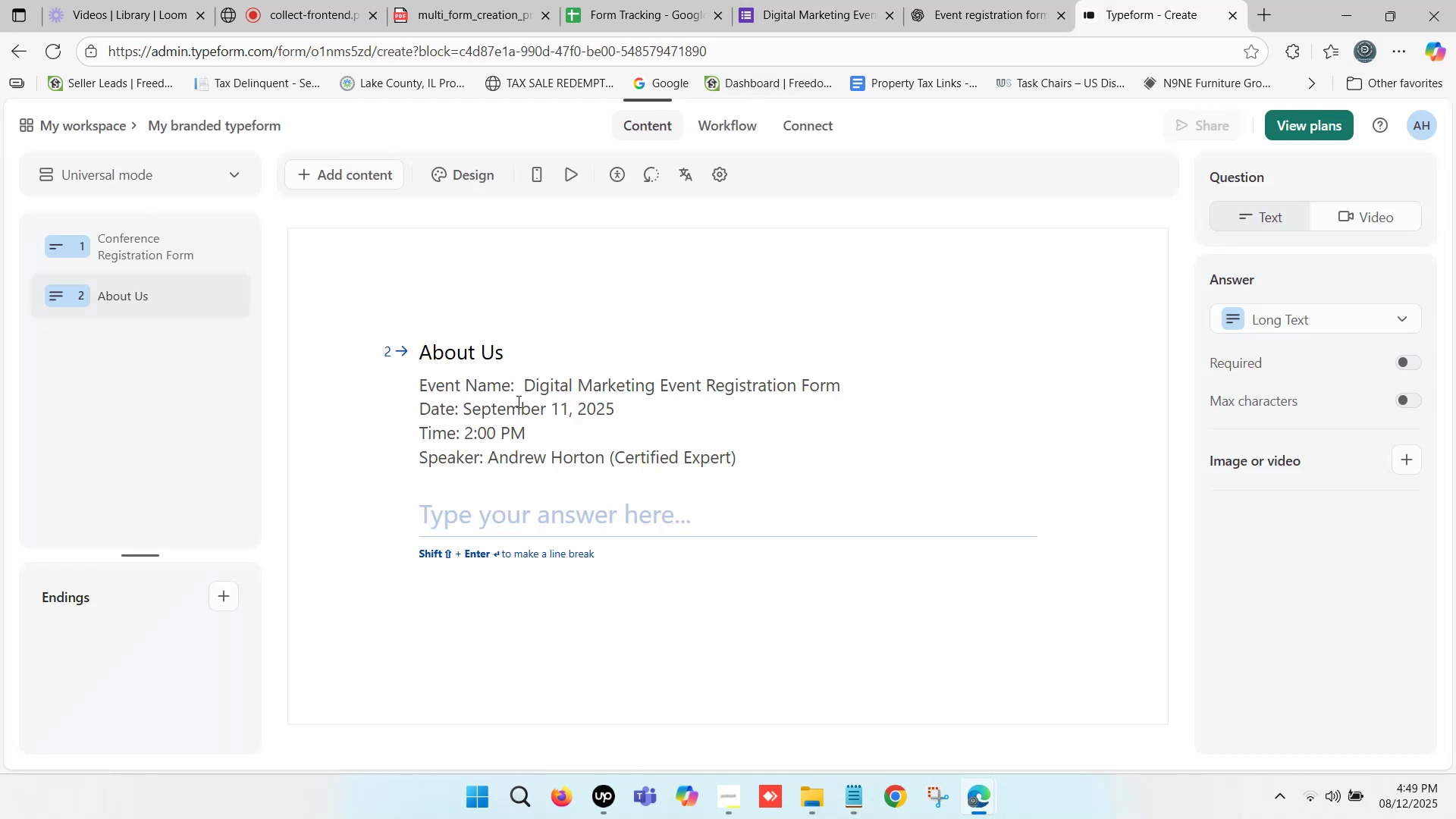 
left_click_drag(start_coordinate=[526, 382], to_coordinate=[838, 382])
 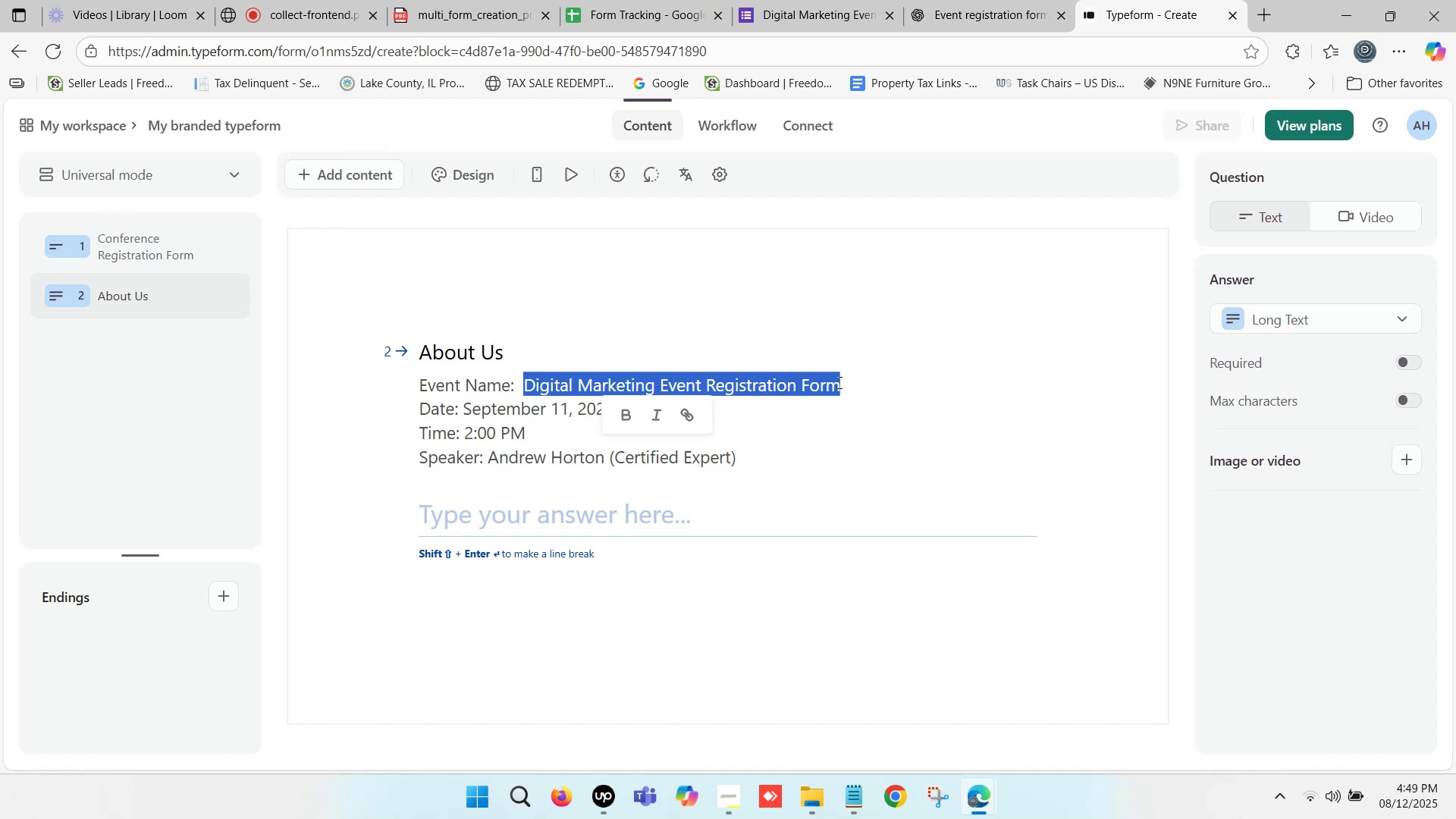 
key(Backspace)
 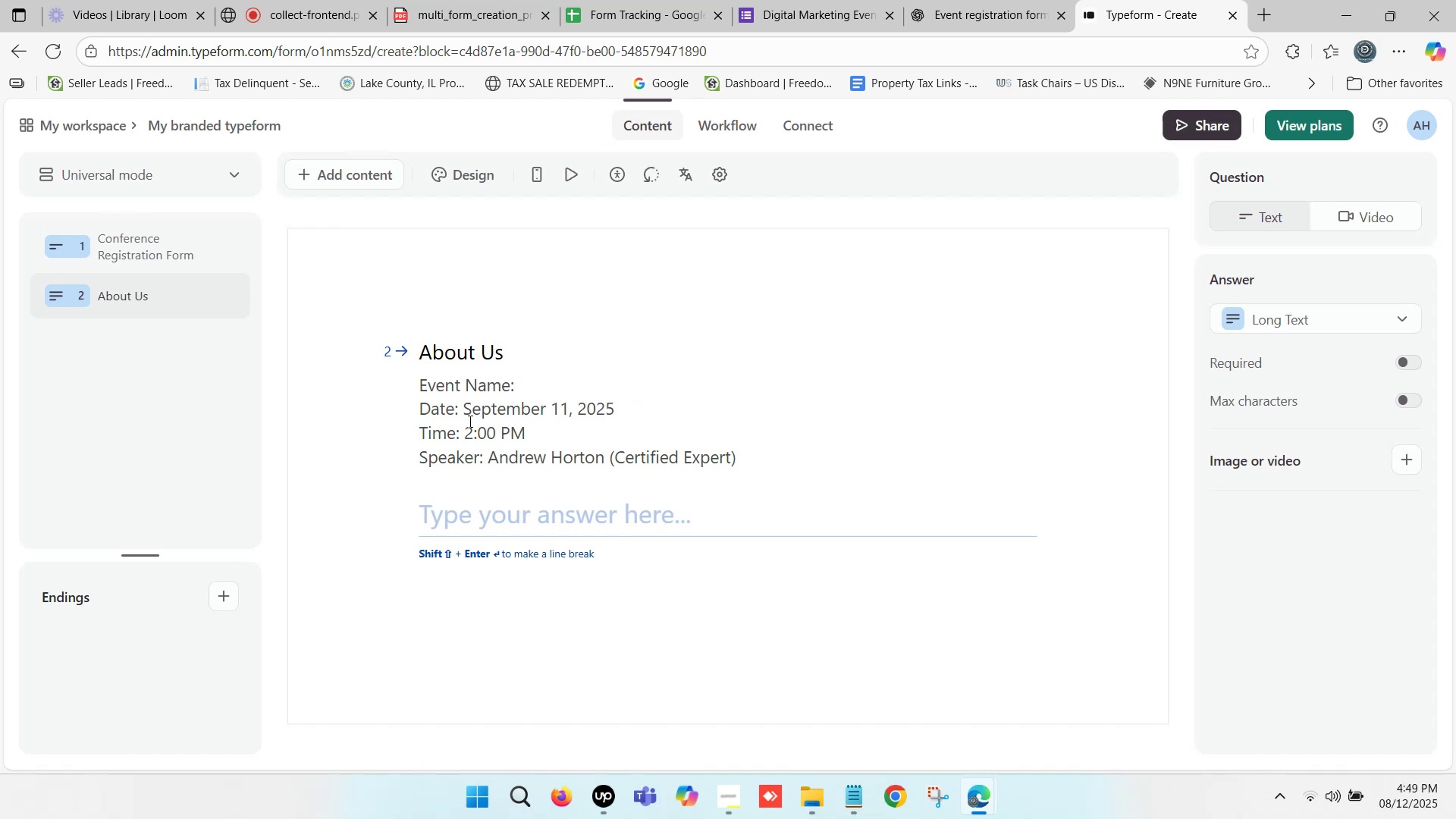 
left_click_drag(start_coordinate=[464, 413], to_coordinate=[623, 407])
 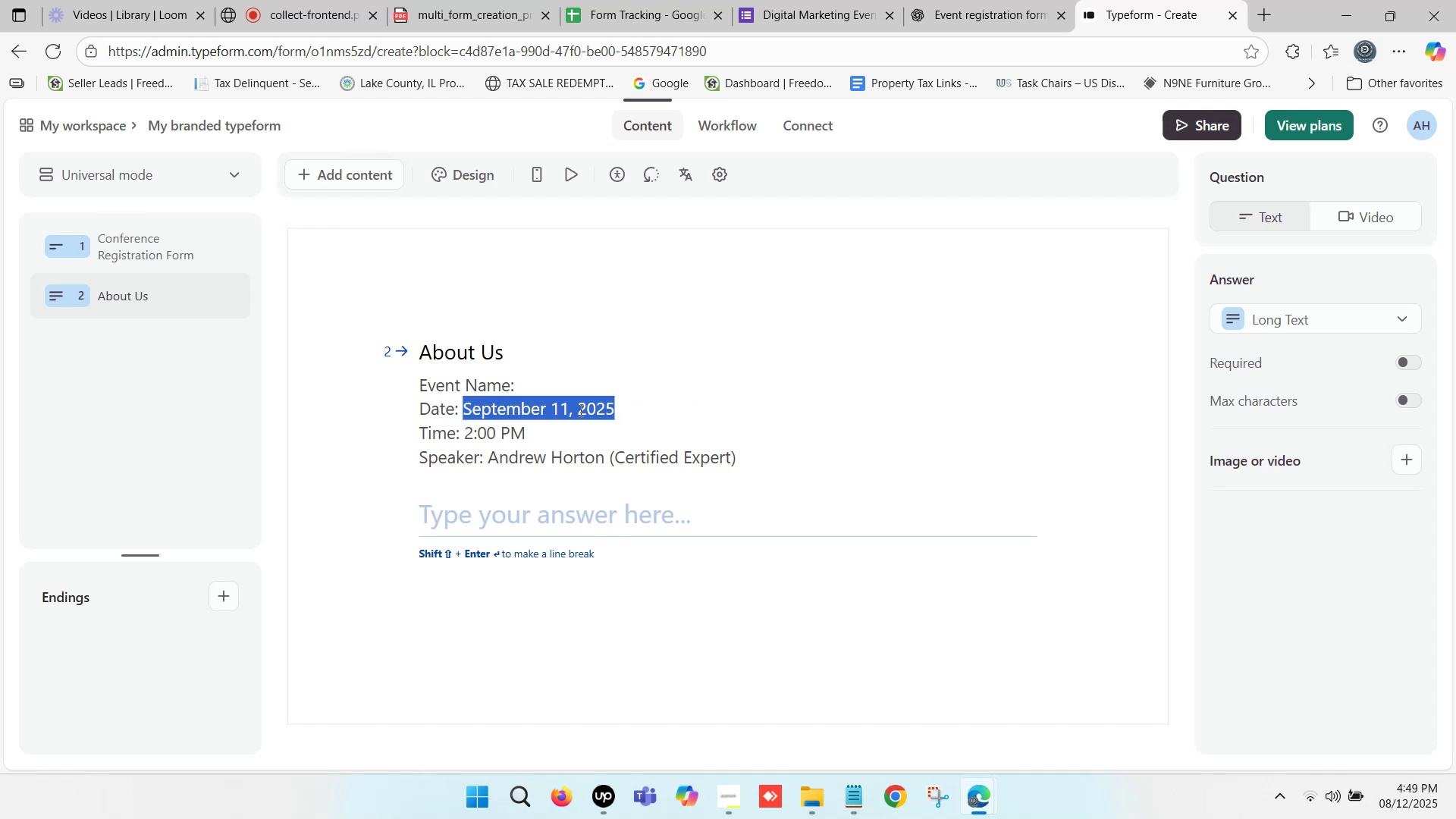 
key(Backspace)
 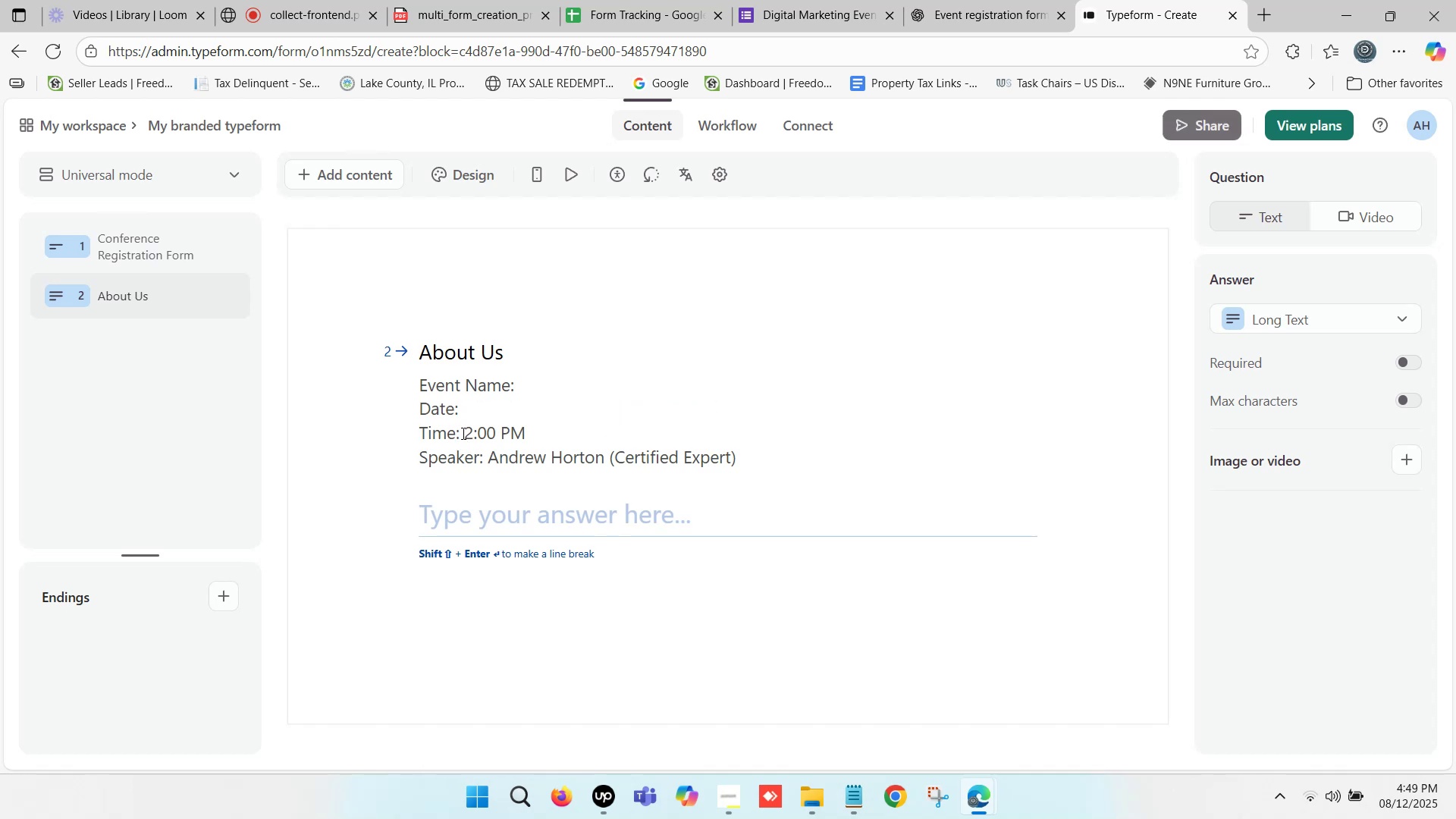 
left_click_drag(start_coordinate=[463, 431], to_coordinate=[526, 428])
 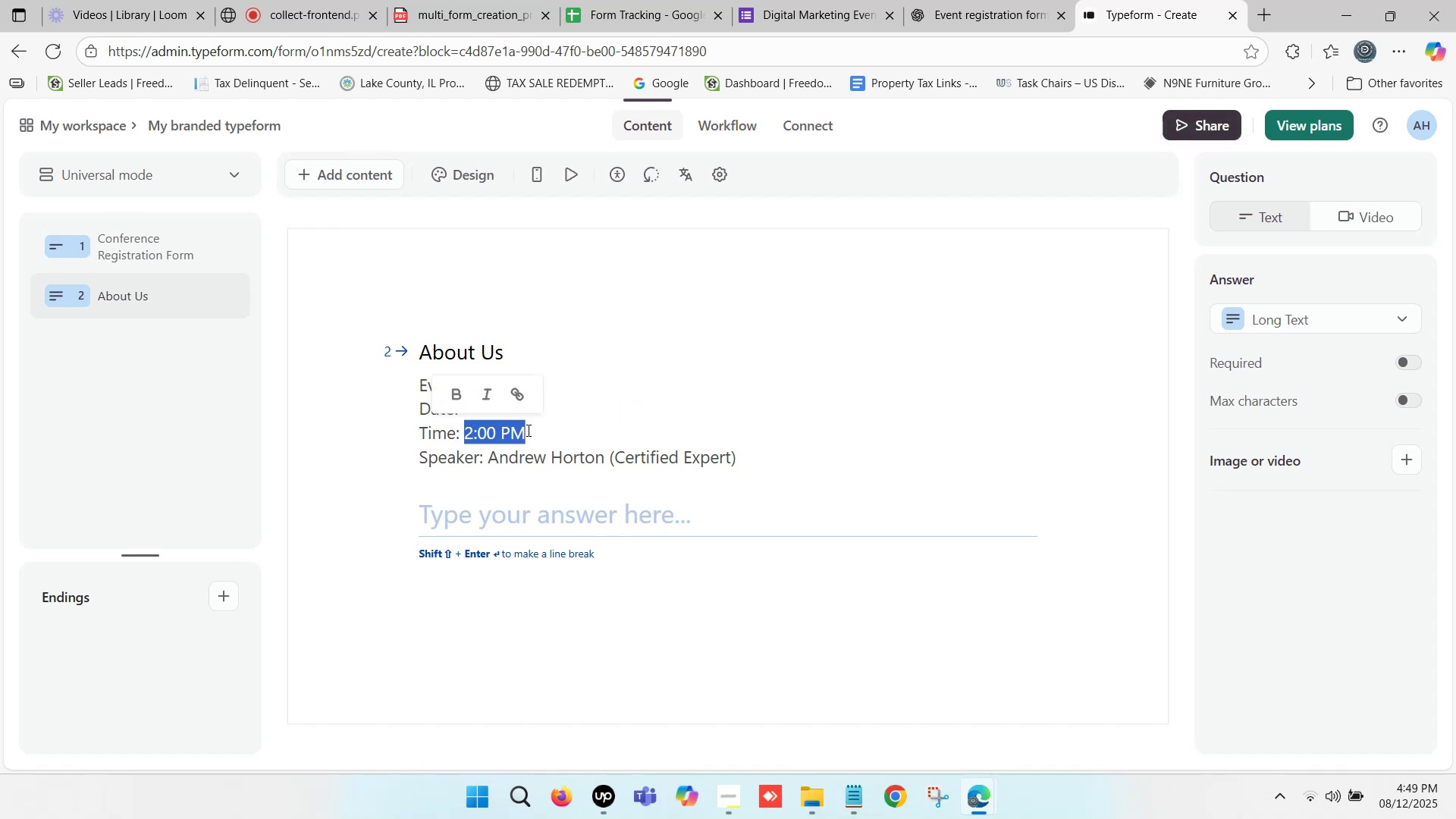 
key(Backspace)
 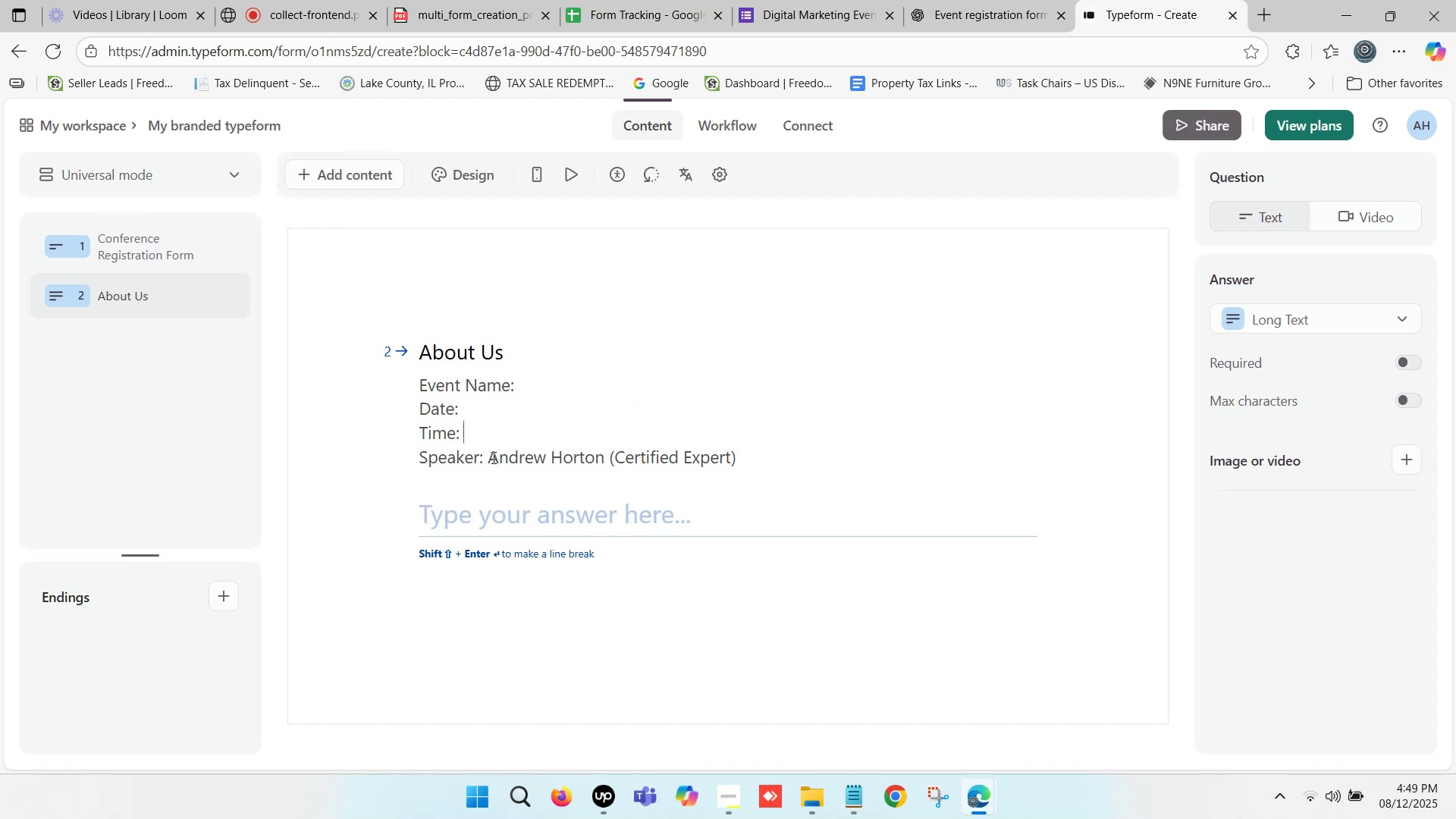 
left_click_drag(start_coordinate=[491, 457], to_coordinate=[735, 458])
 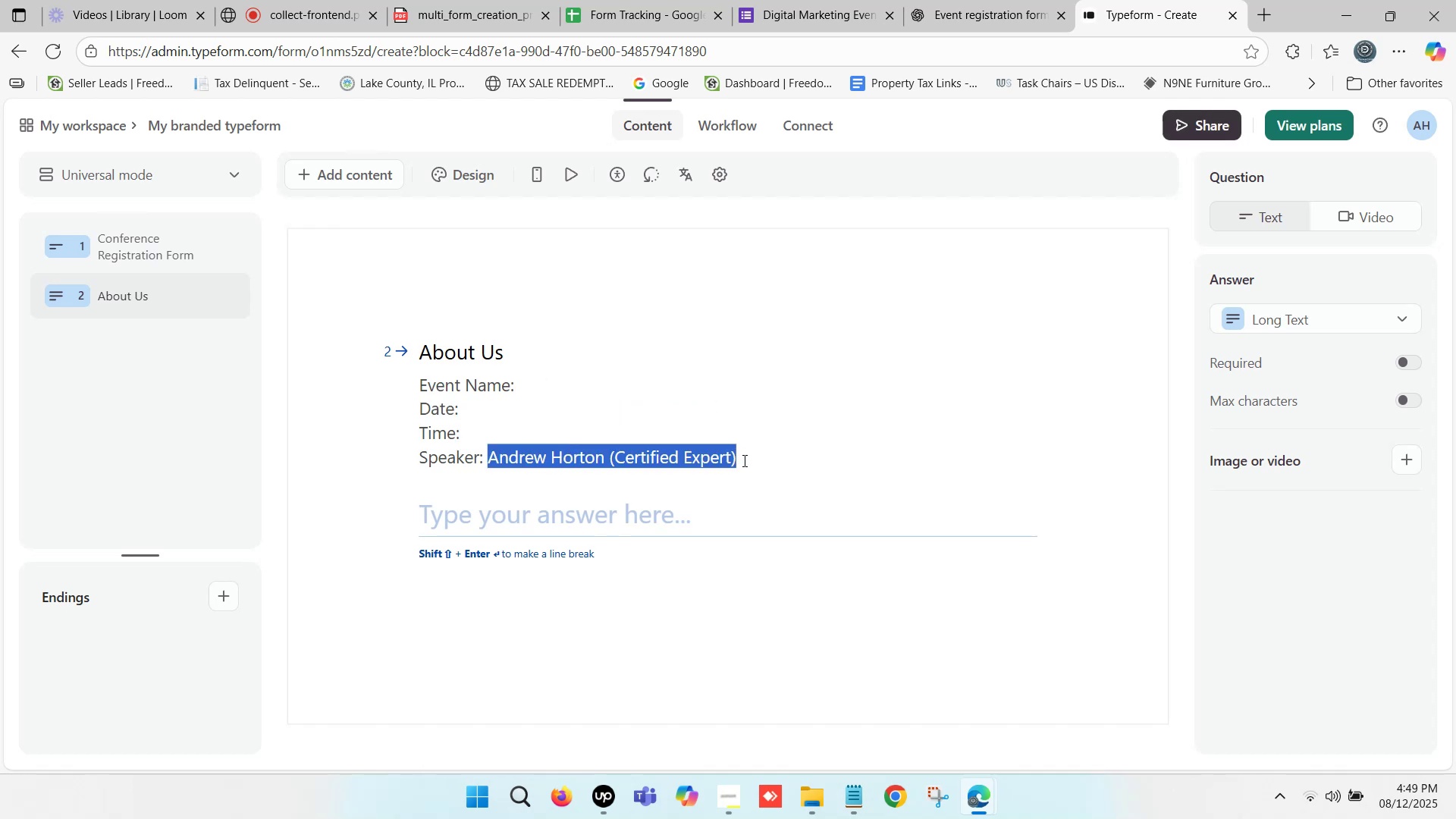 
key(Backspace)
 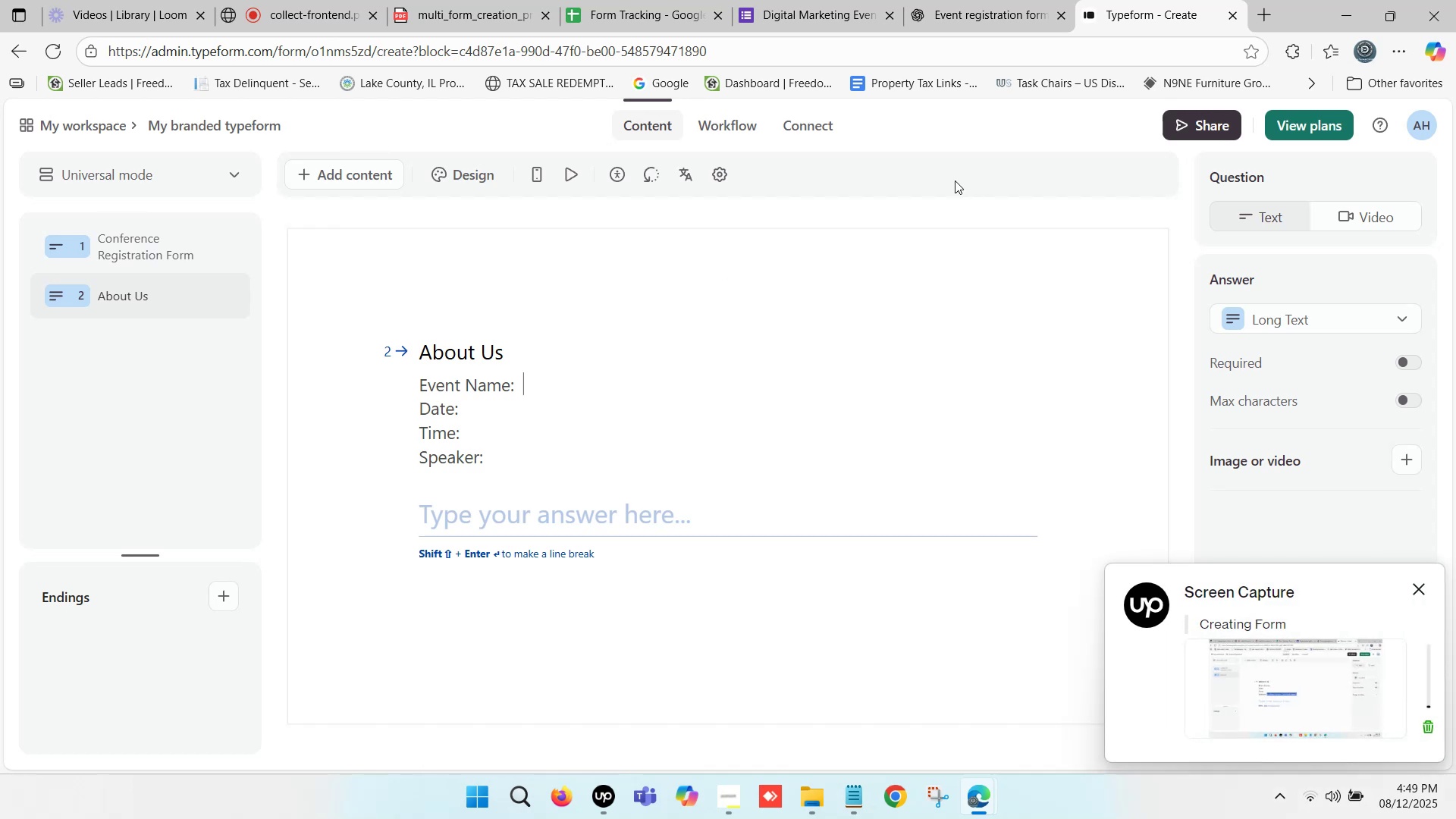 
left_click([952, 0])
 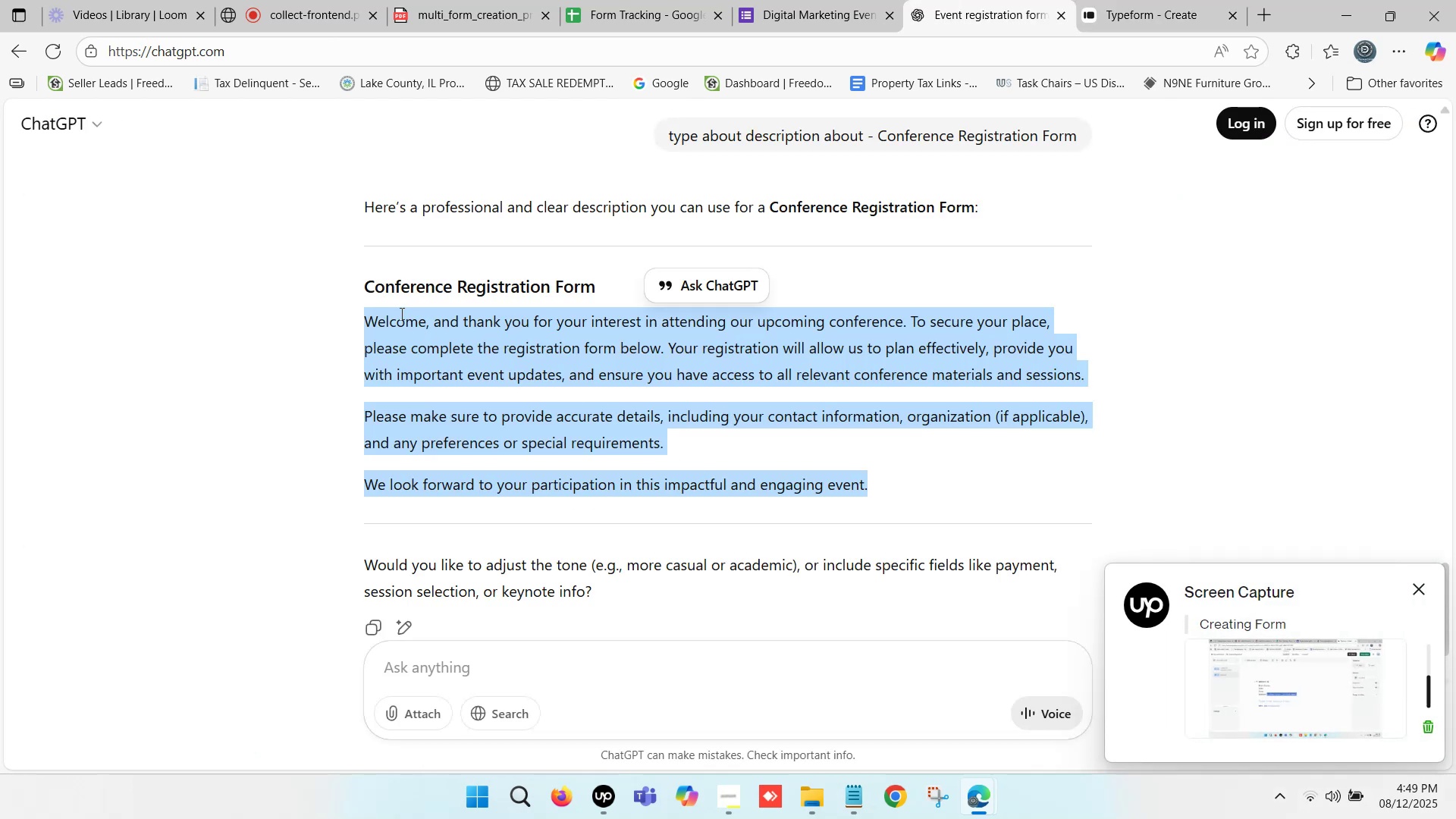 
left_click_drag(start_coordinate=[369, 286], to_coordinate=[594, 283])
 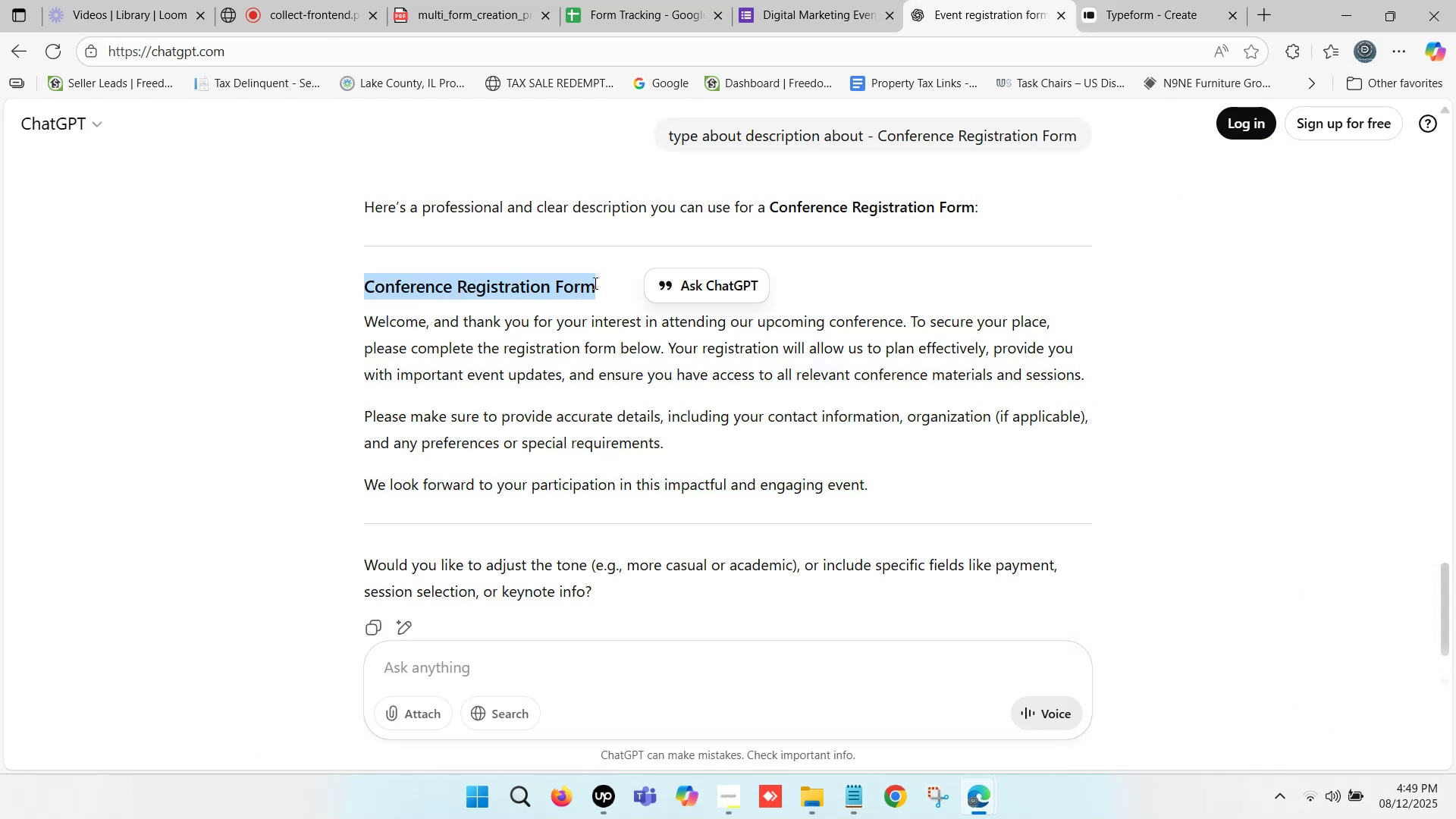 
key(Control+C)
 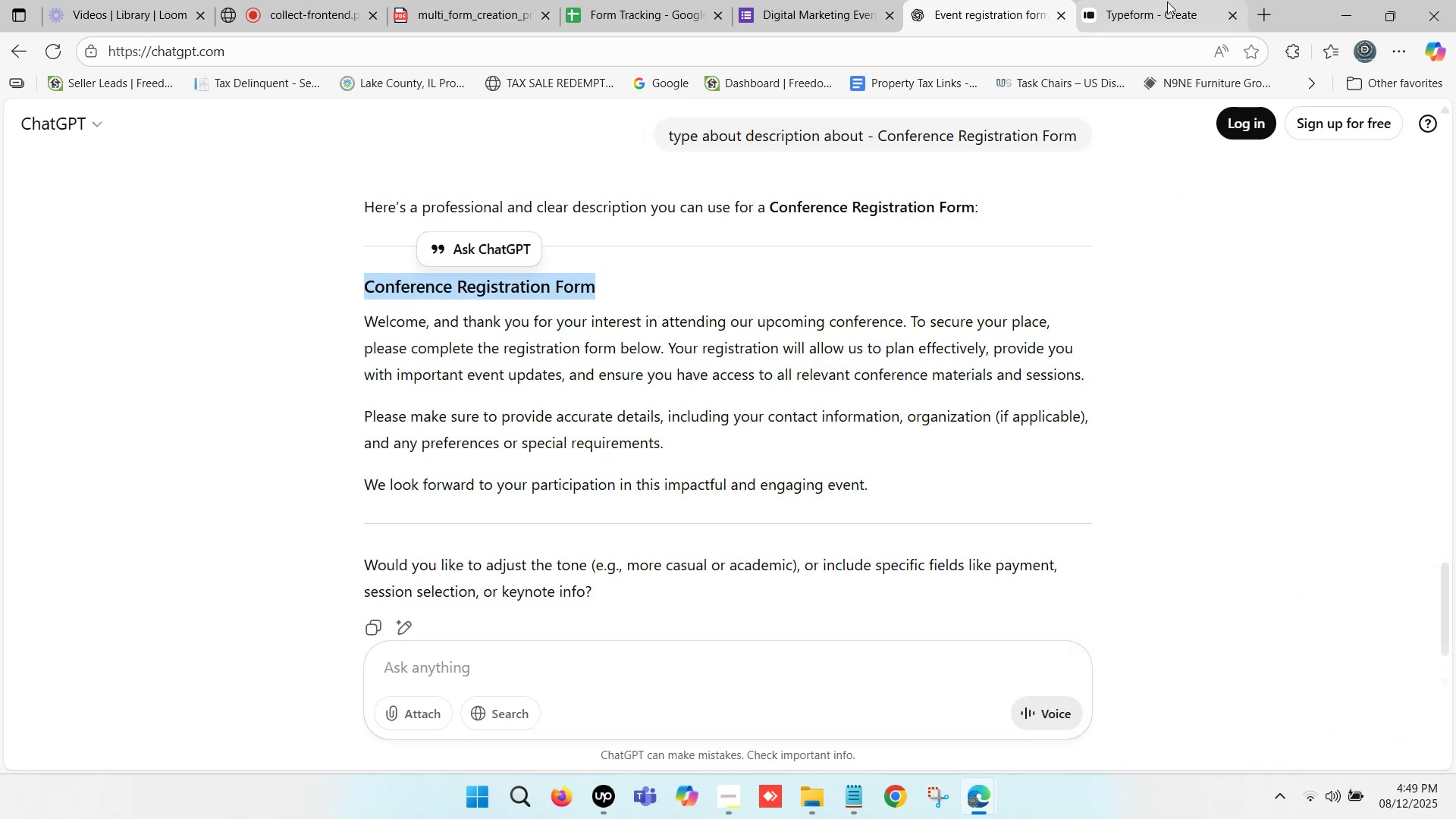 
left_click([1169, 0])
 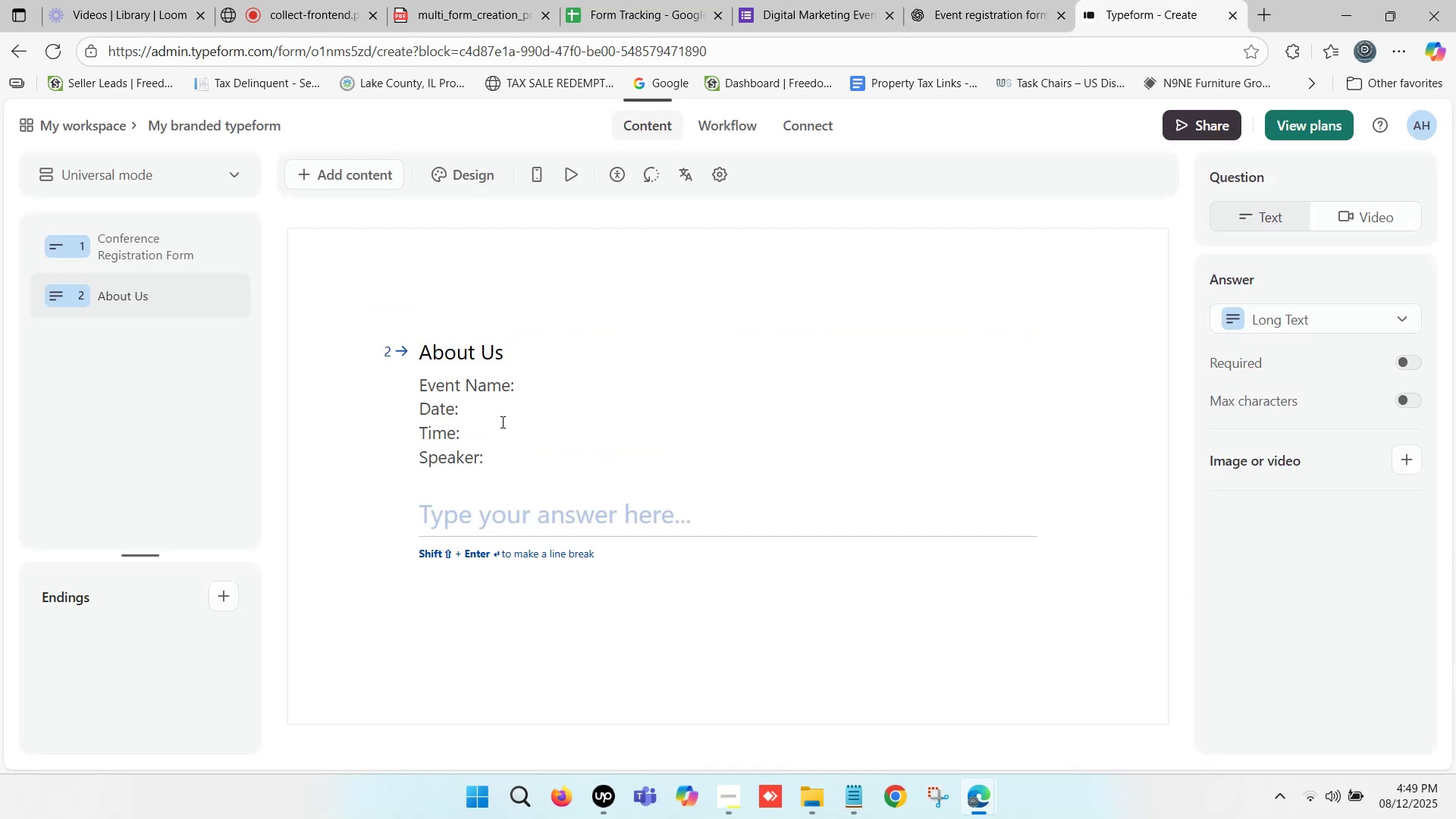 
key(Control+V)
 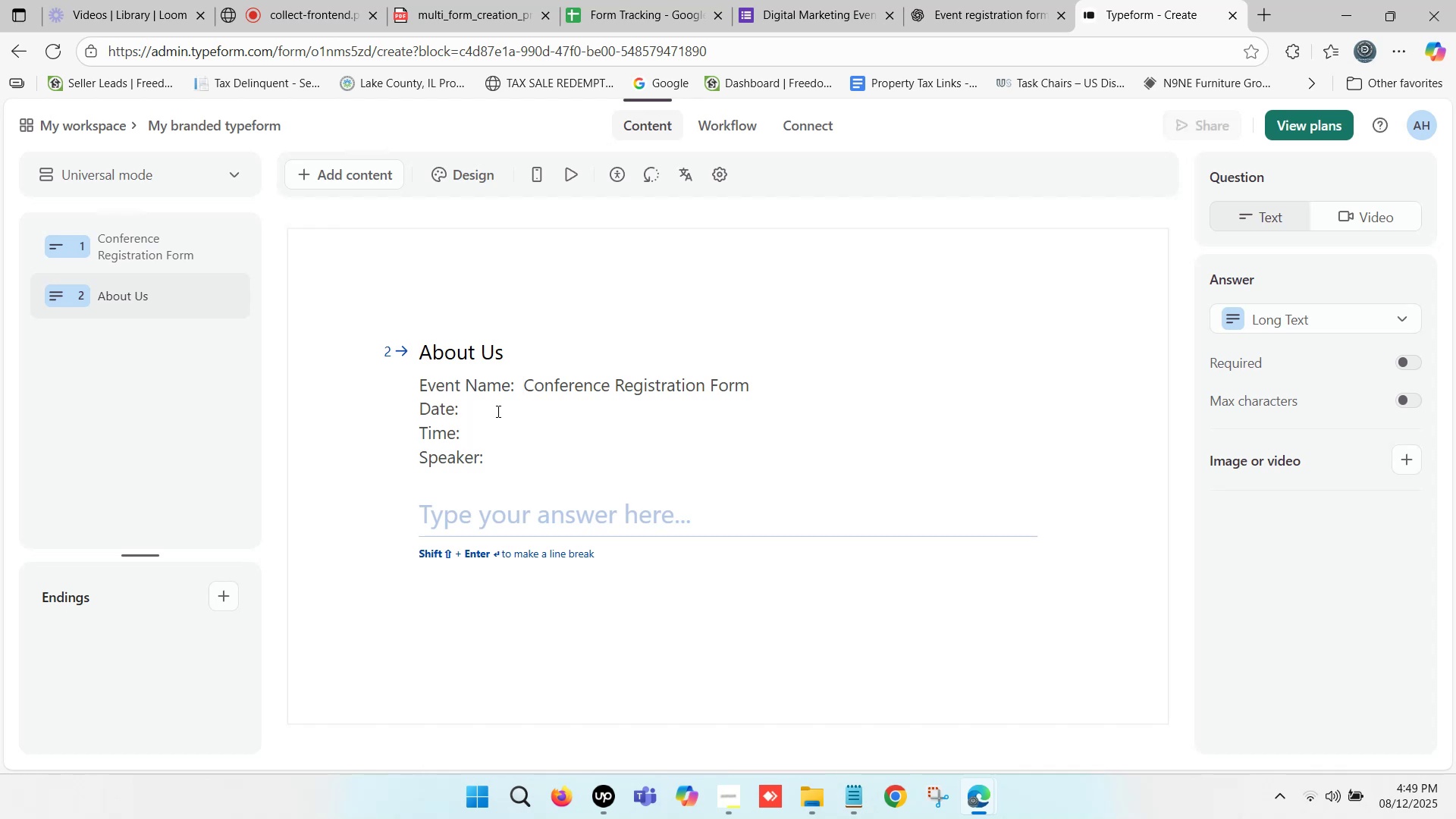 
left_click([495, 411])
 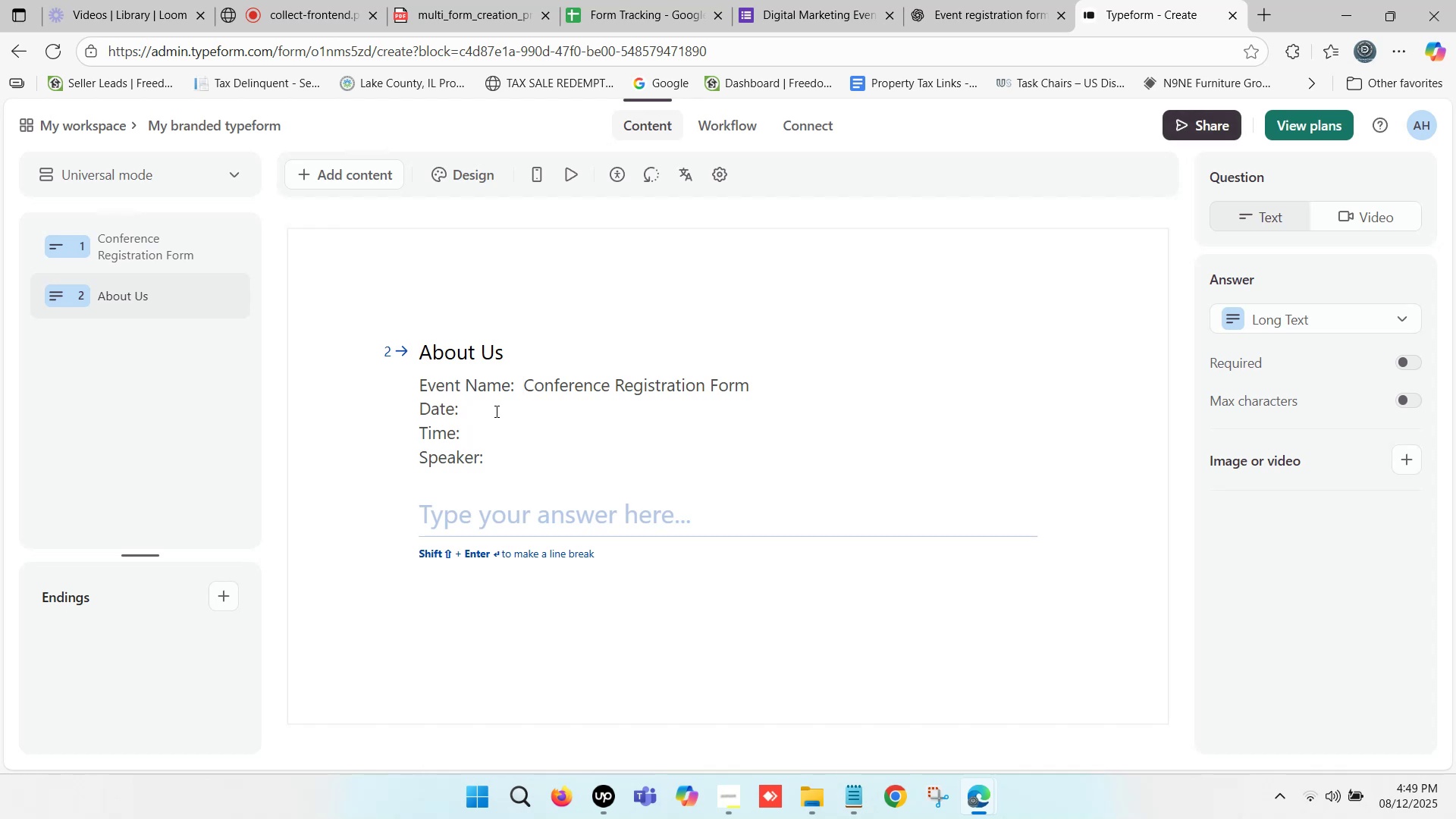 
wait(6.96)
 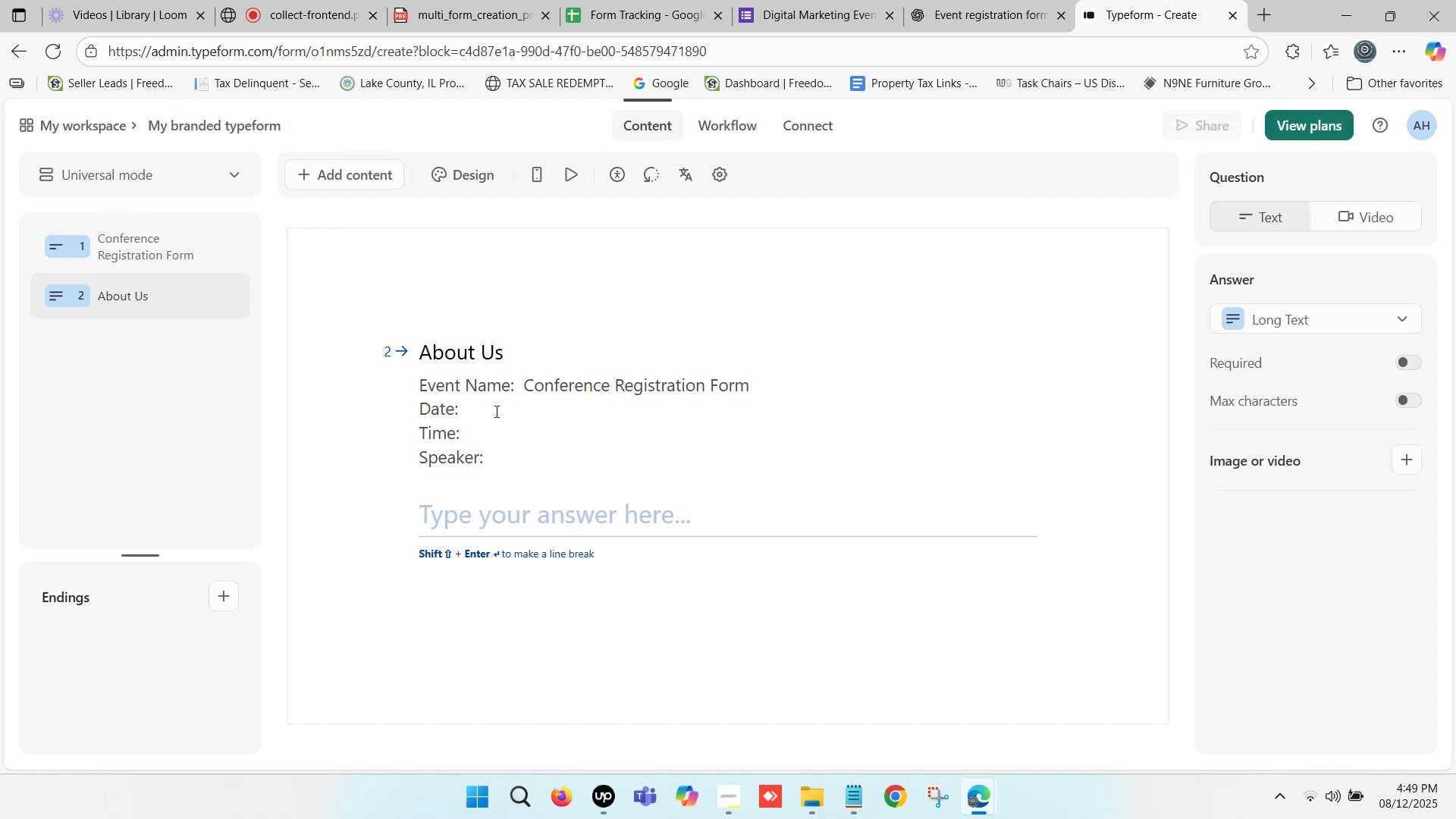 
type(23 September, 2025)
 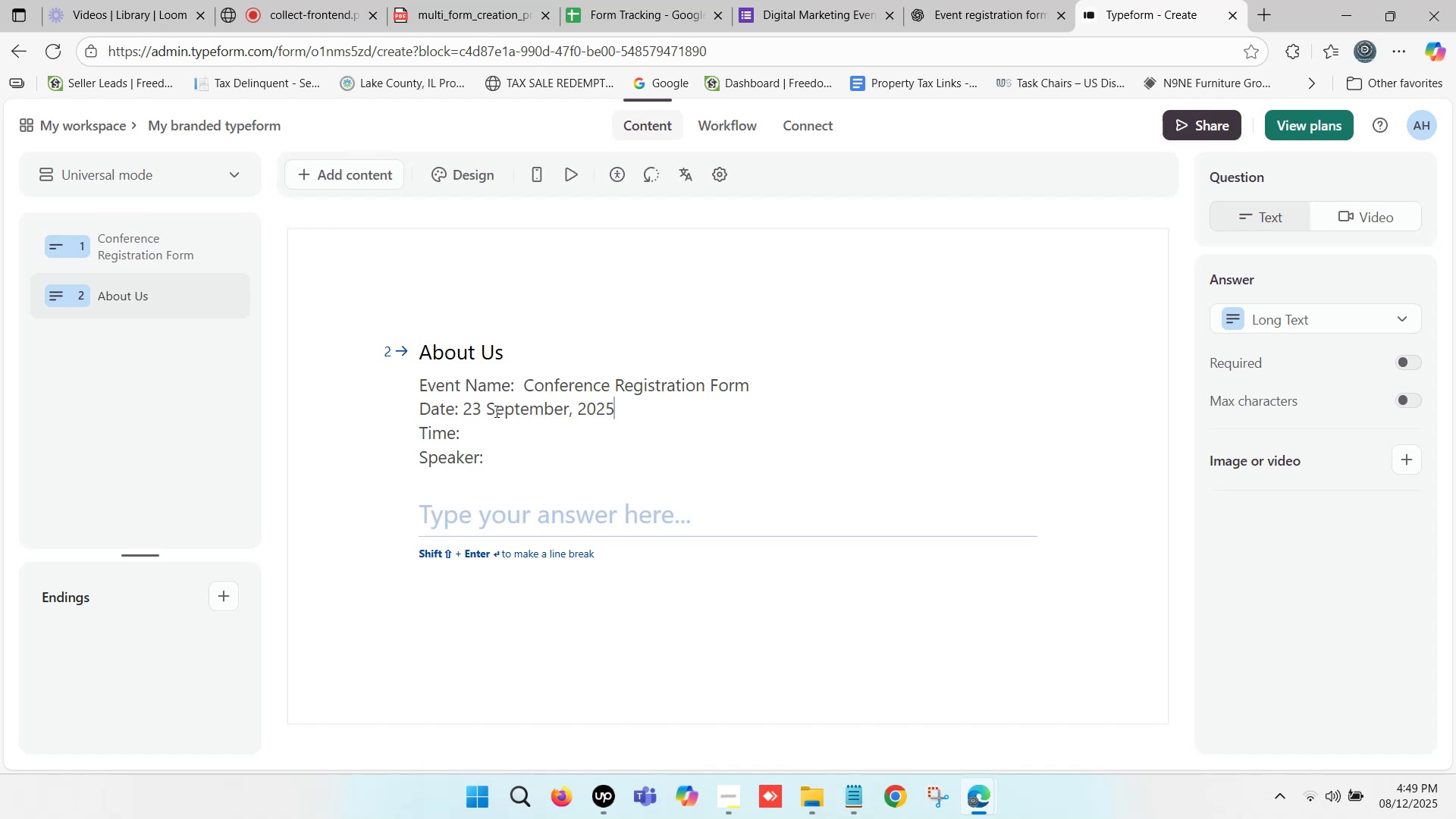 
left_click([510, 428])
 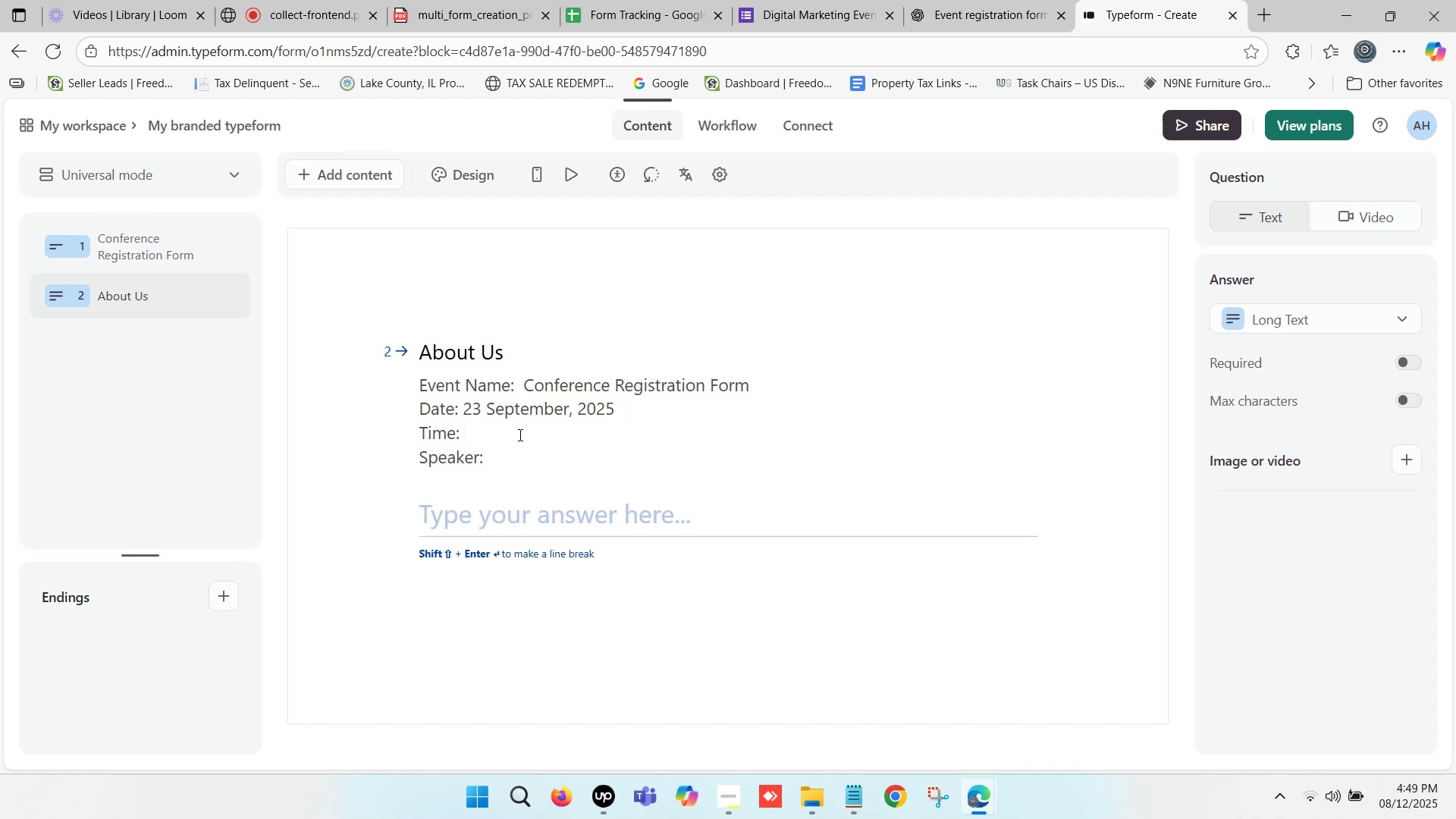 
type(5:00 pm)
 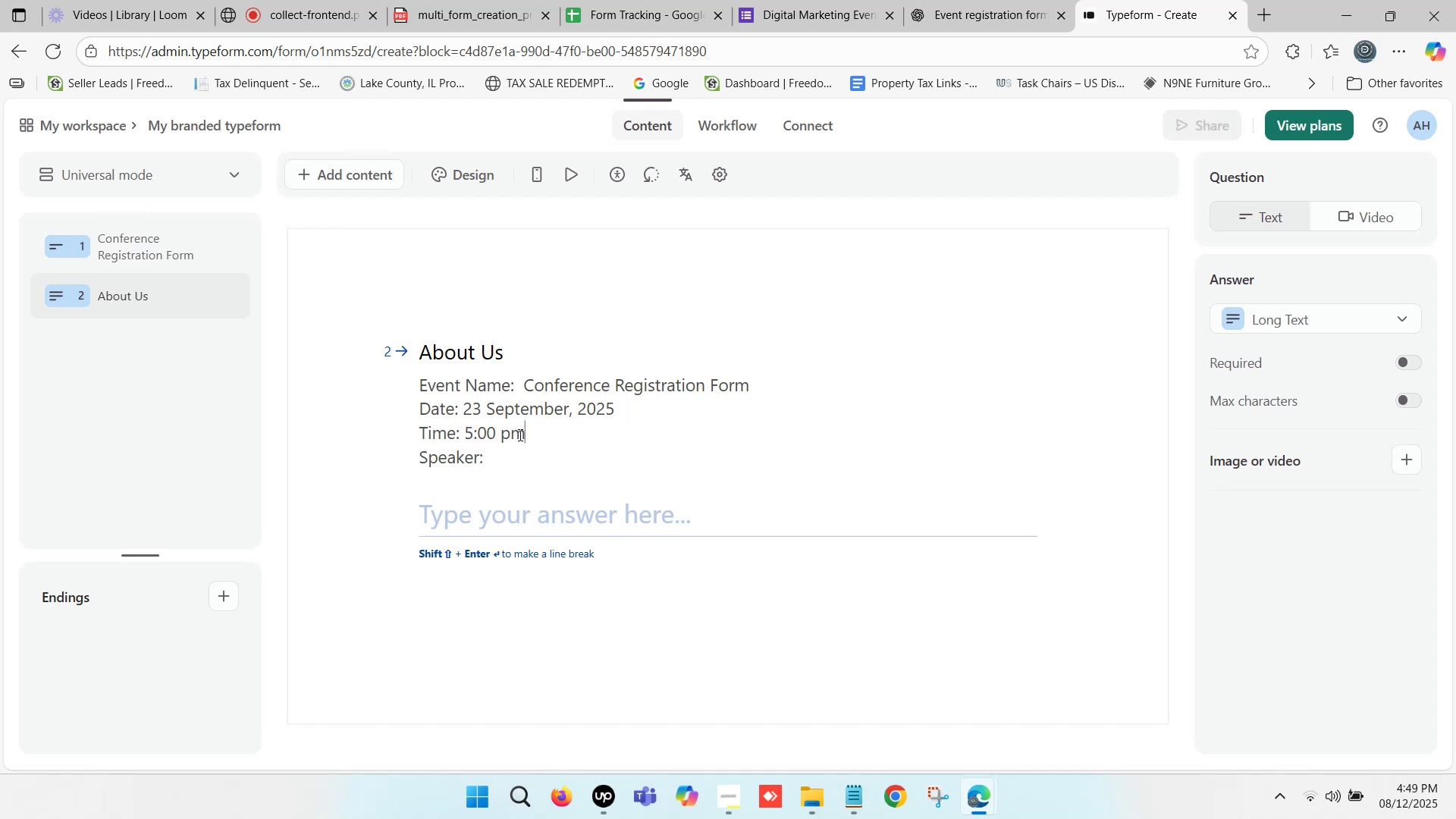 
wait(52.92)
 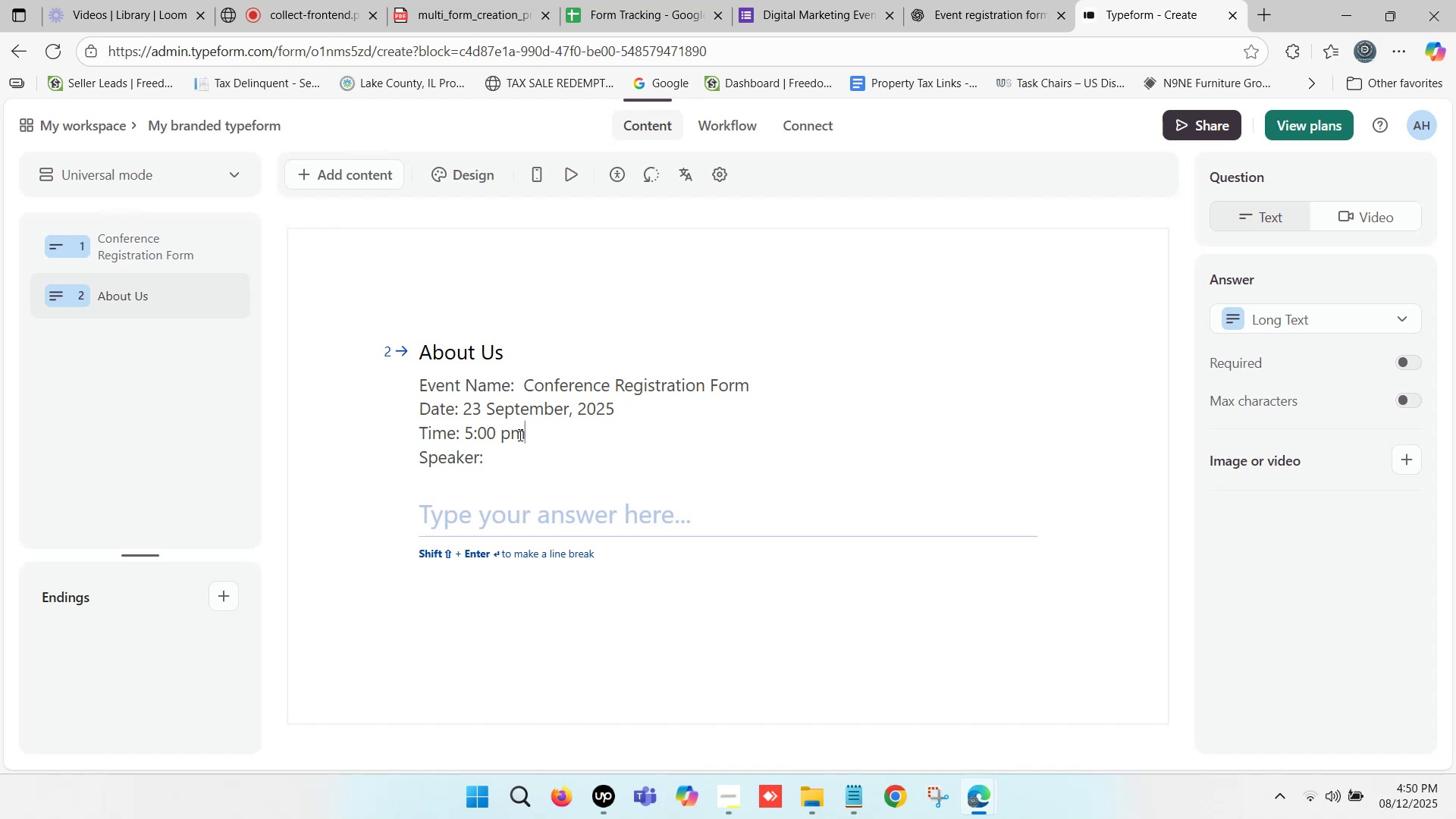 
scroll: coordinate [502, 427], scroll_direction: down, amount: 1.0
 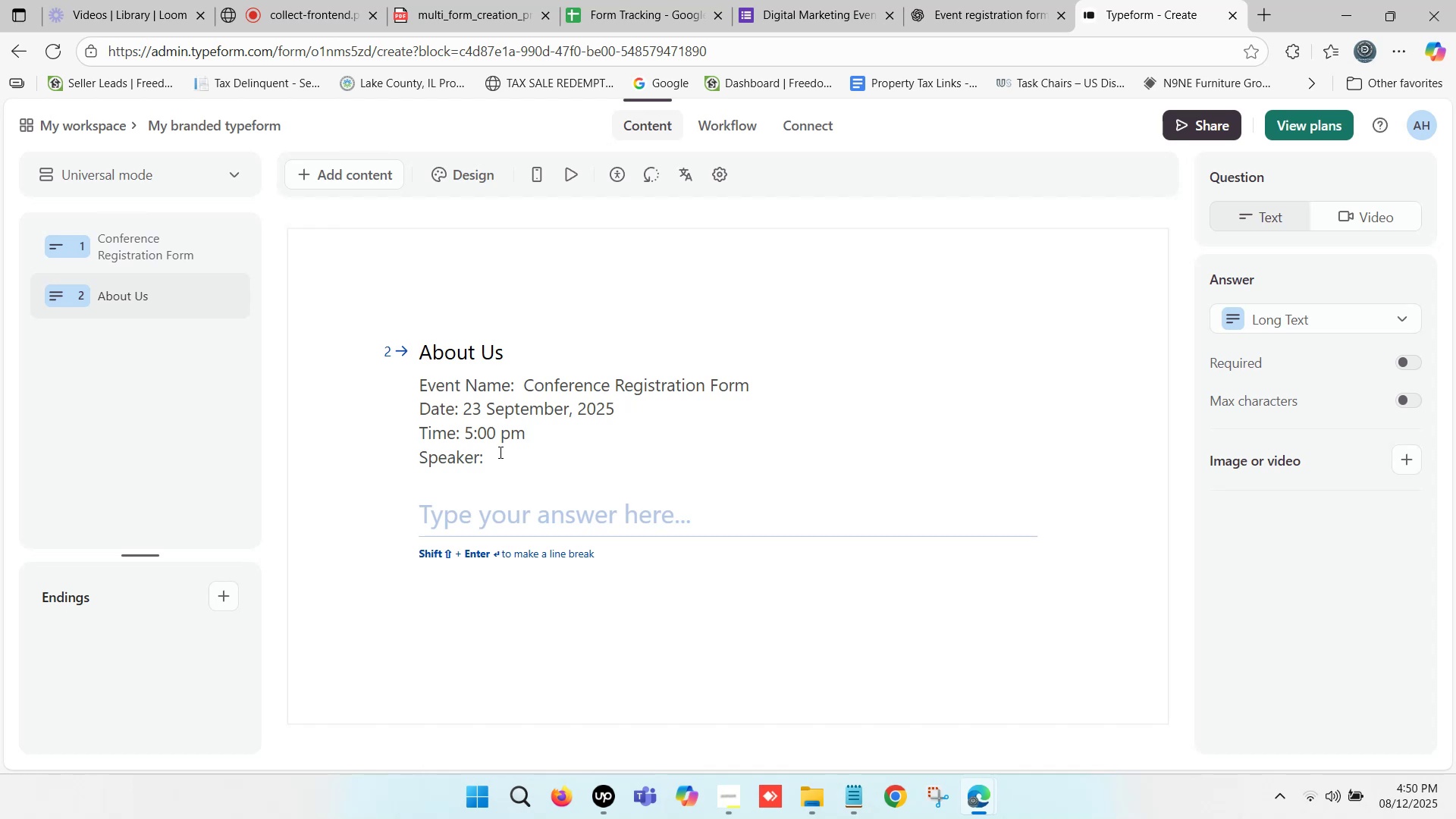 
left_click([500, 452])
 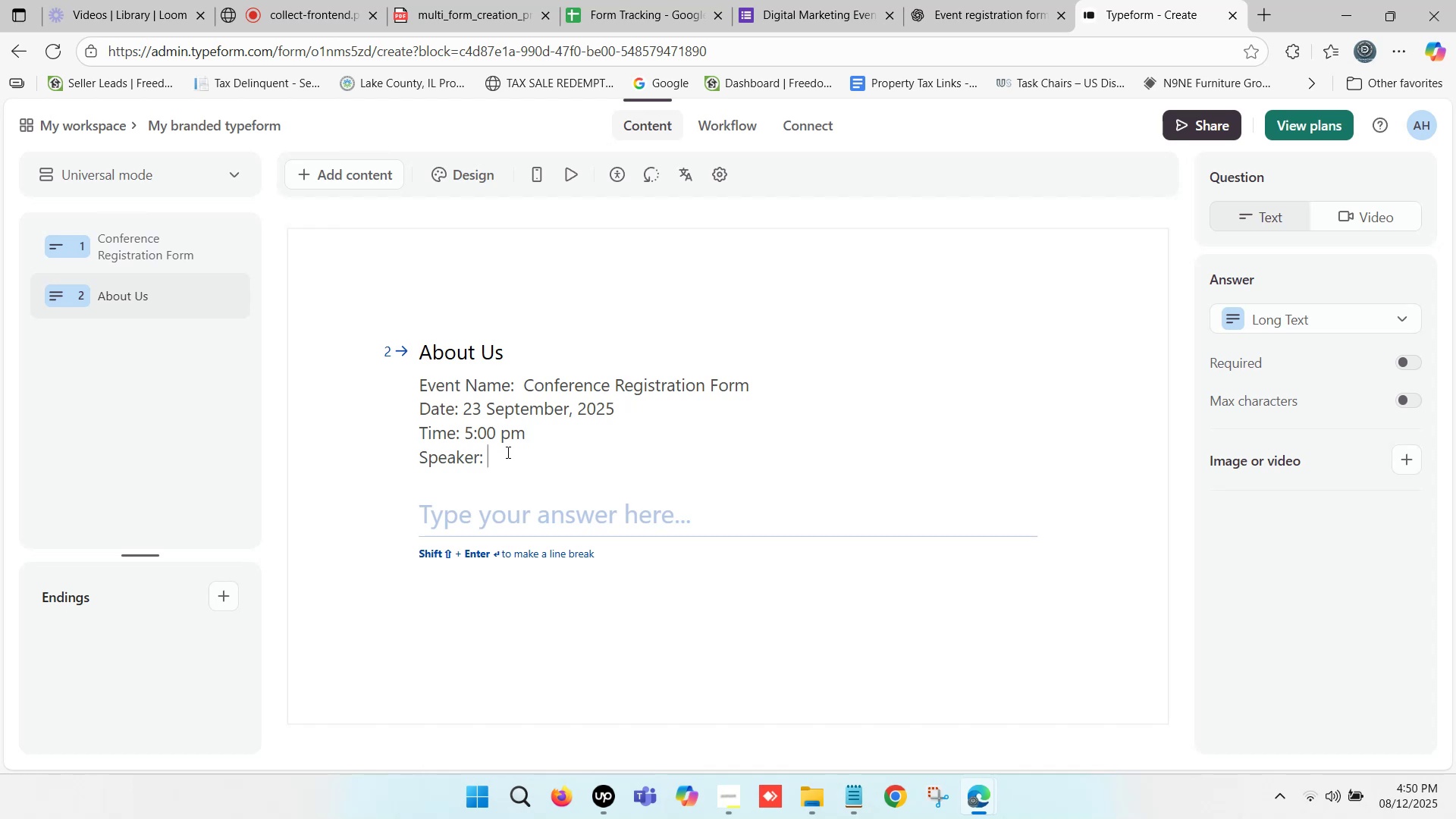 
scroll: coordinate [509, 445], scroll_direction: down, amount: 4.0
 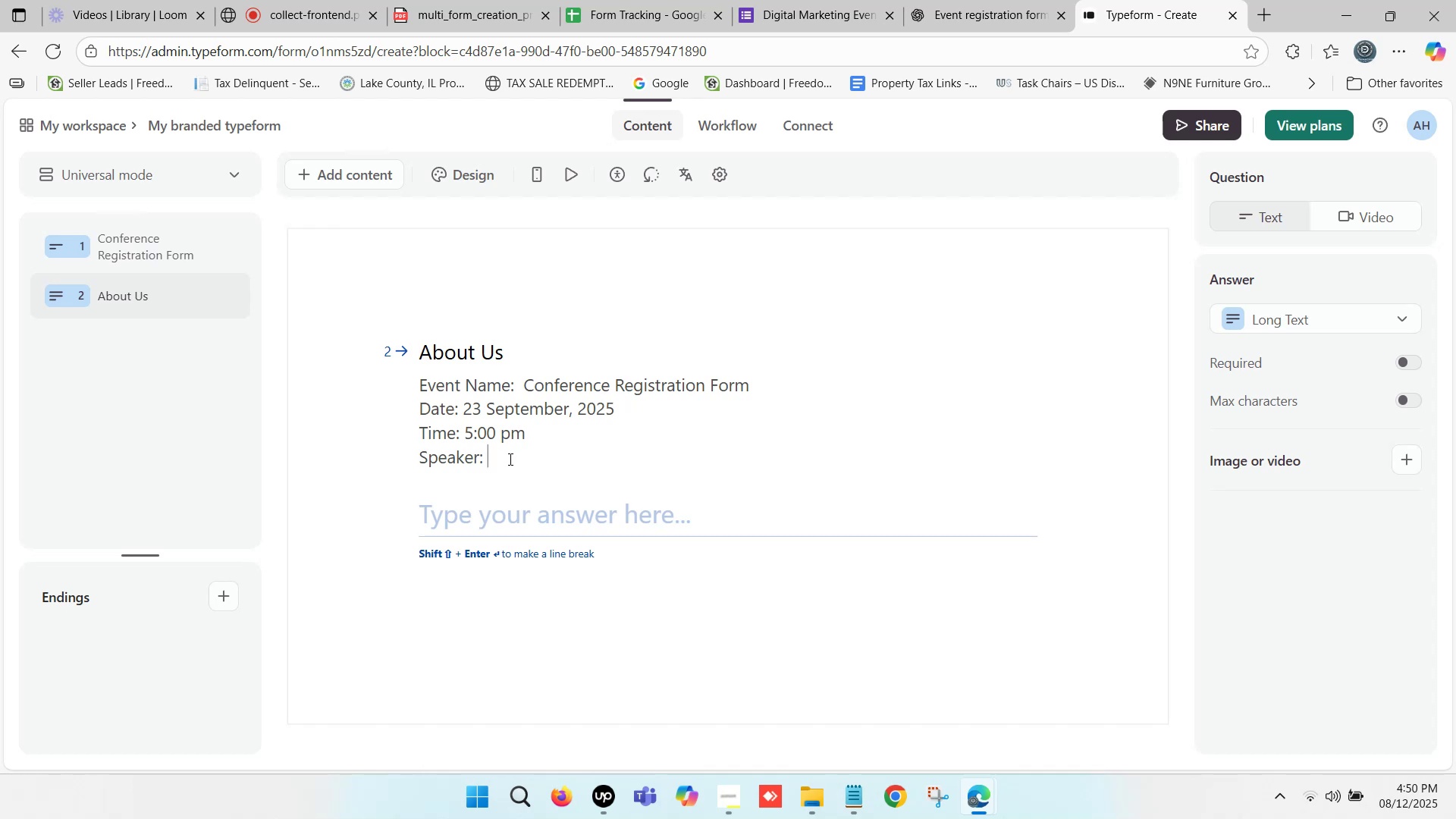 
left_click([509, 459])
 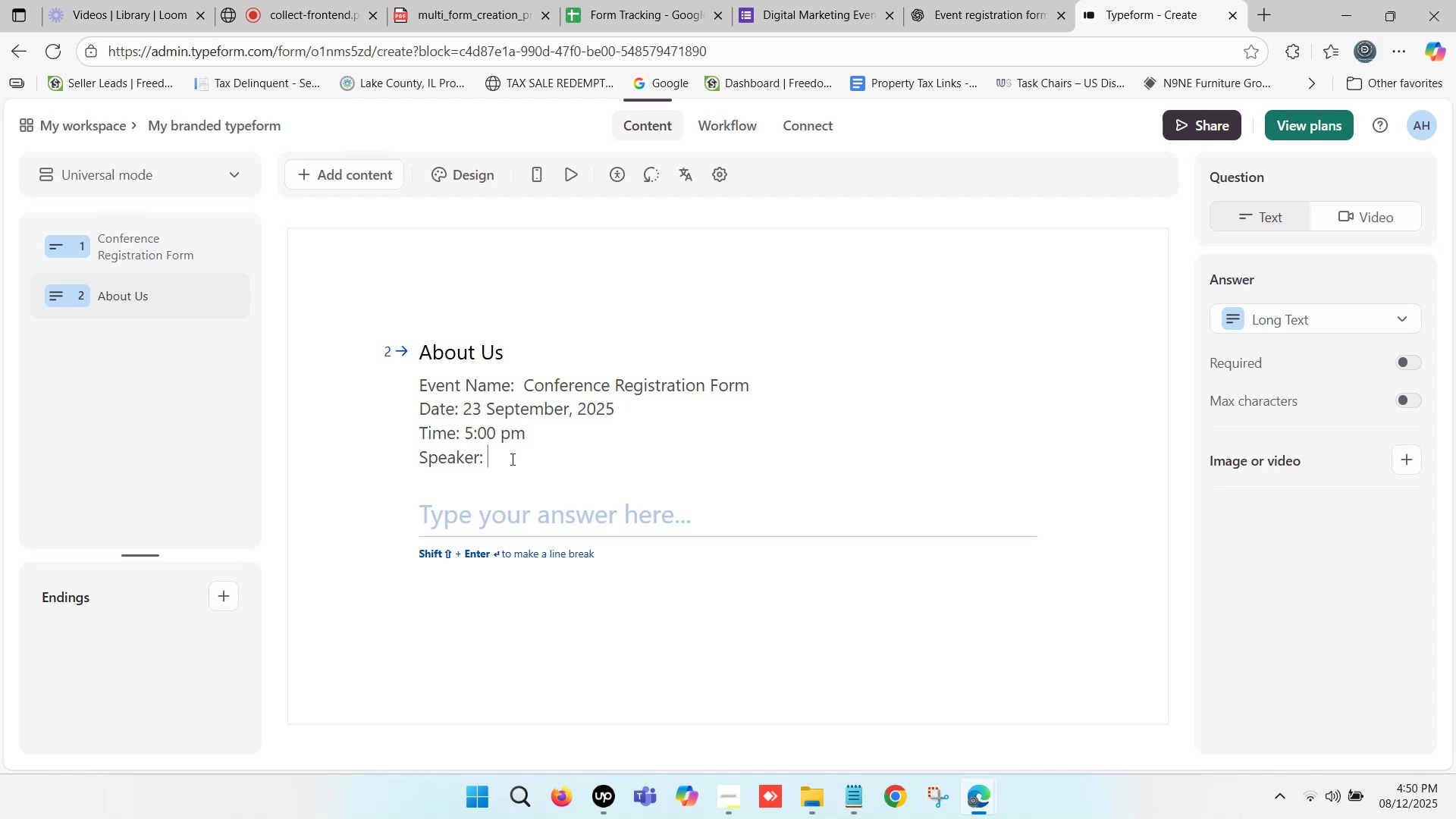 
left_click([516, 455])
 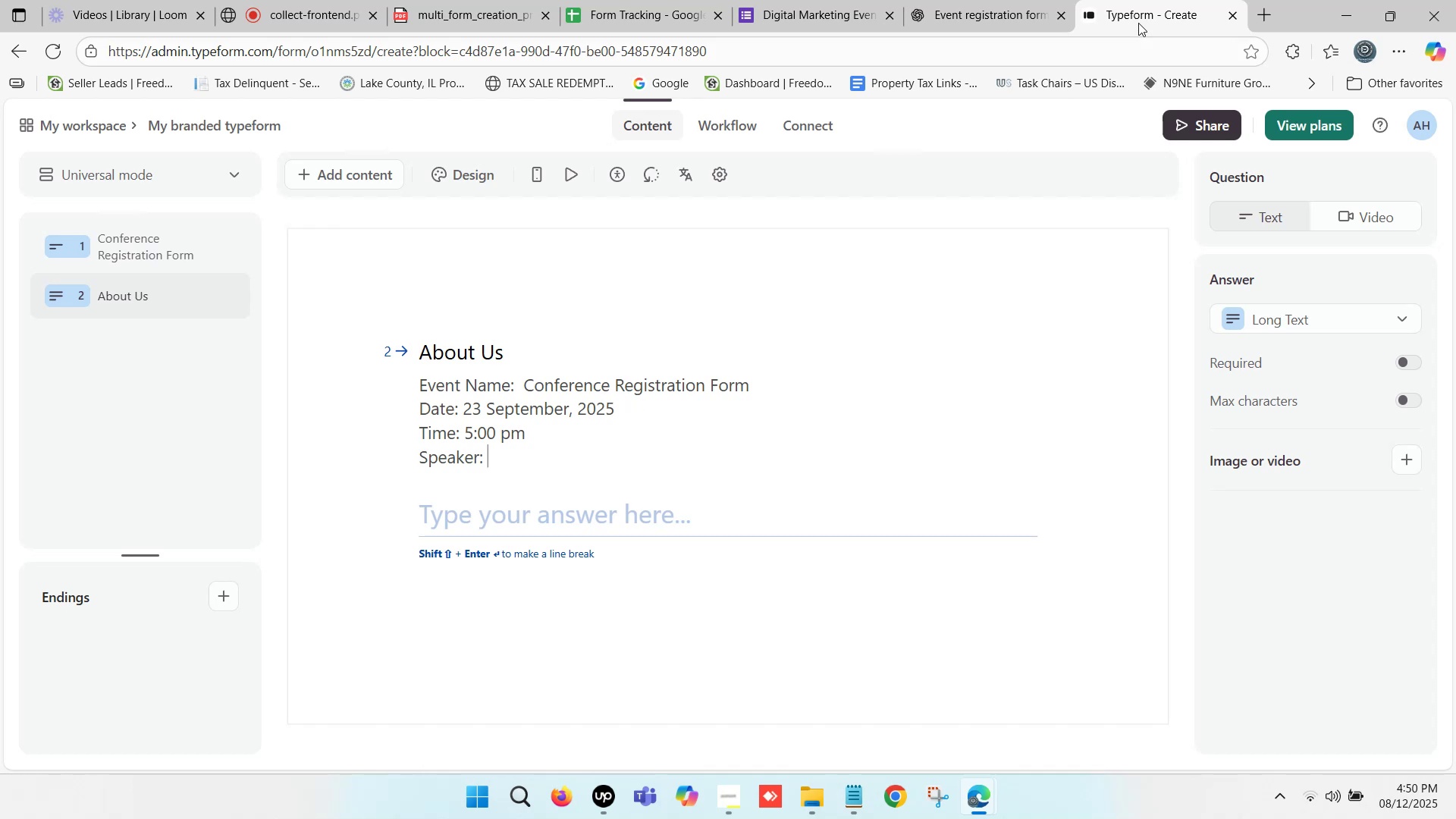 
double_click([1152, 5])
 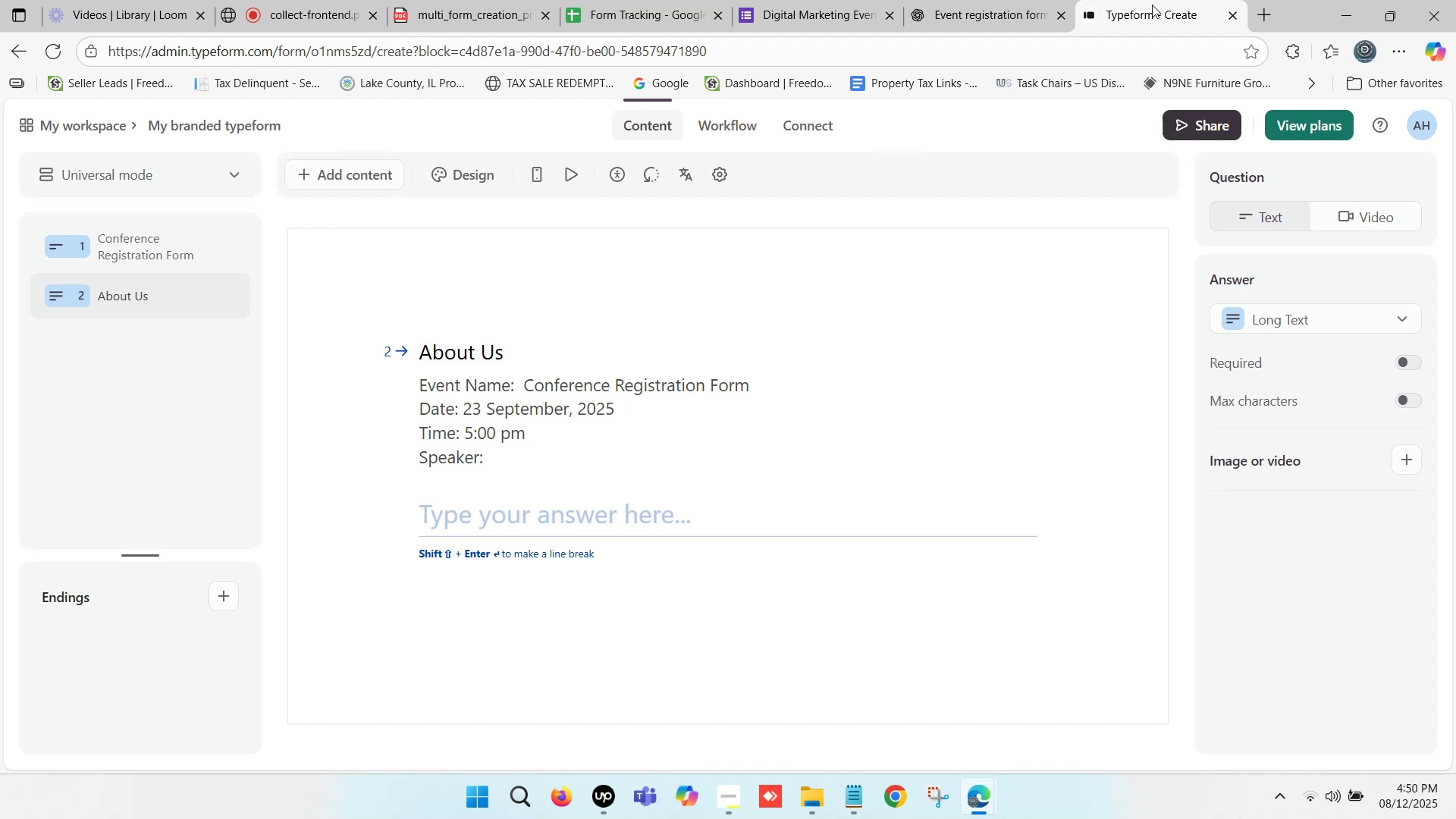 
left_click([1152, 5])
 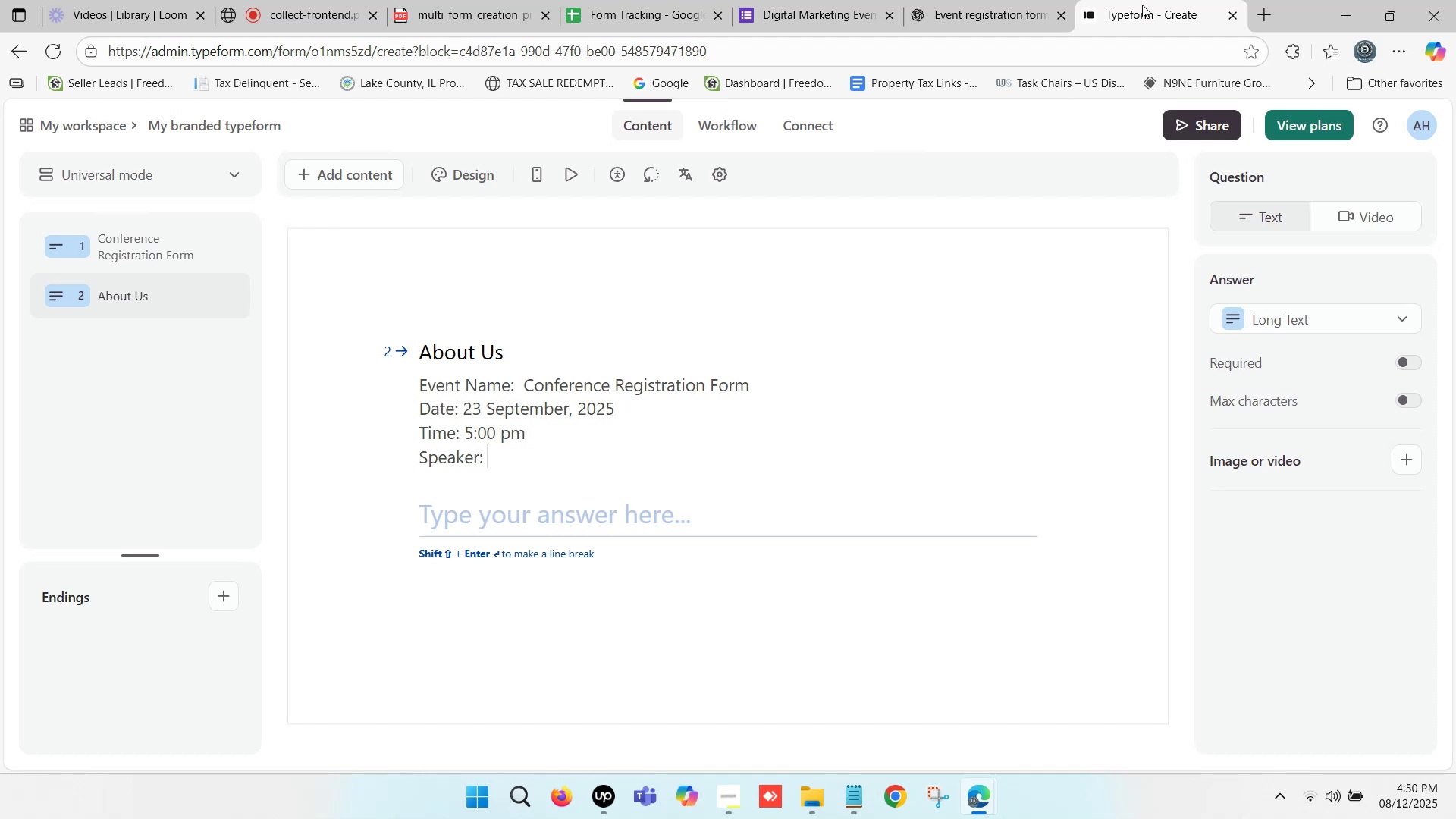 
scroll: coordinate [666, 359], scroll_direction: down, amount: 6.0
 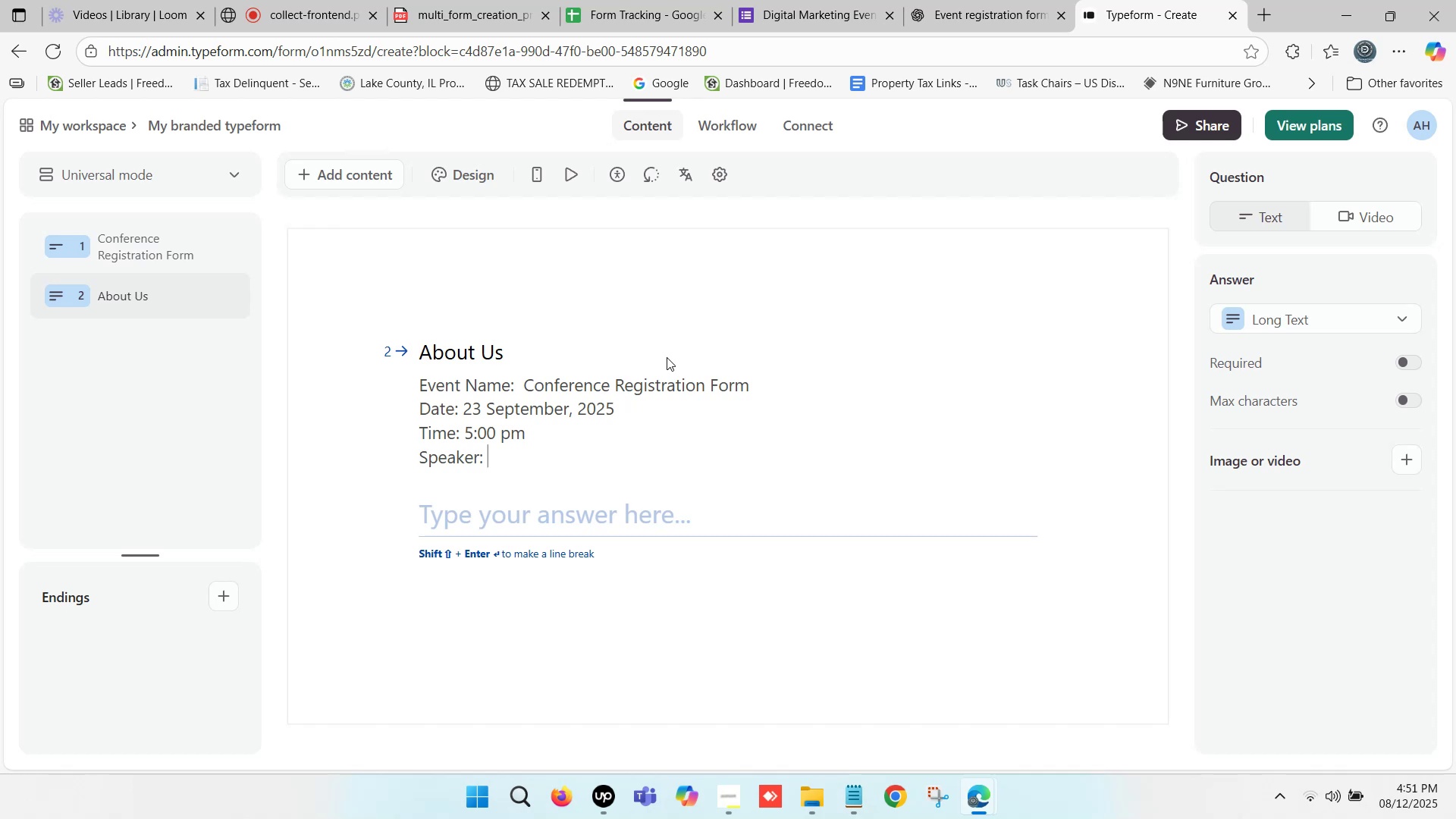 
wait(9.51)
 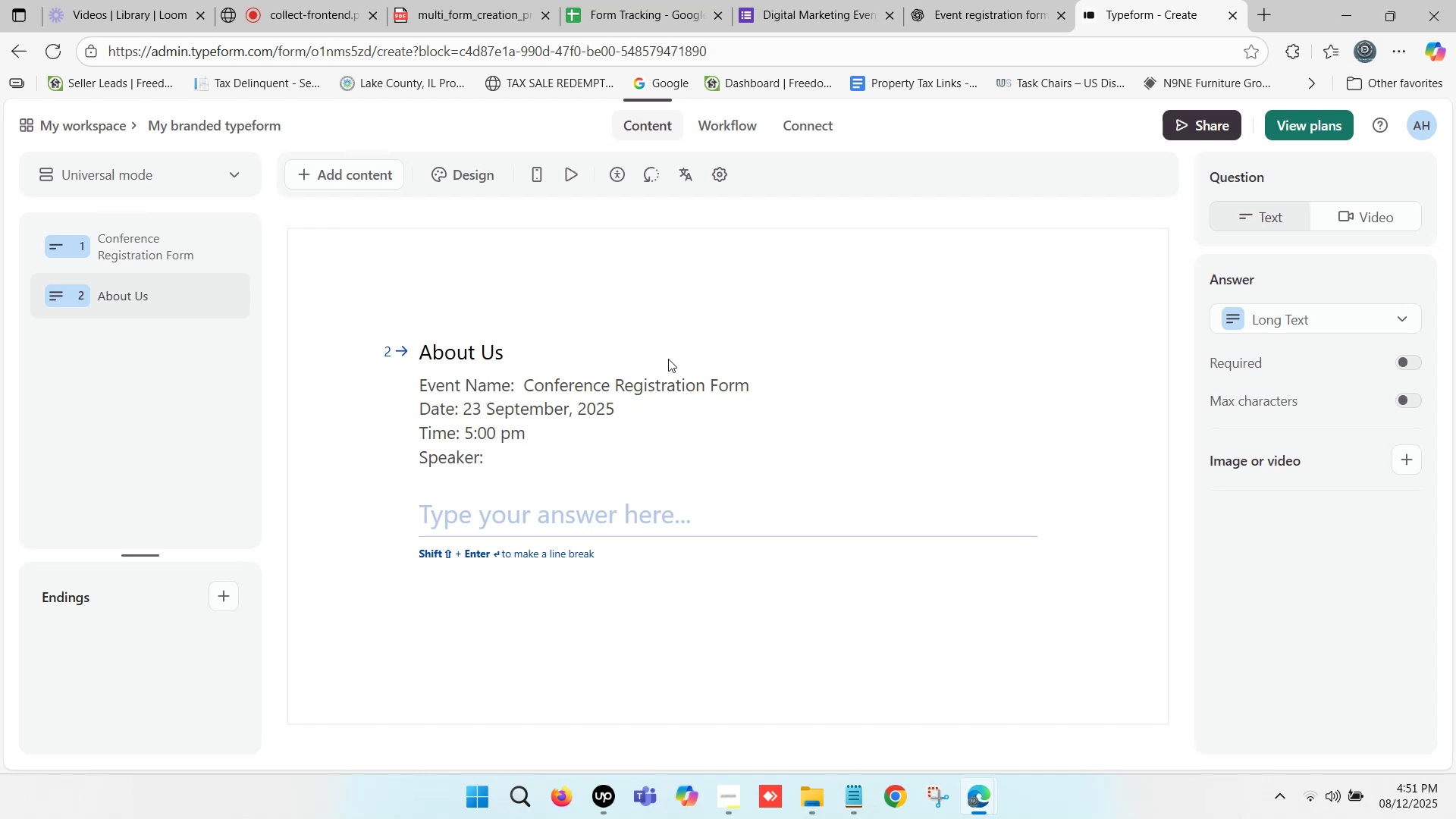 
key(Shift+T)
 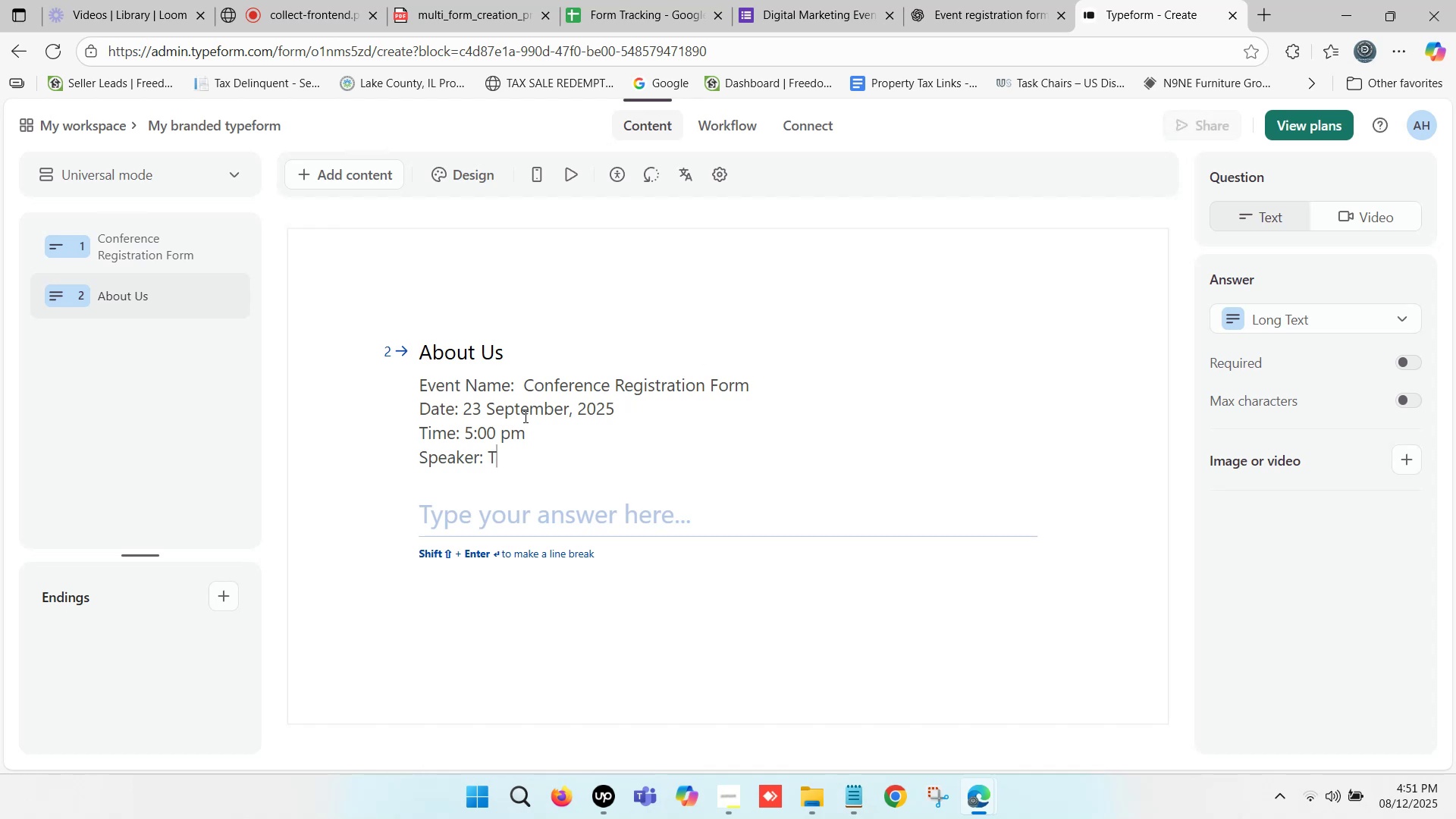 
type(imothy )
 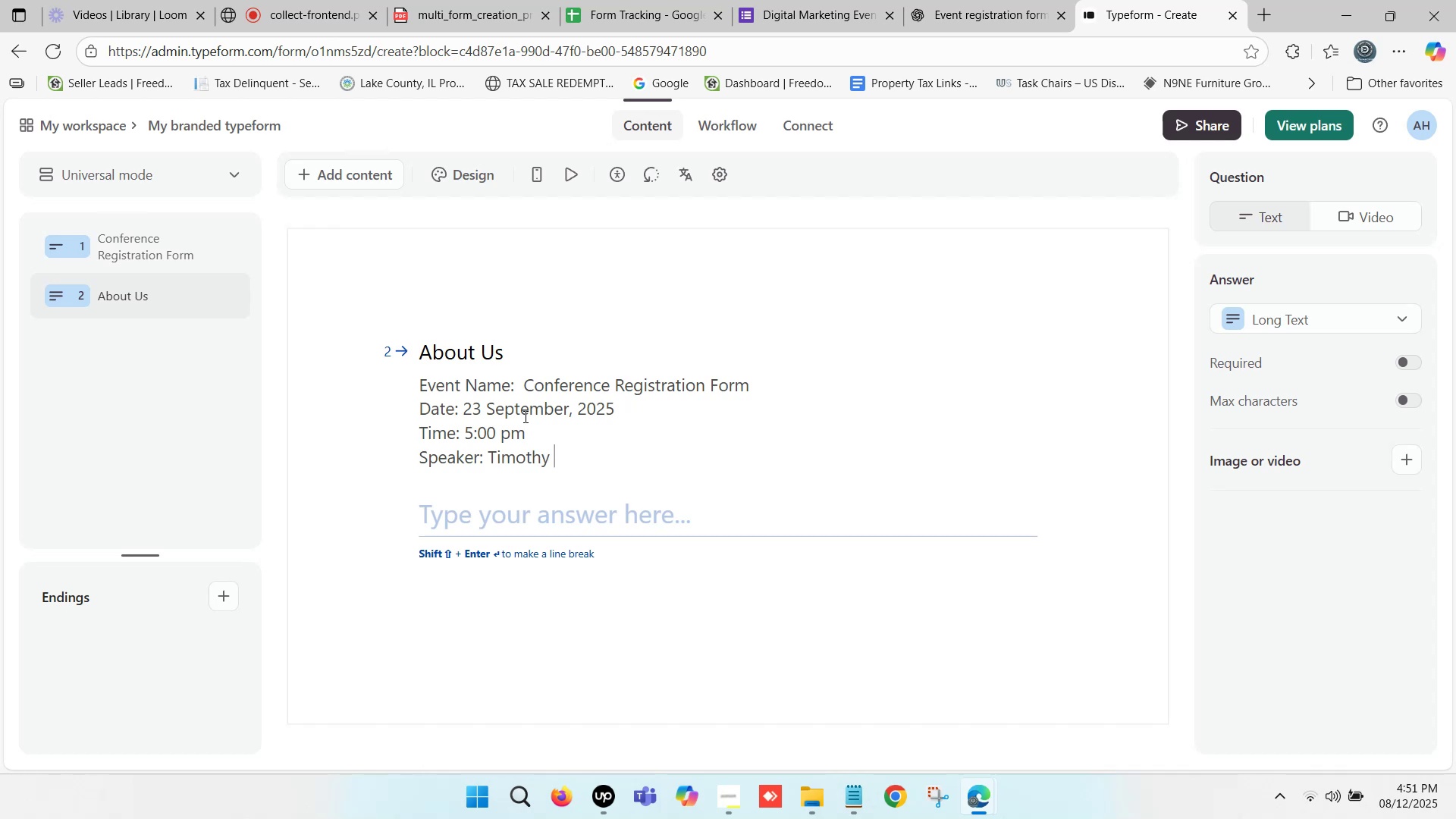 
wait(7.85)
 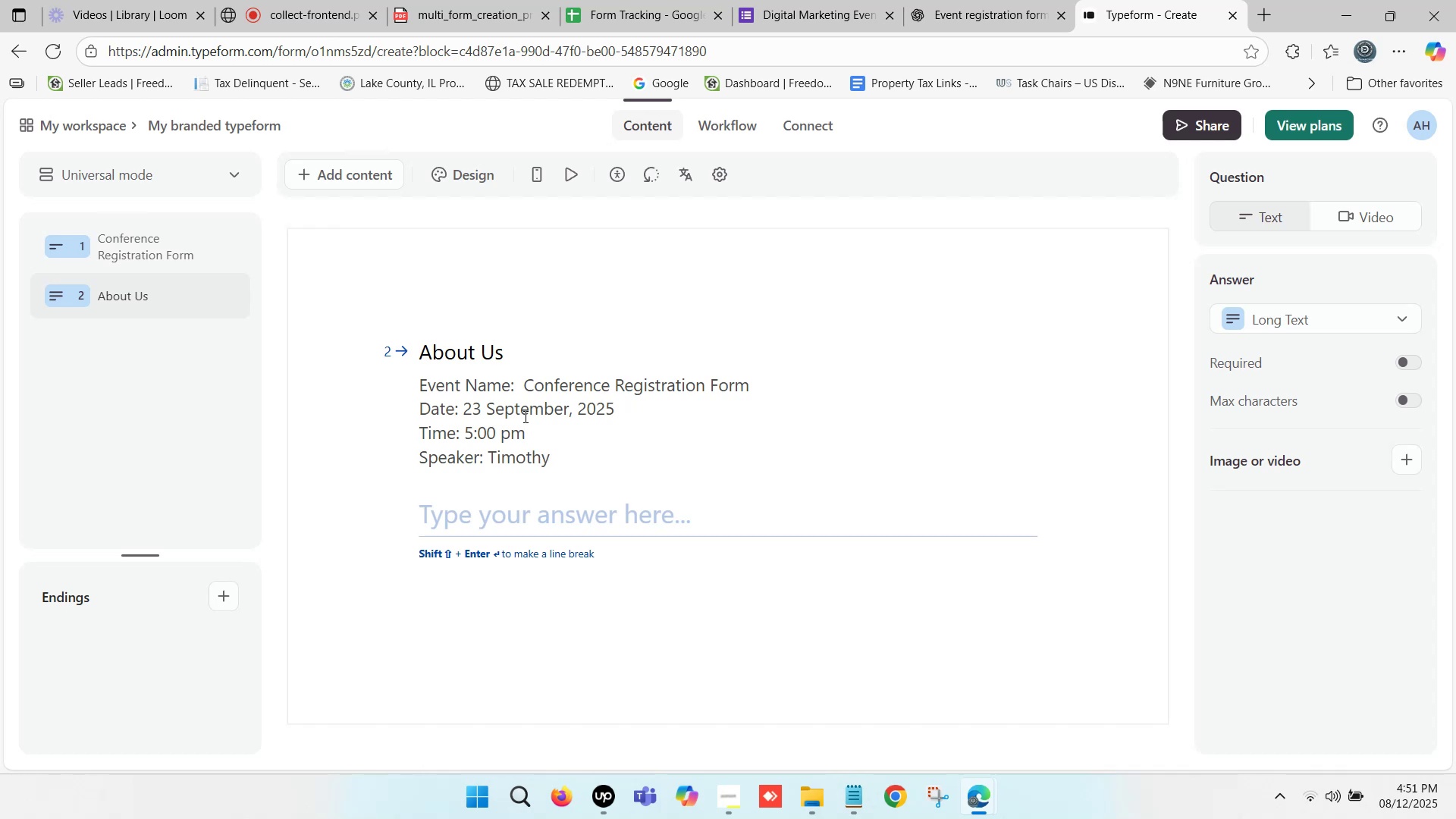 
type(Teeha)
 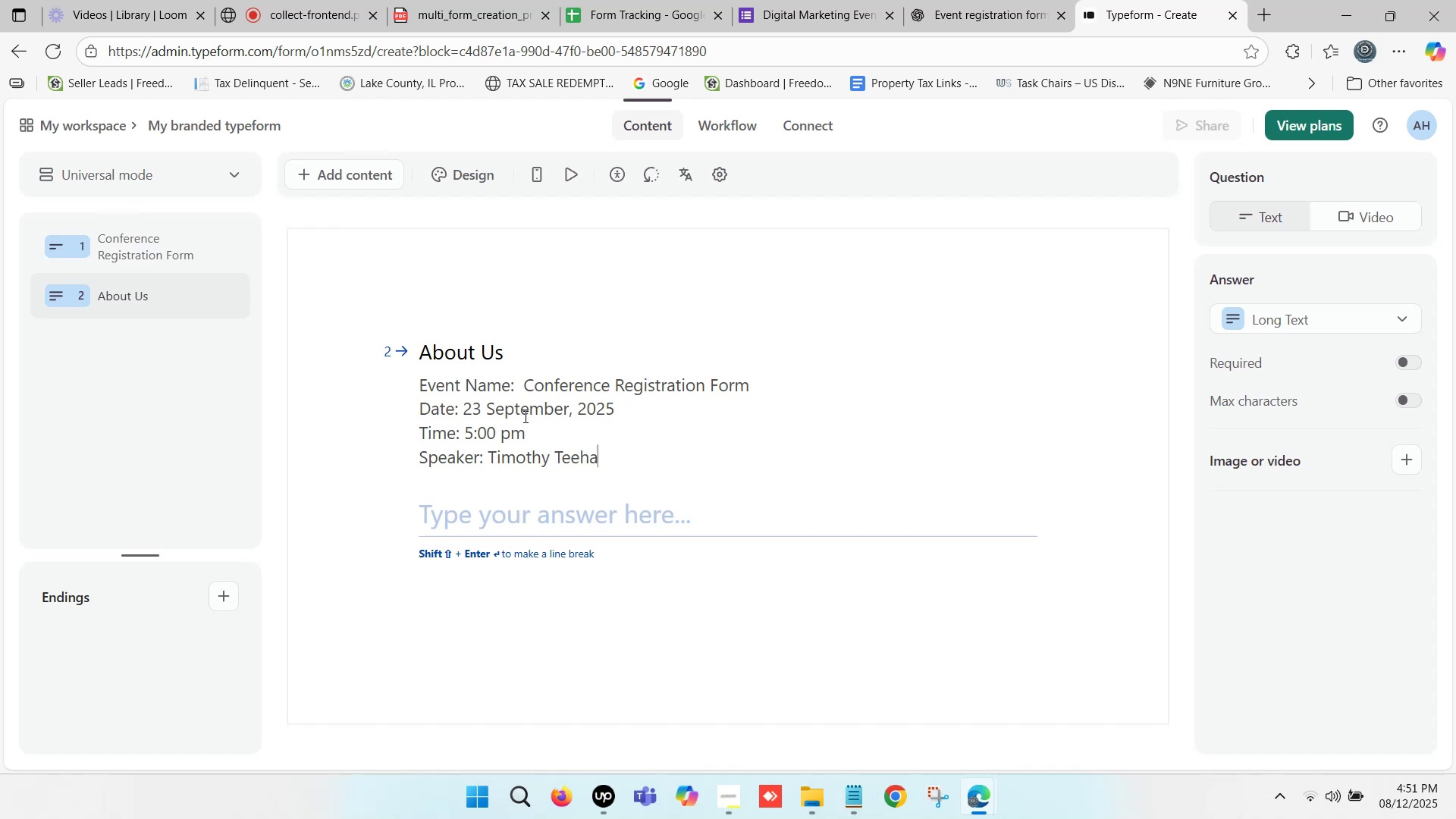 
left_click([402, 501])
 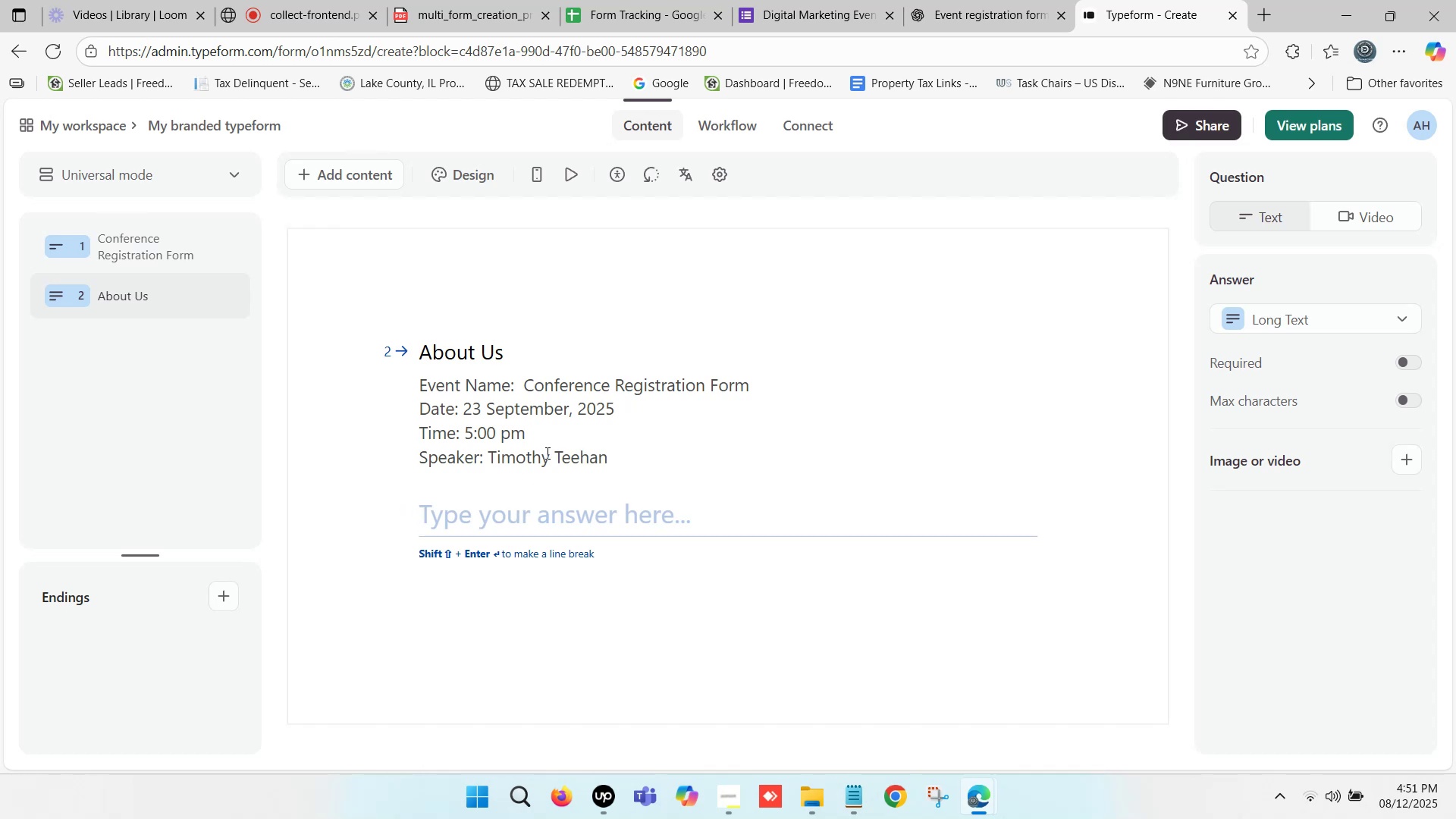 
scroll: coordinate [540, 449], scroll_direction: down, amount: 2.0
 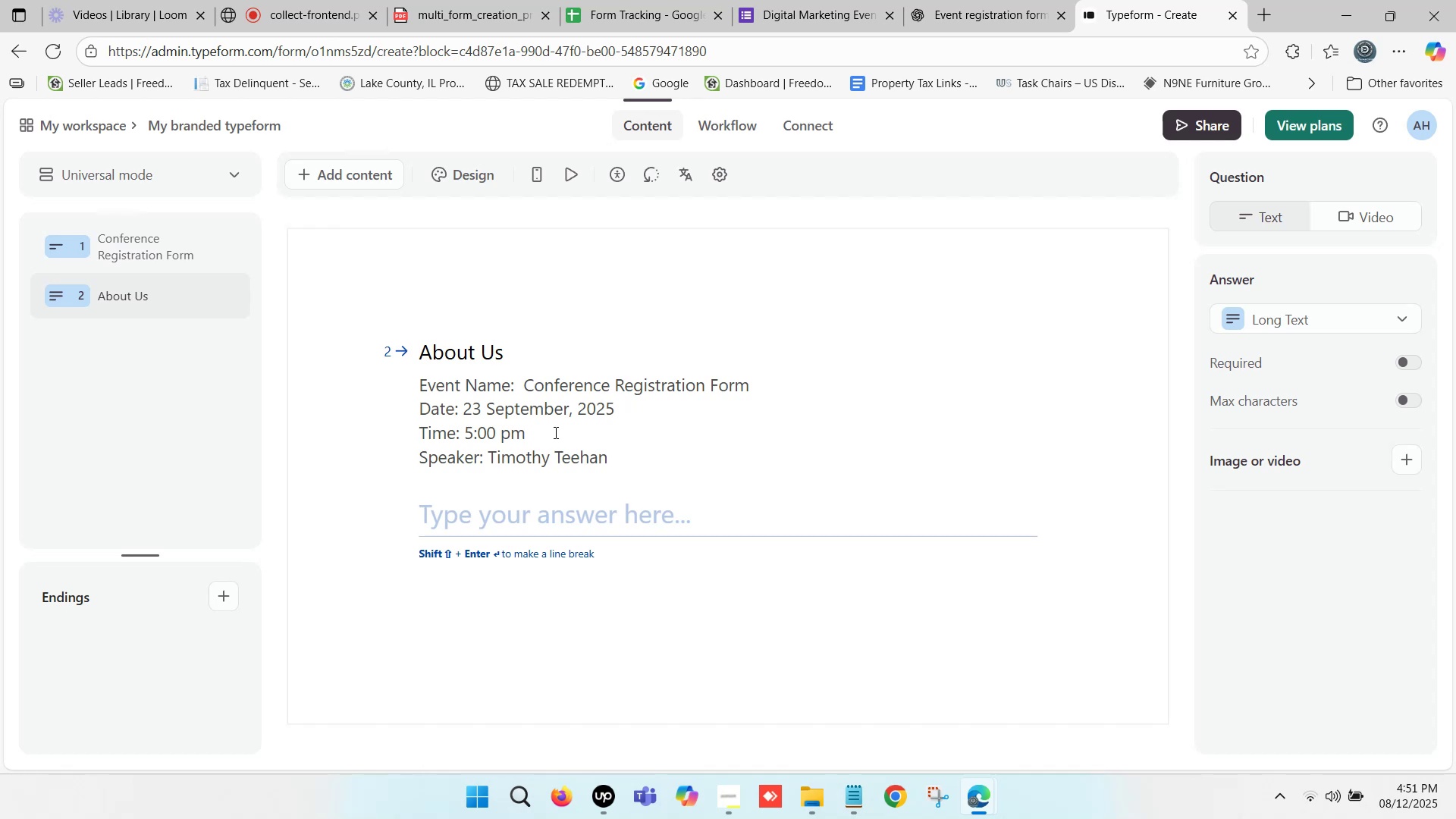 
wait(13.17)
 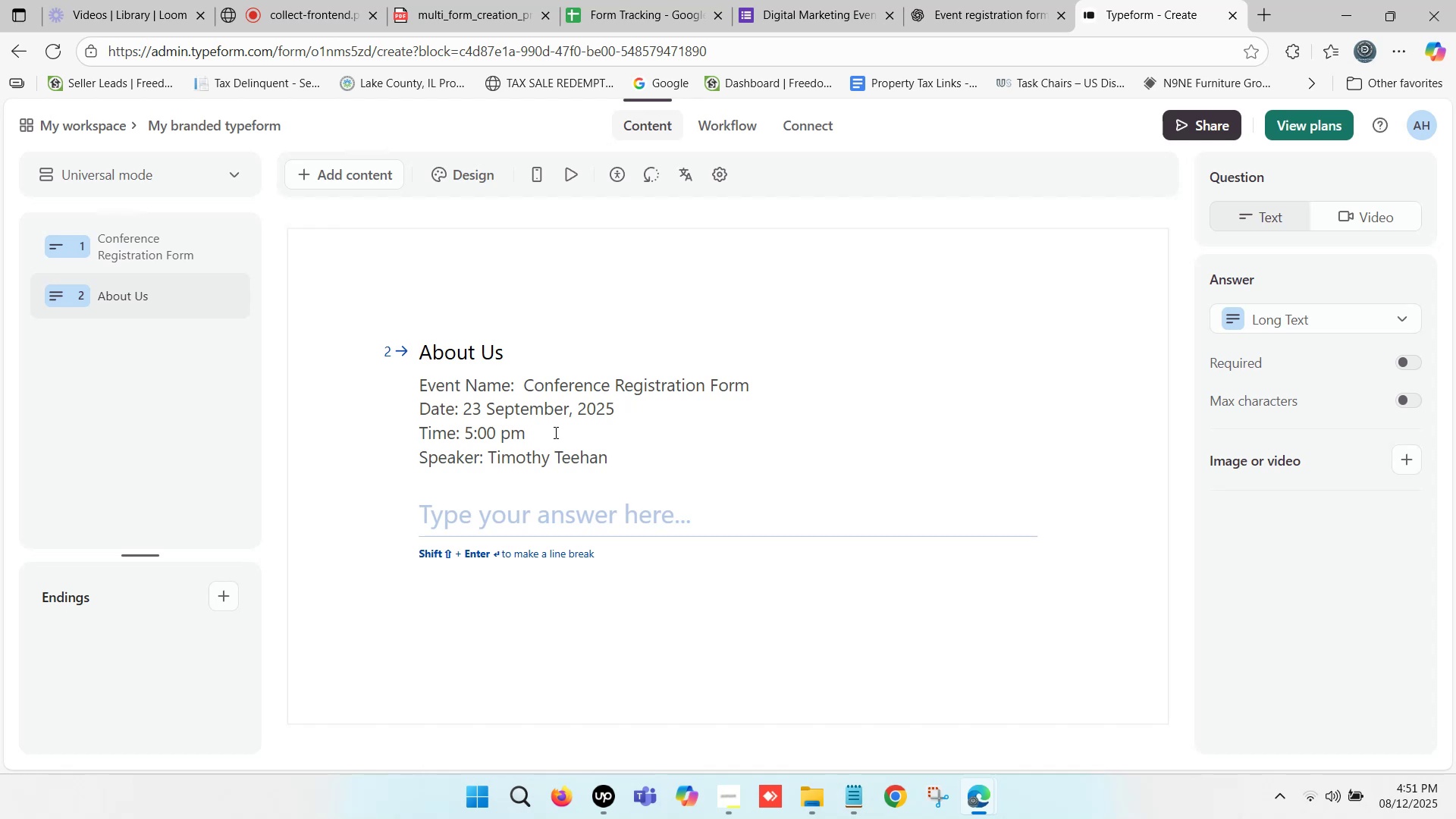 
scroll: coordinate [575, 519], scroll_direction: down, amount: 3.0
 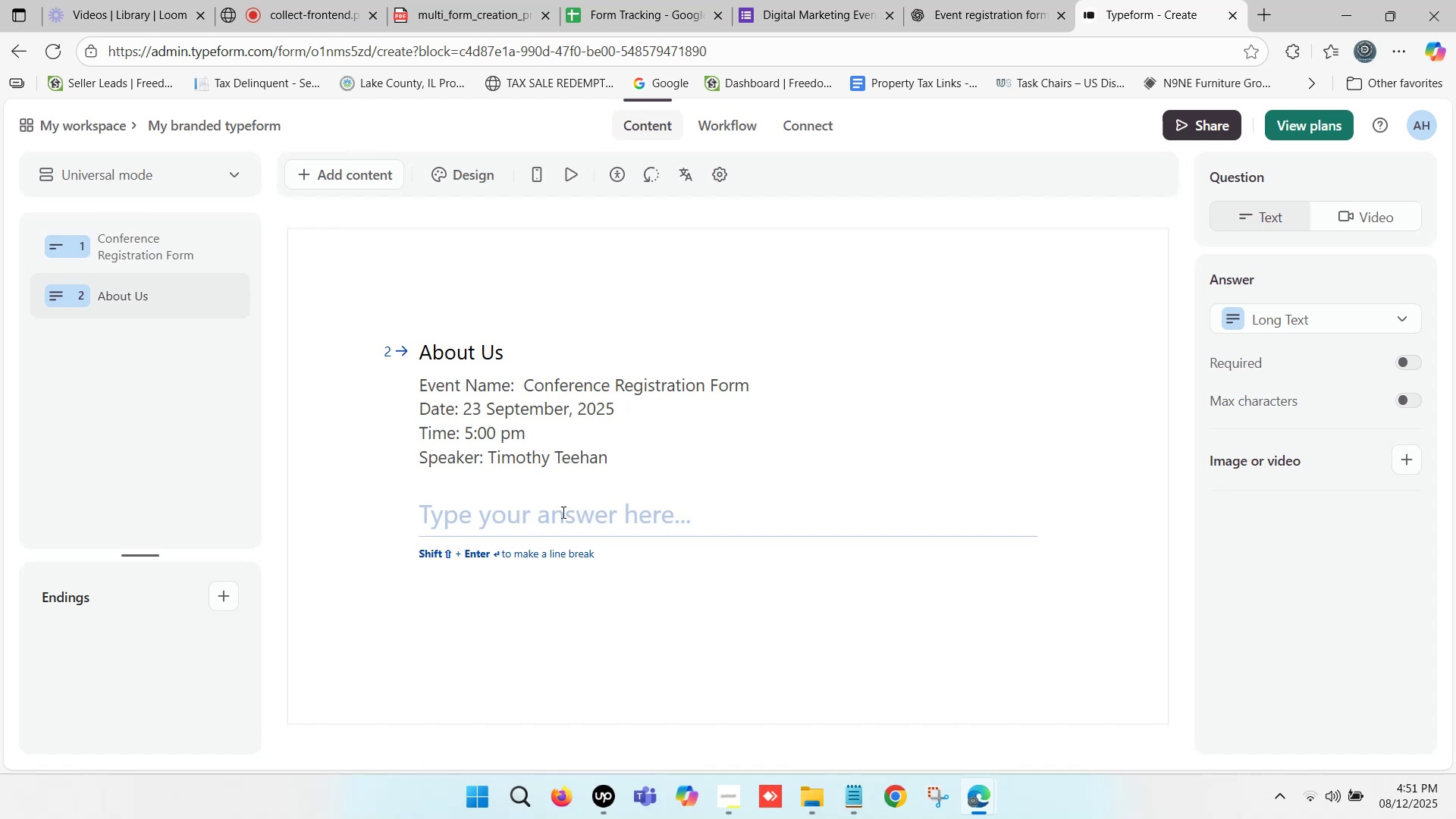 
scroll: coordinate [547, 456], scroll_direction: up, amount: 1.0
 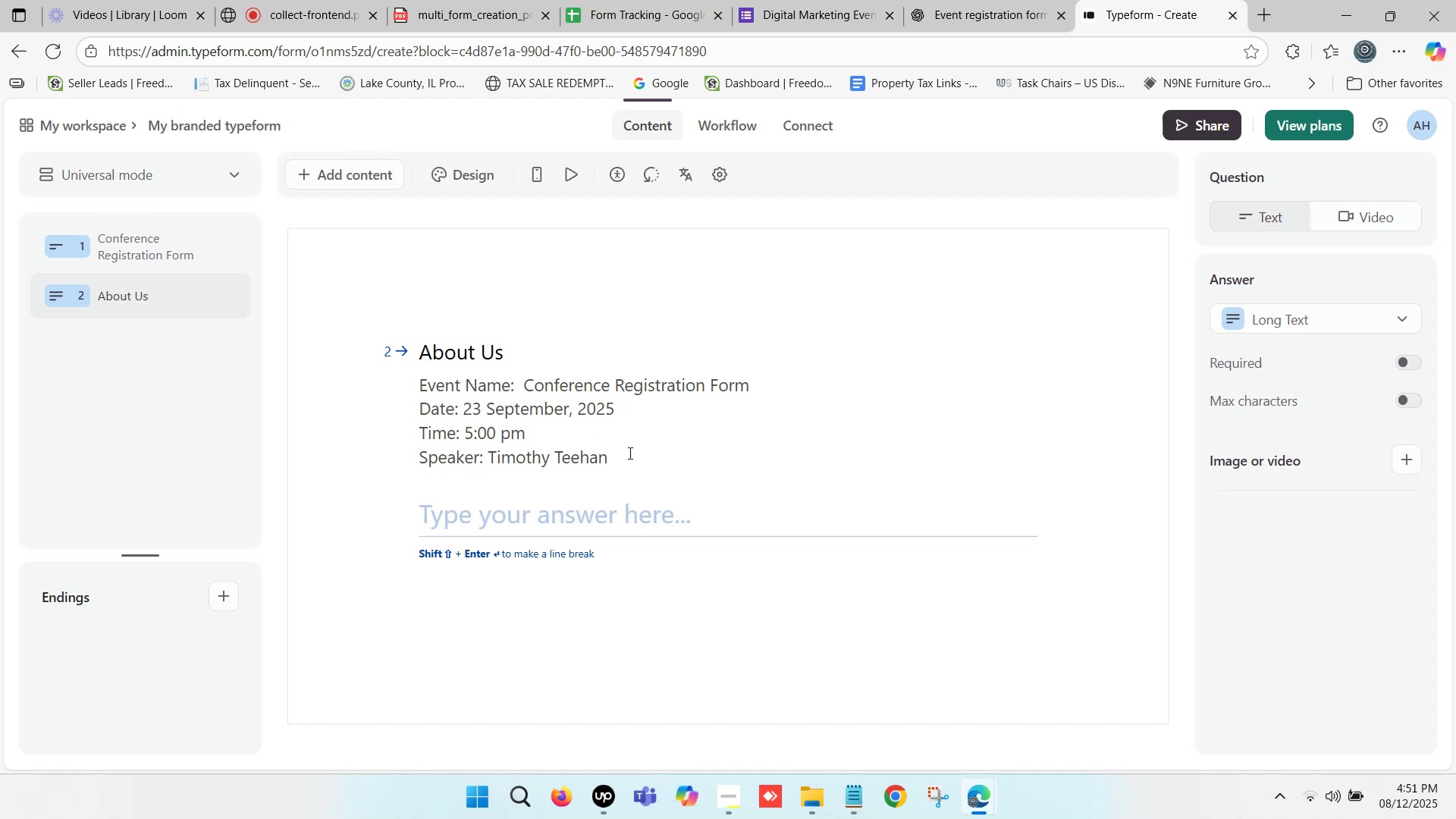 
left_click([629, 457])
 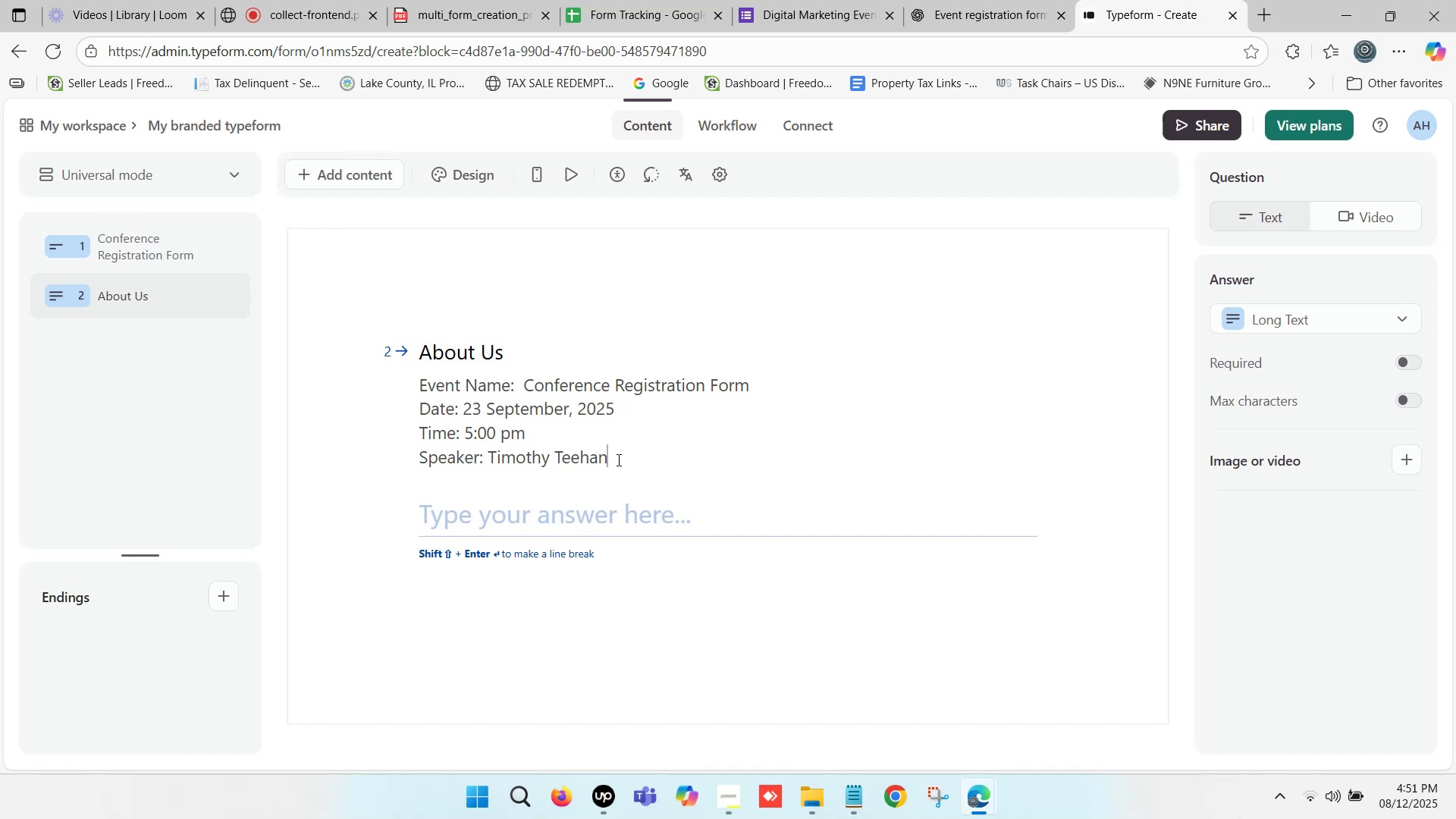 
left_click([617, 460])
 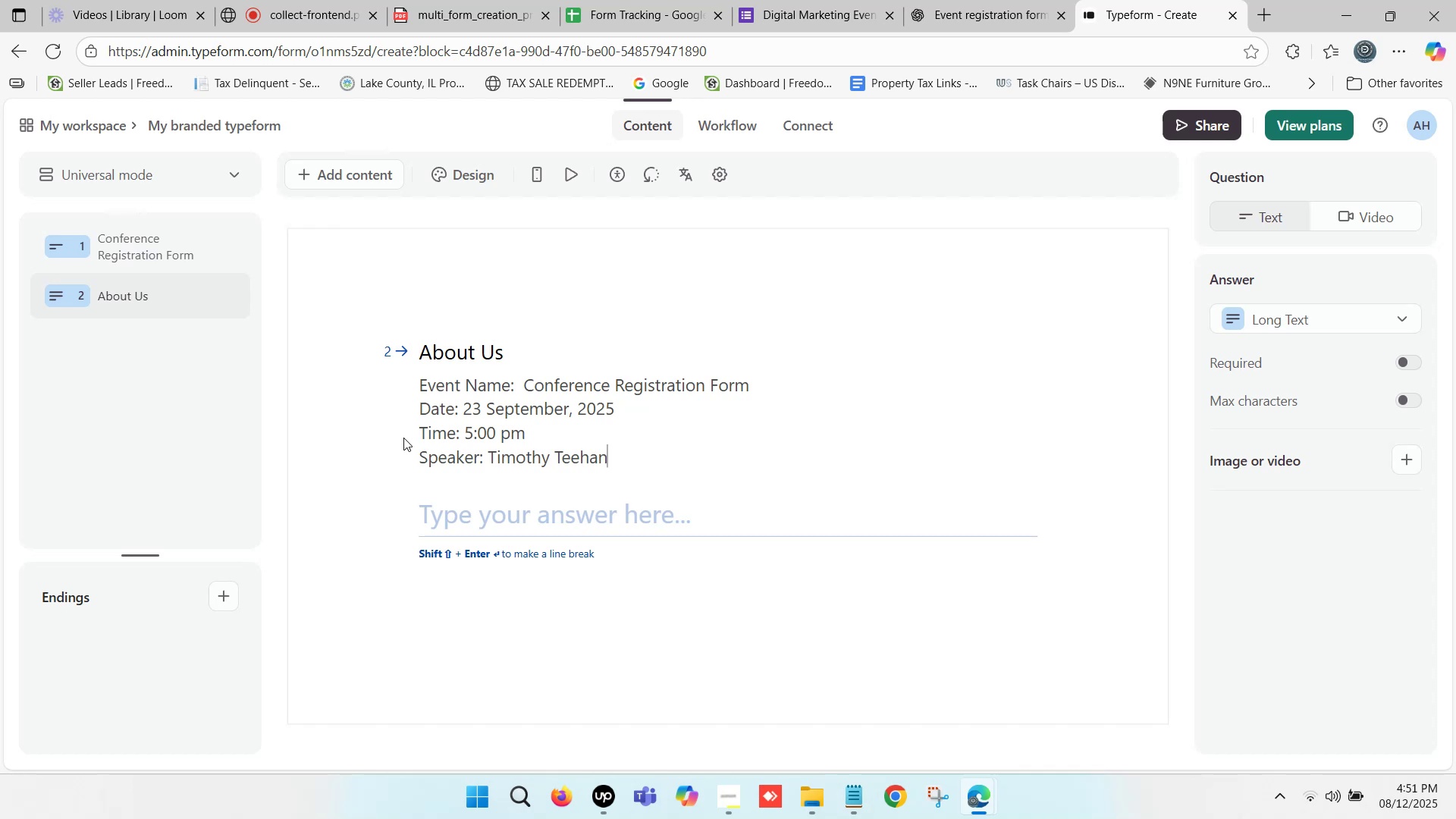 
left_click([421, 428])
 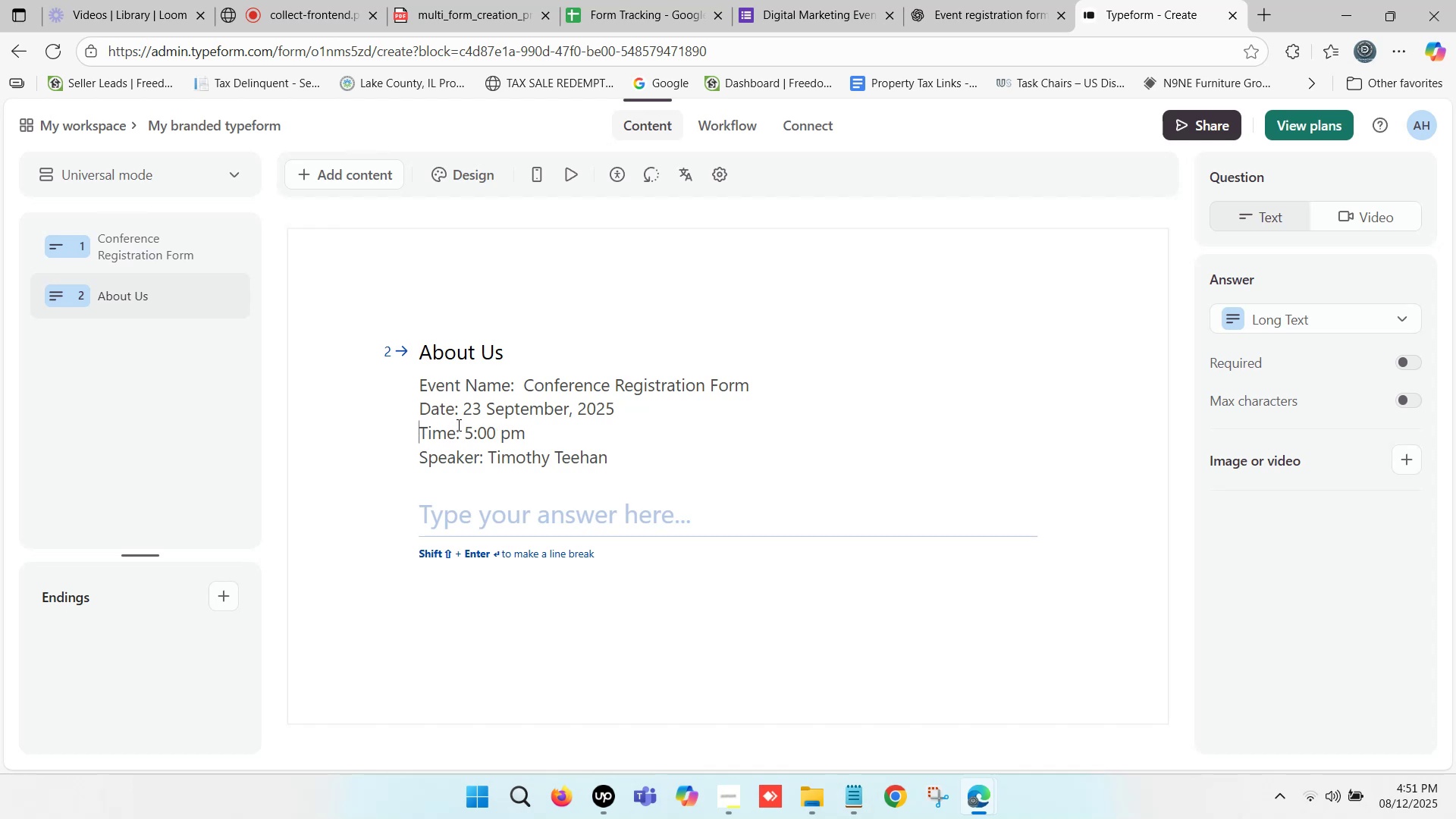 
left_click([454, 429])
 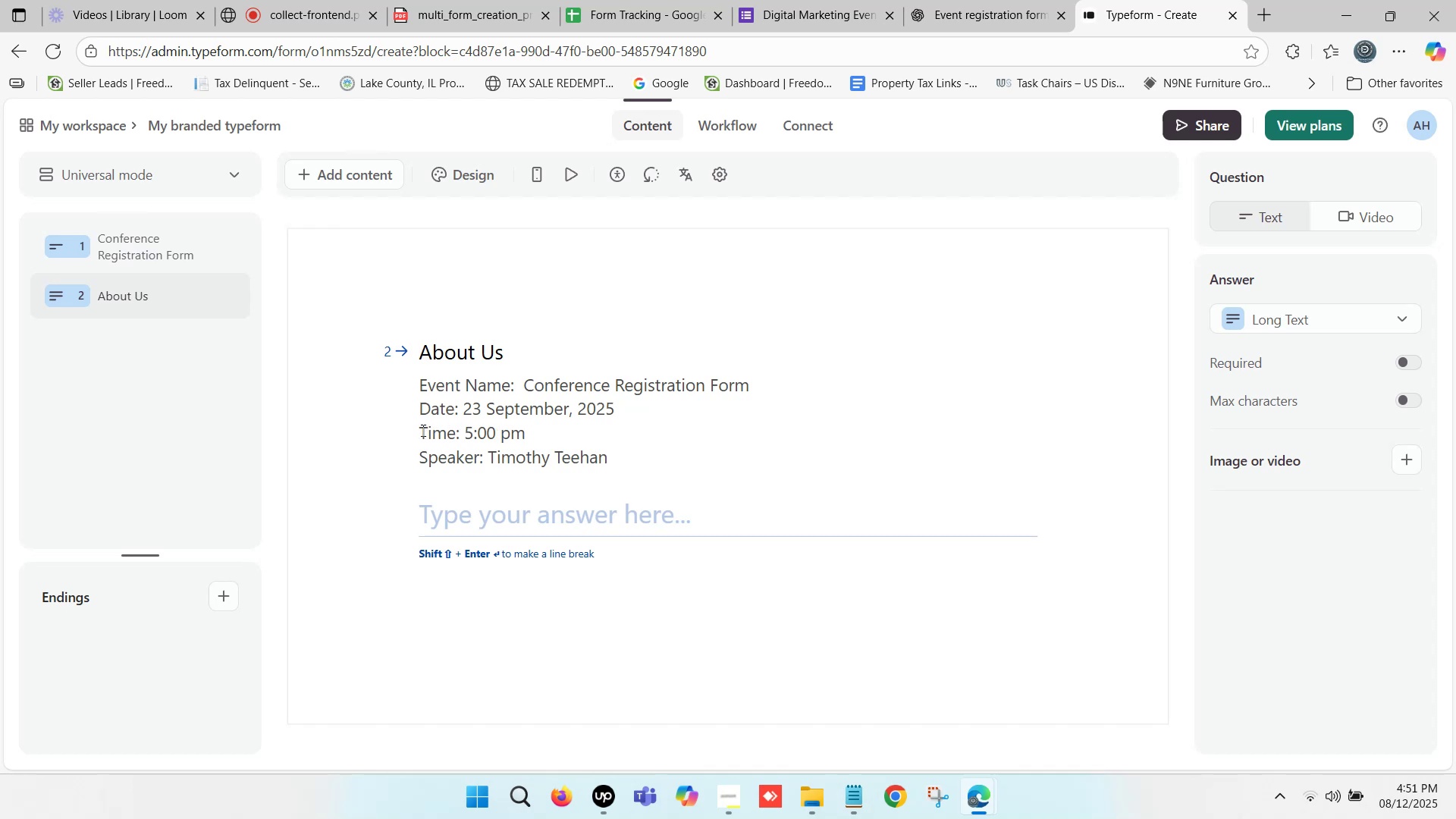 
left_click([420, 428])
 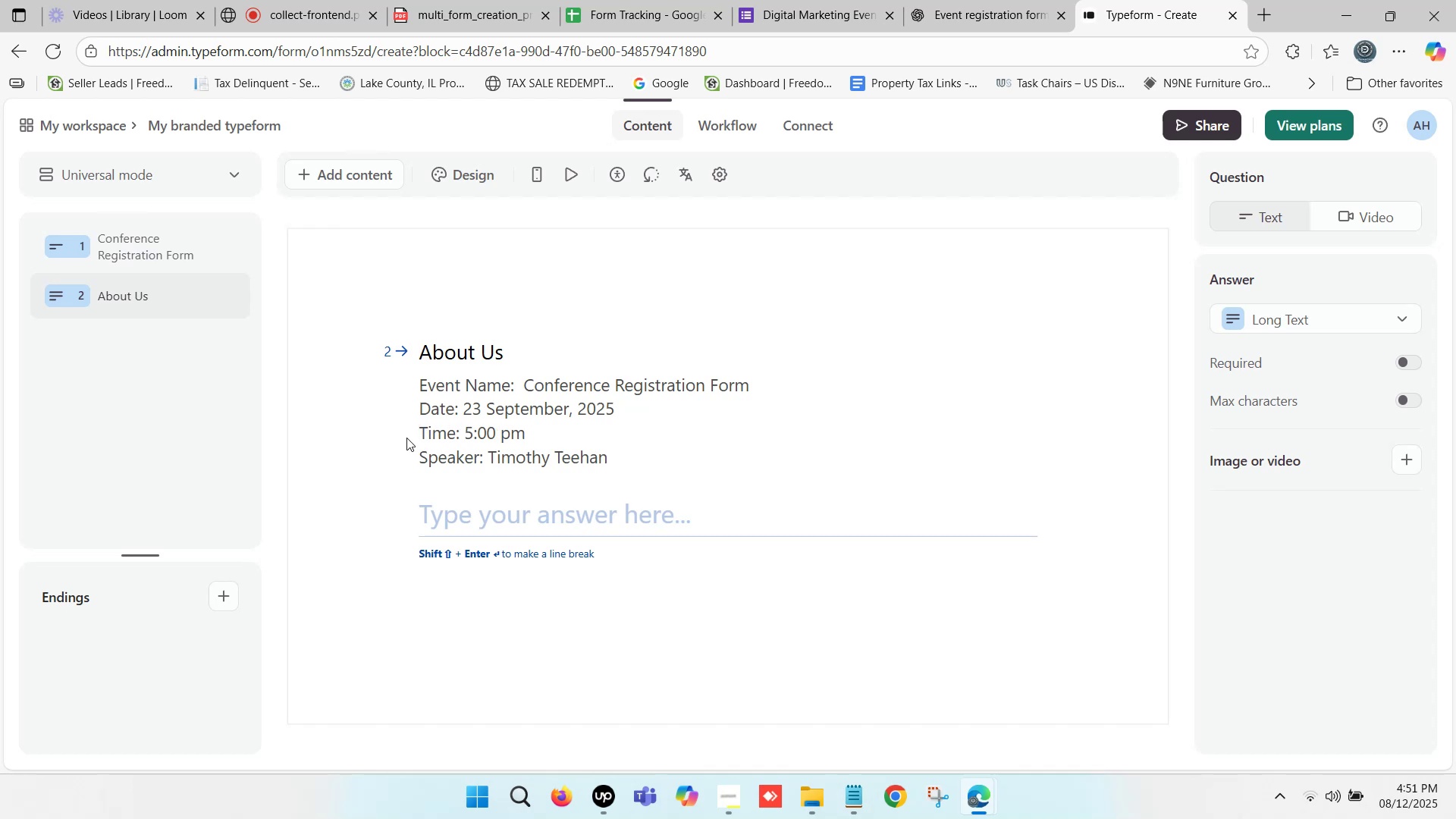 
type(Start )
 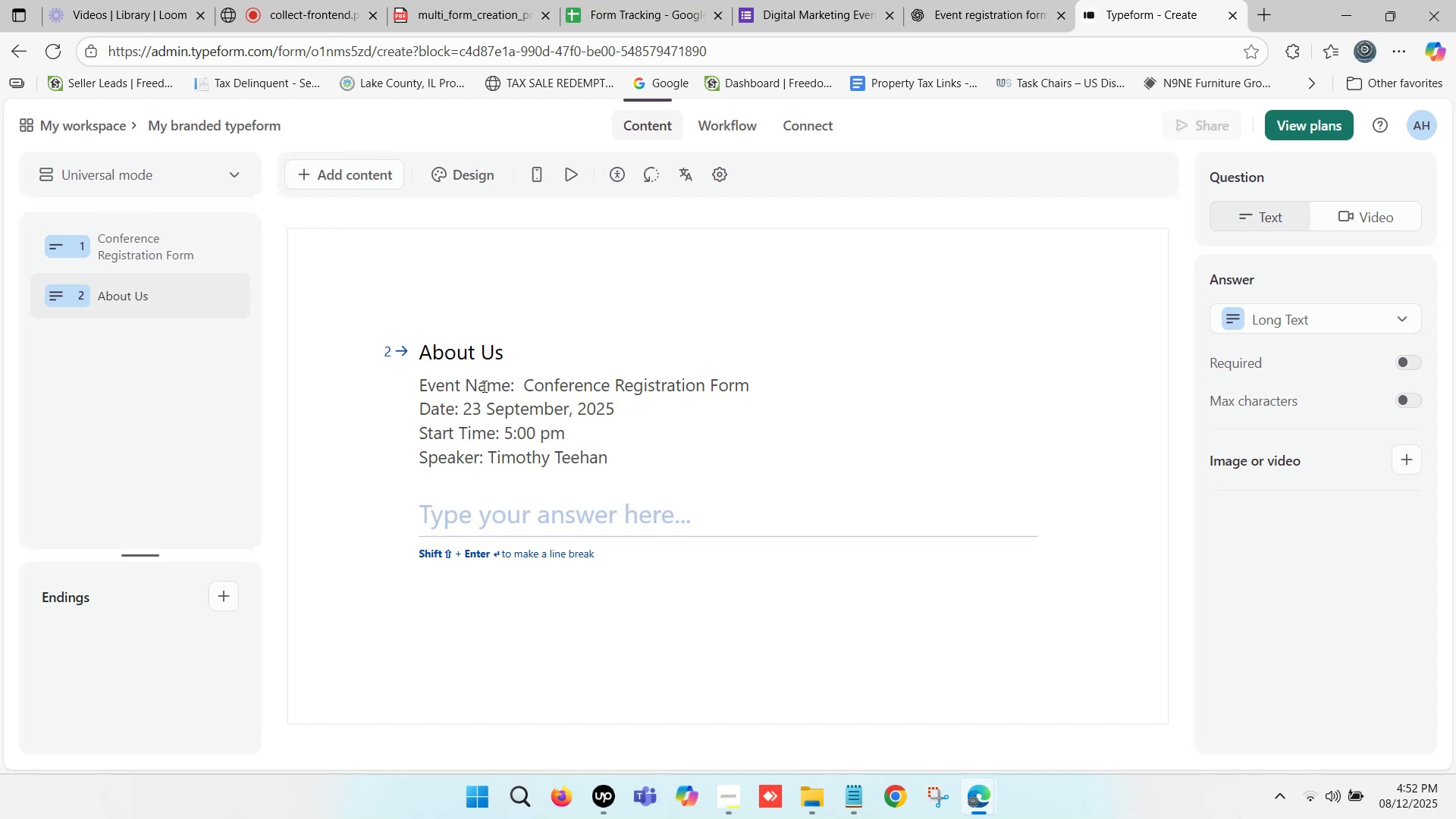 
left_click_drag(start_coordinate=[511, 381], to_coordinate=[422, 384])
 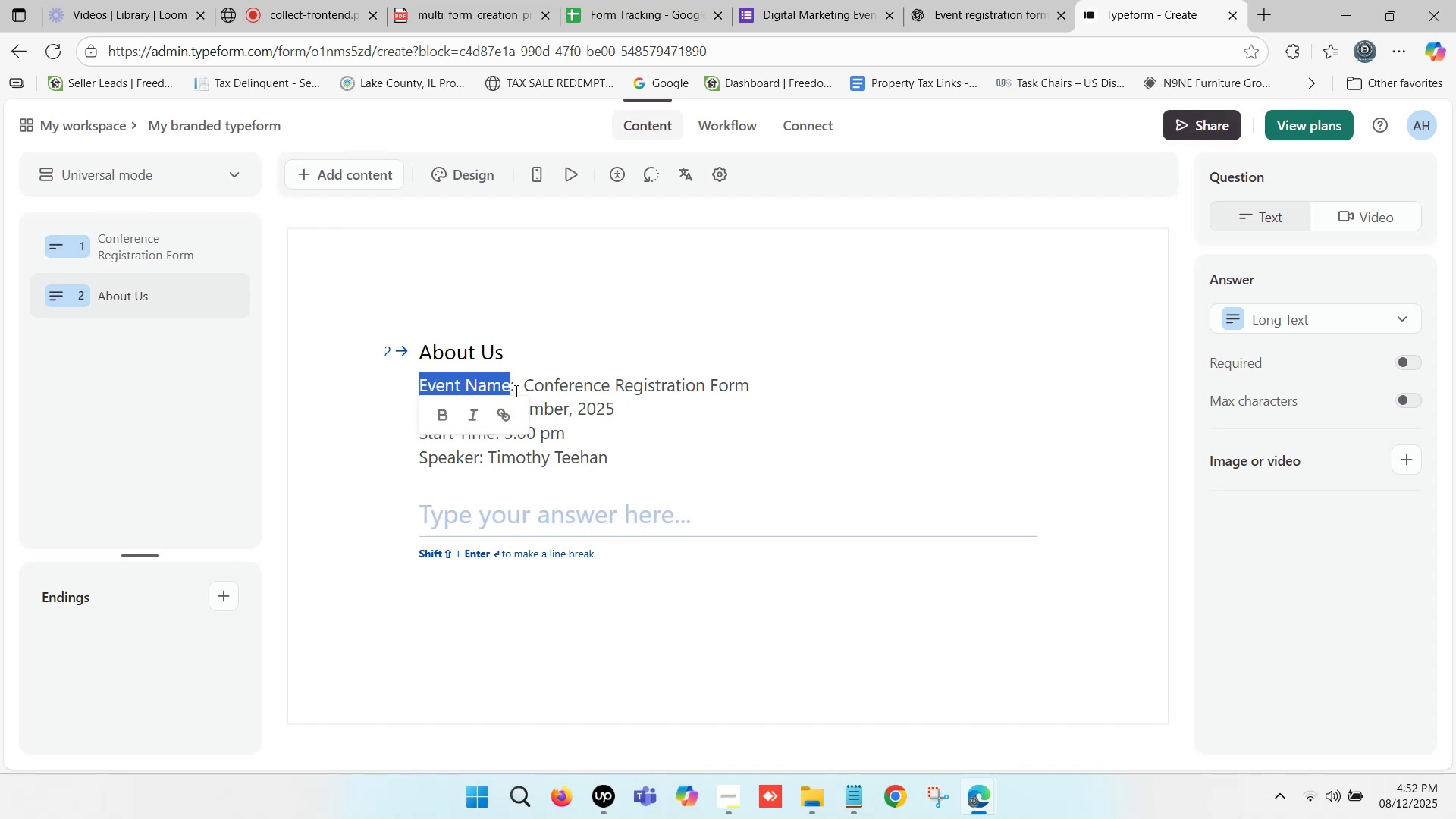 
left_click_drag(start_coordinate=[515, 388], to_coordinate=[406, 388])
 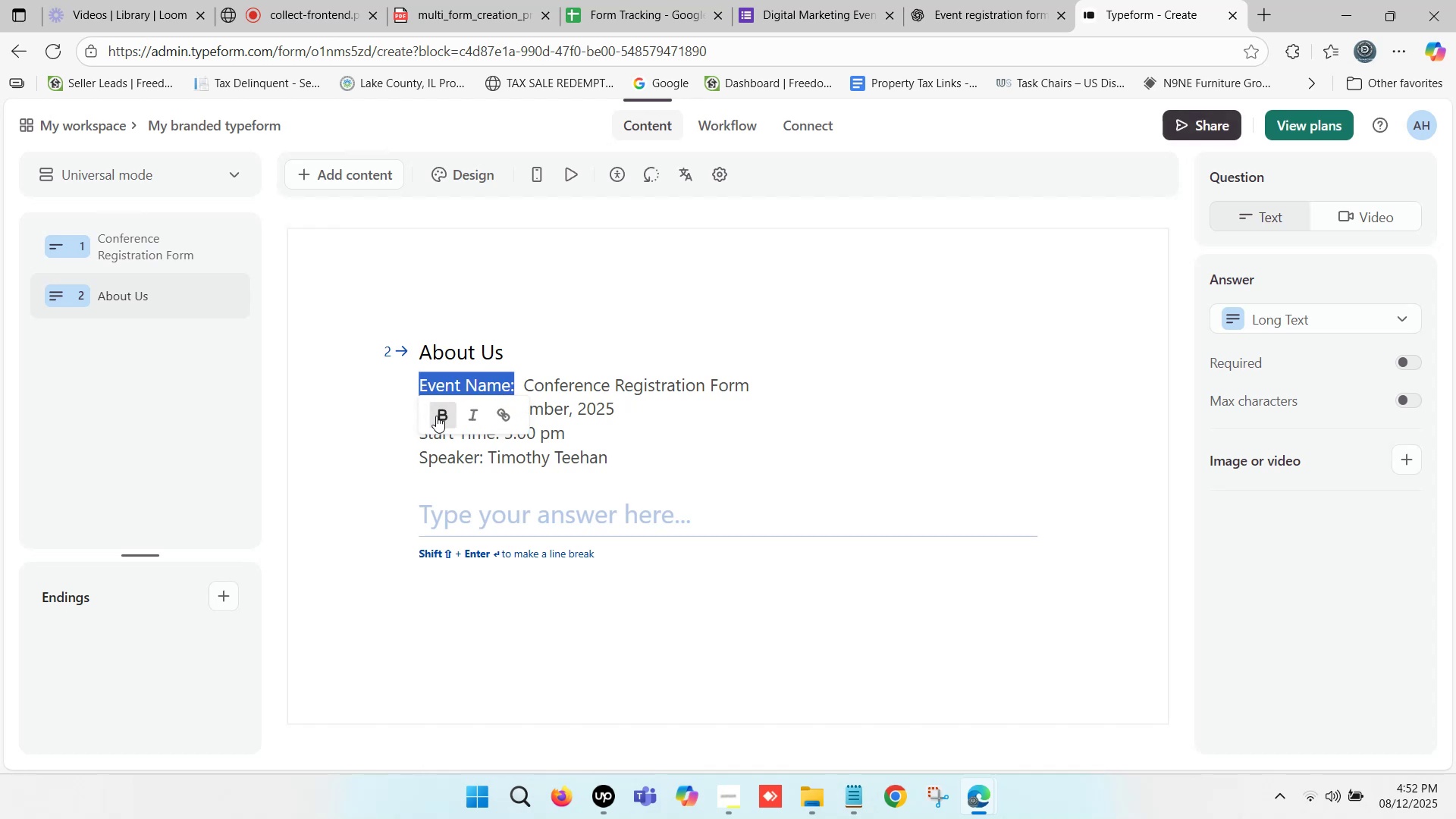 
left_click([437, 416])
 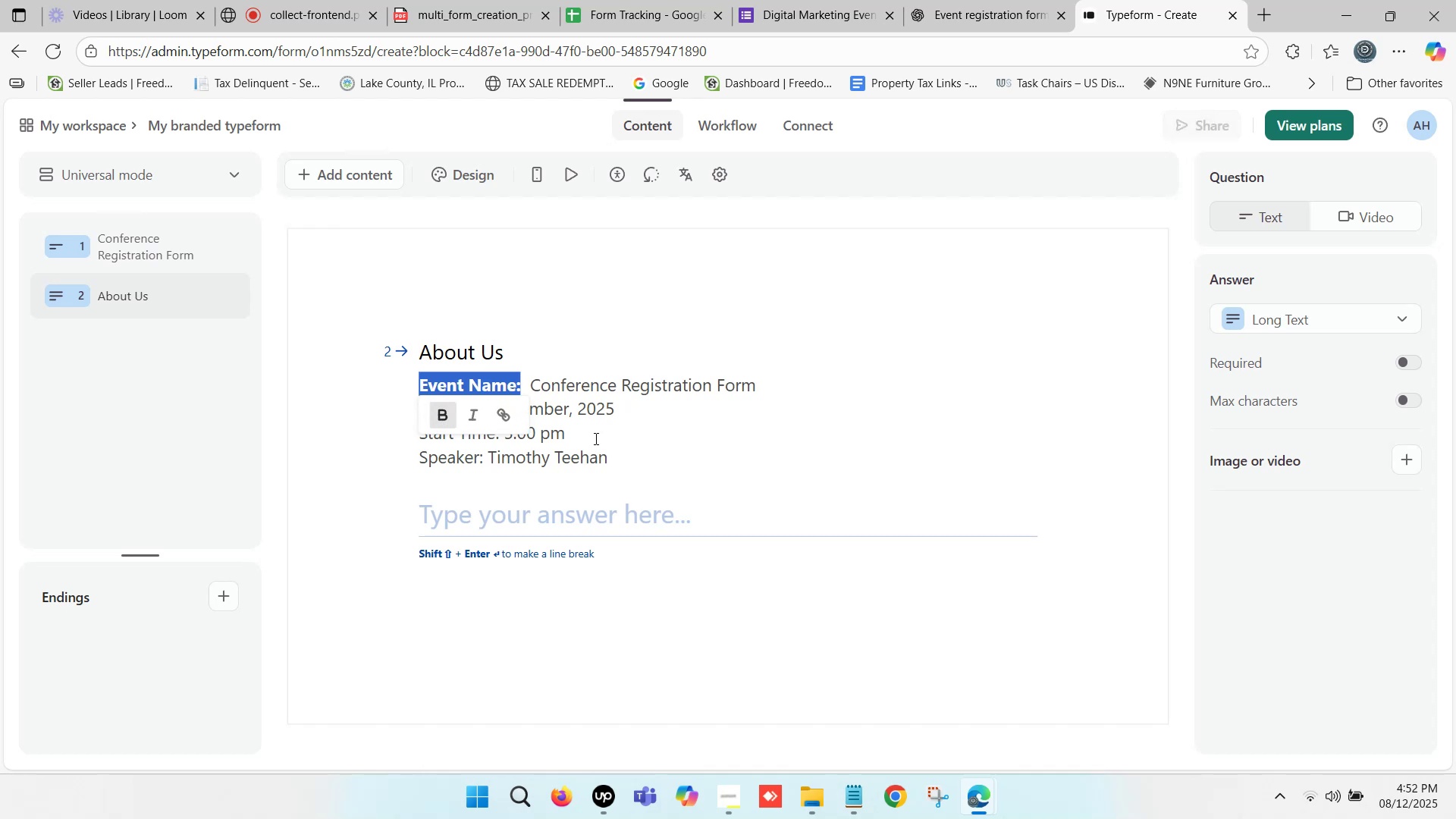 
left_click([680, 422])
 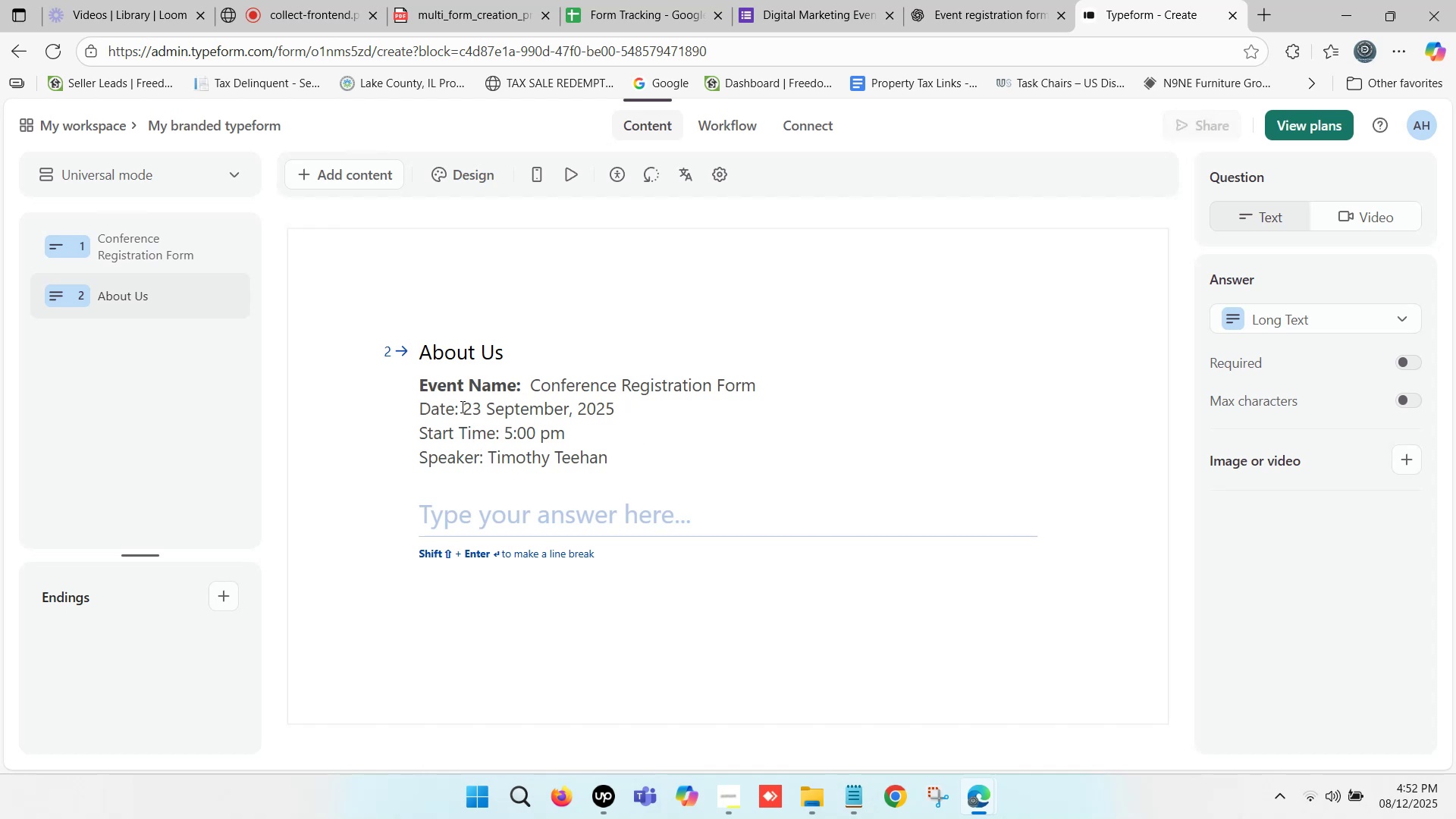 
left_click_drag(start_coordinate=[459, 405], to_coordinate=[403, 410])
 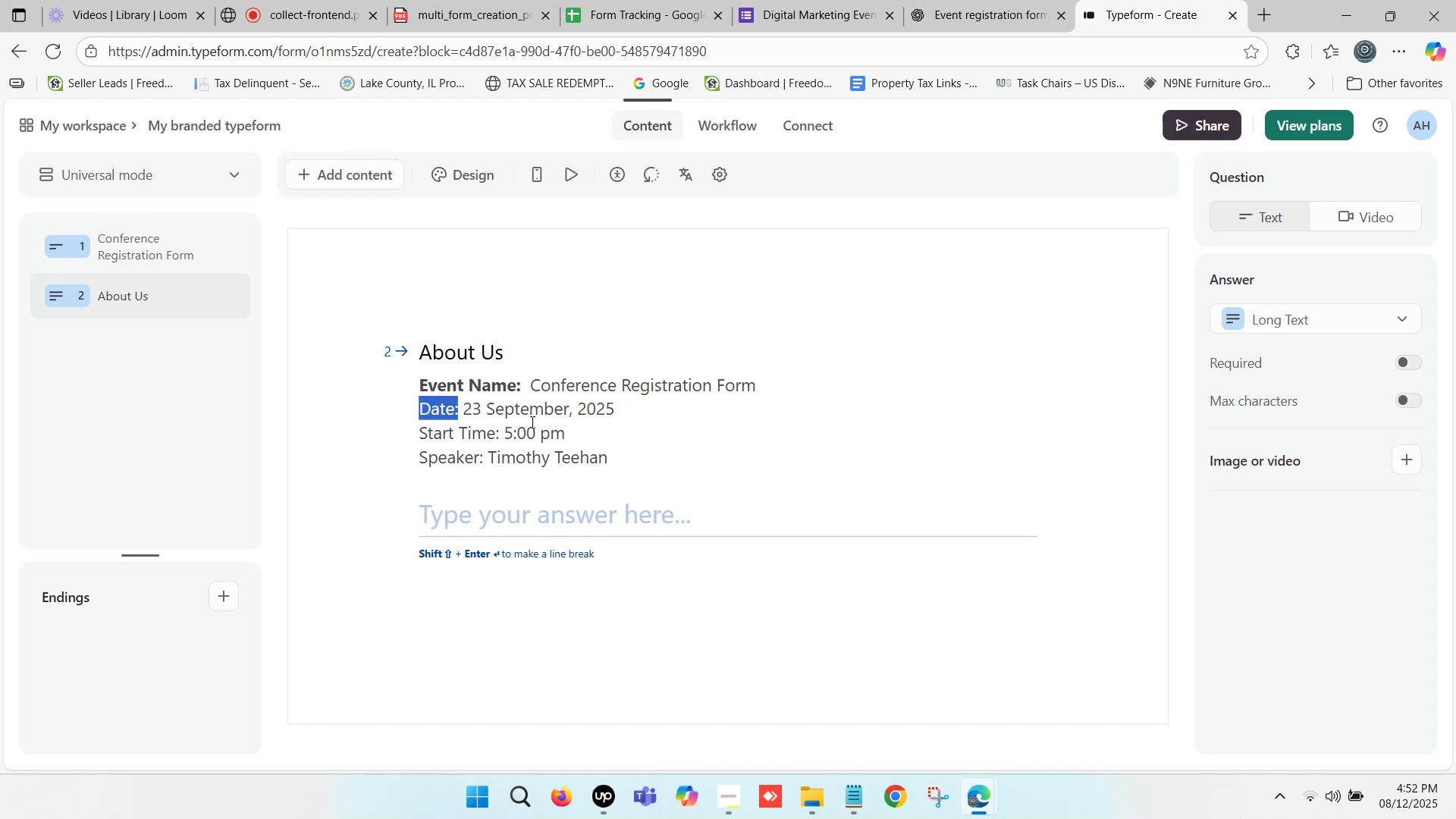 
key(Control+B)
 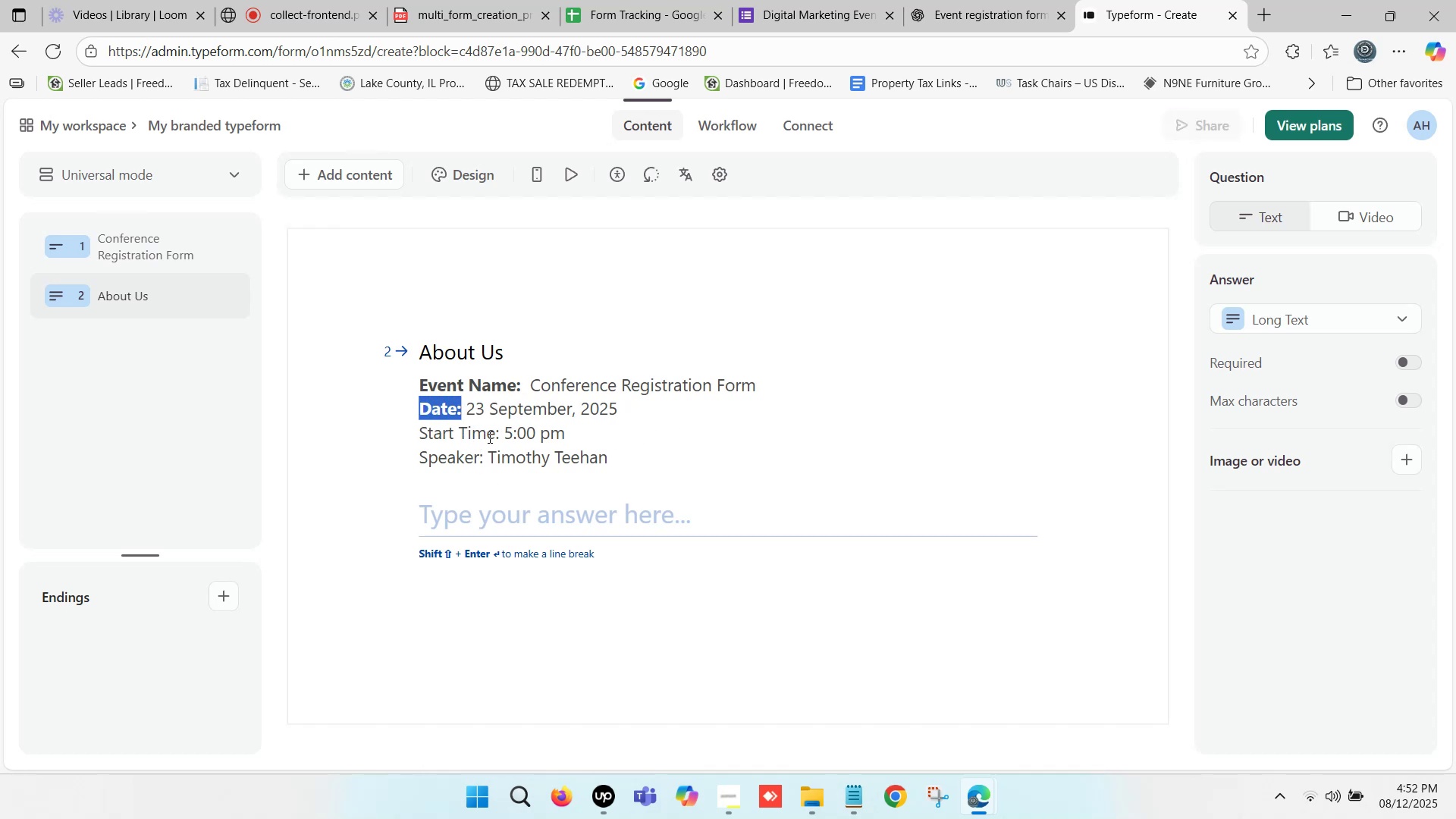 
left_click_drag(start_coordinate=[499, 429], to_coordinate=[410, 438])
 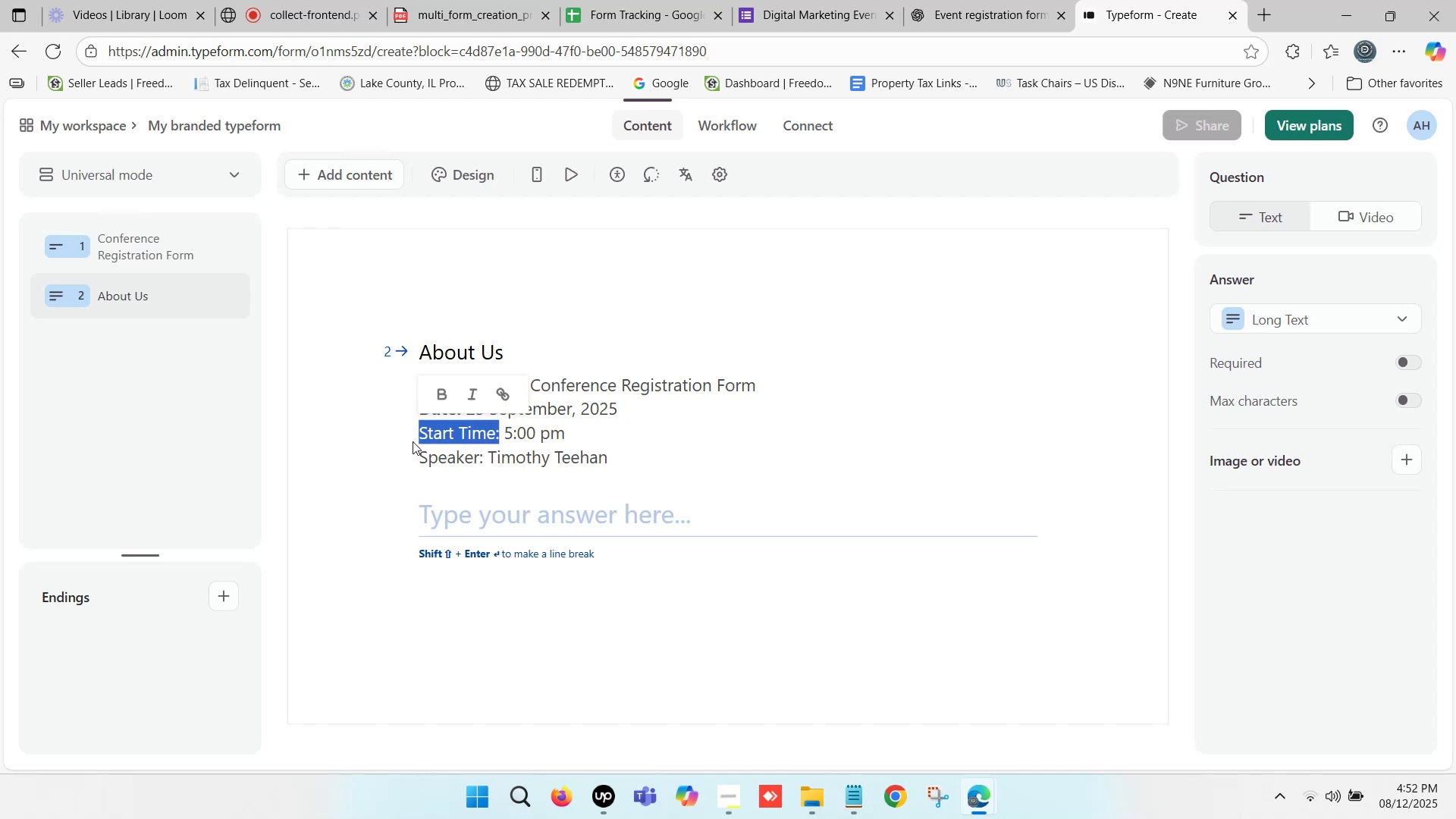 
key(Control+B)
 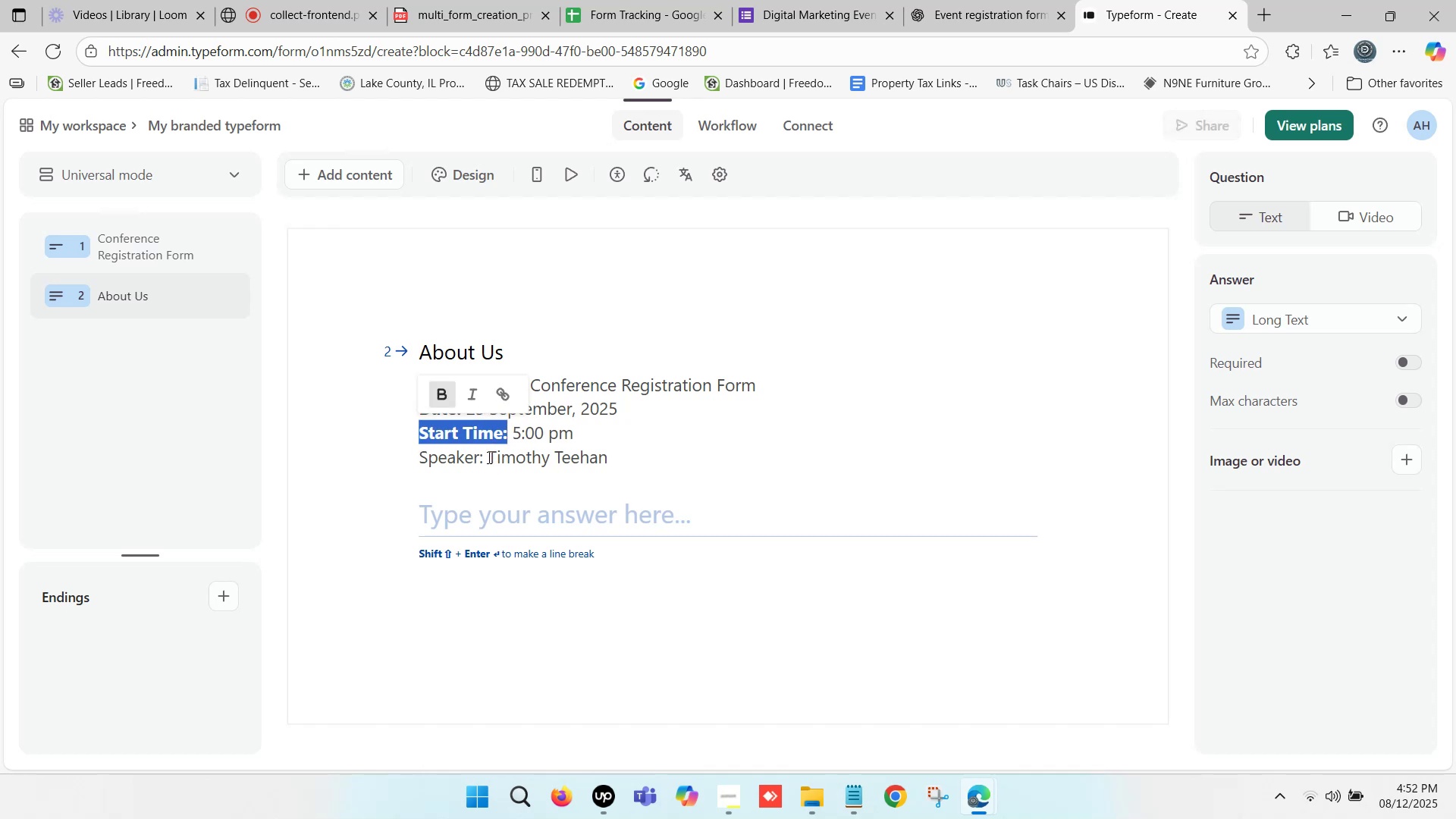 
left_click_drag(start_coordinate=[483, 453], to_coordinate=[420, 453])
 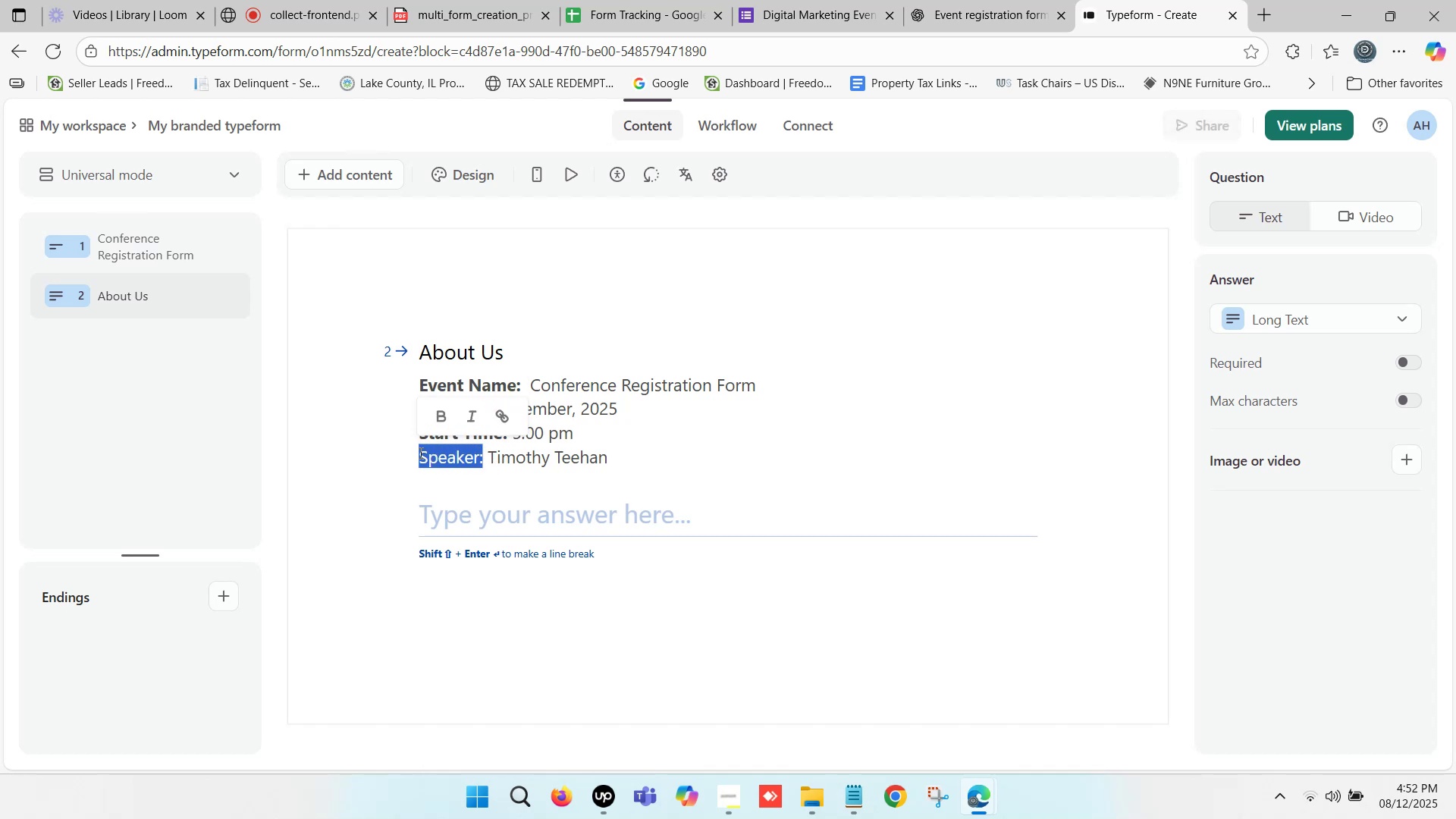 
key(Control+B)
 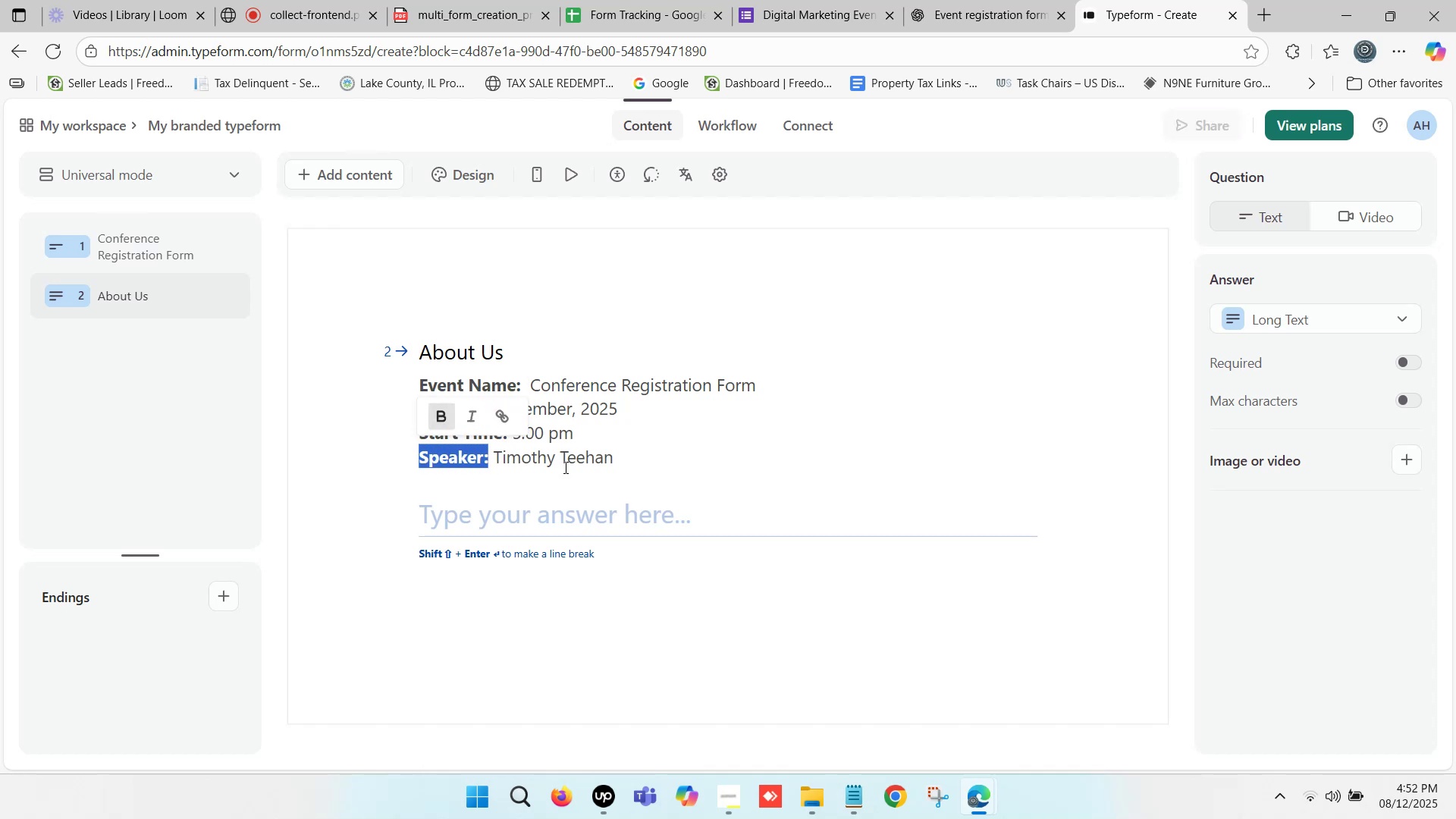 
left_click([574, 463])
 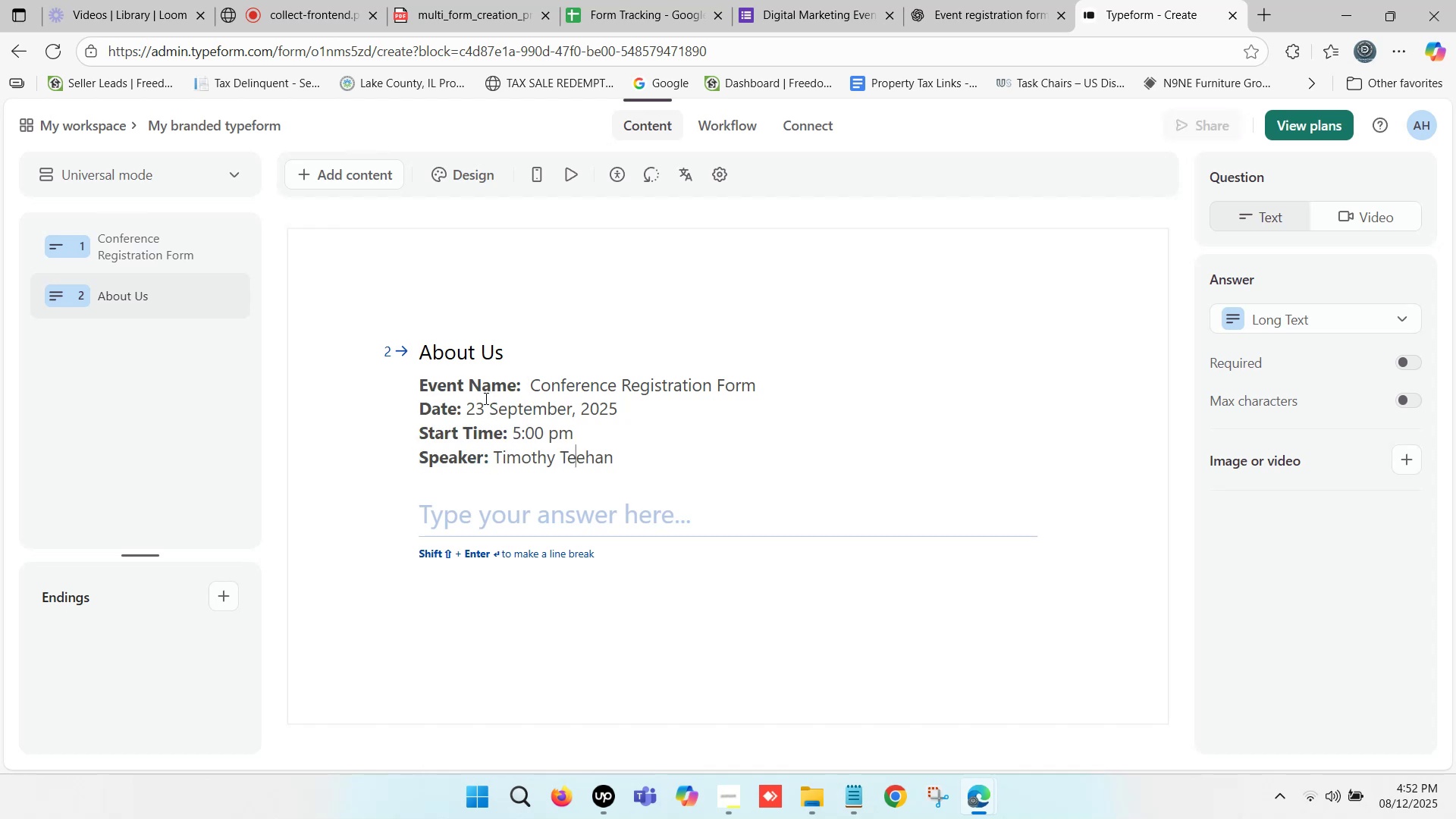 
left_click([494, 348])
 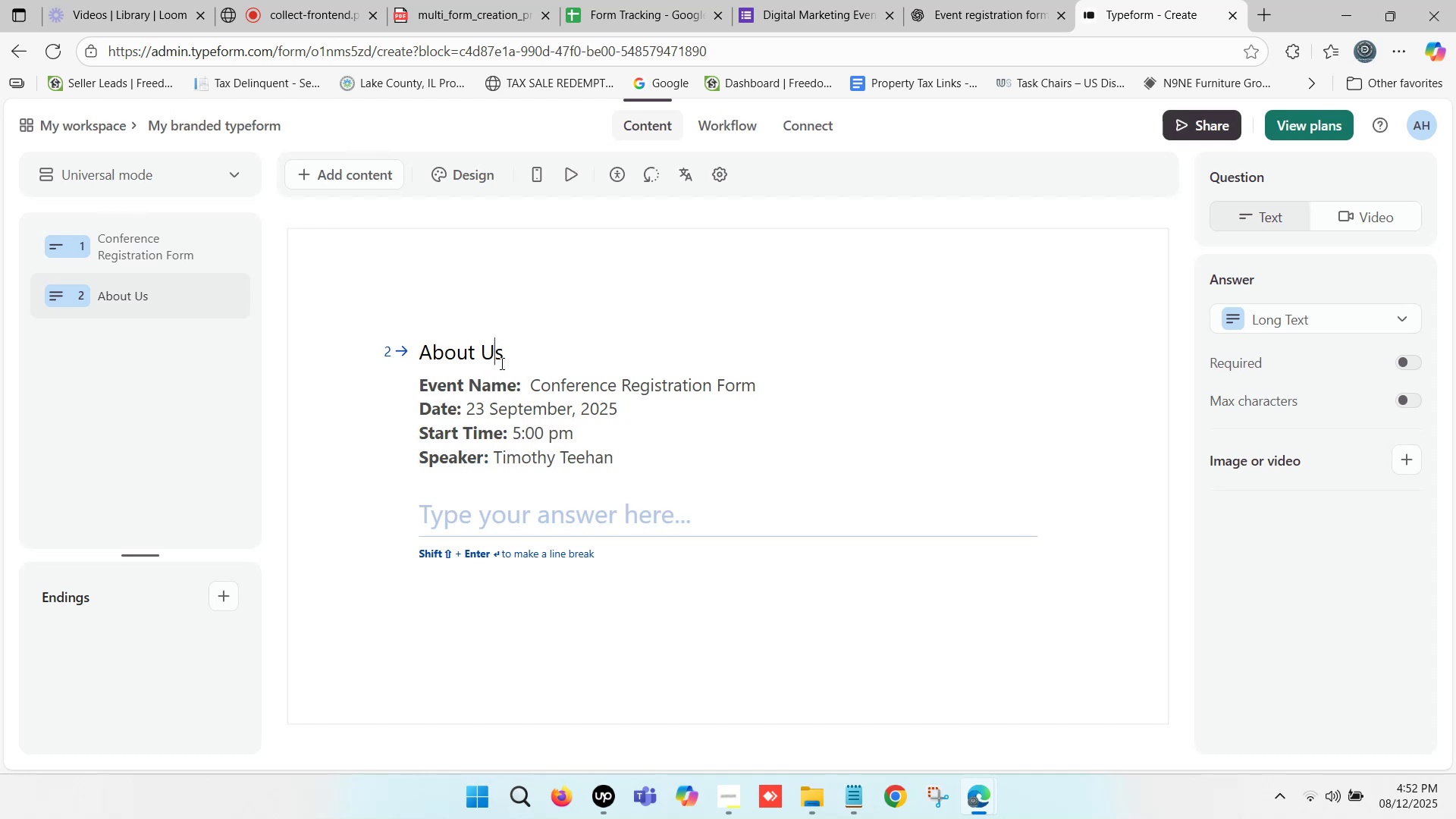 
left_click_drag(start_coordinate=[512, 359], to_coordinate=[428, 346])
 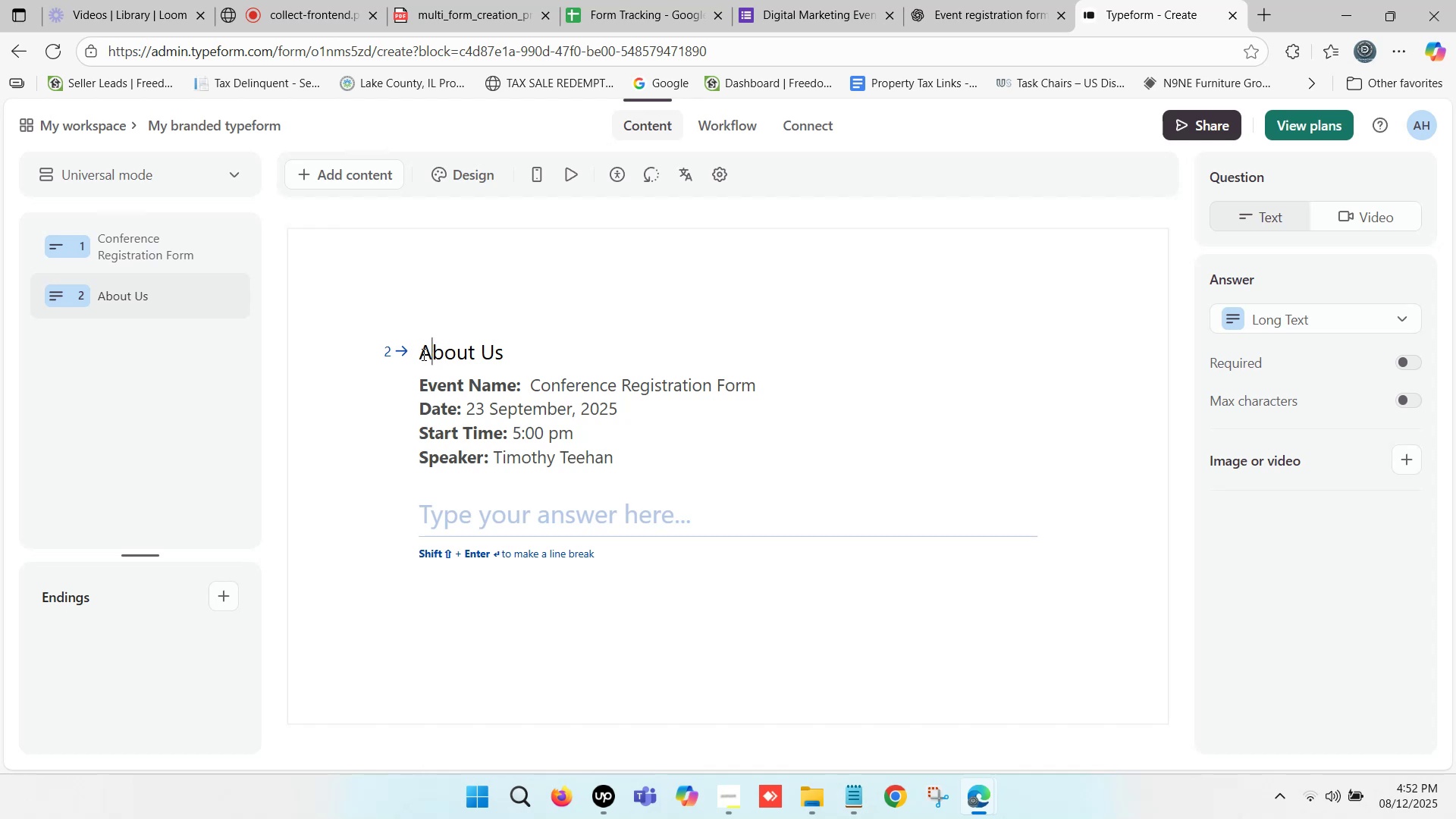 
left_click_drag(start_coordinate=[422, 355], to_coordinate=[507, 356])
 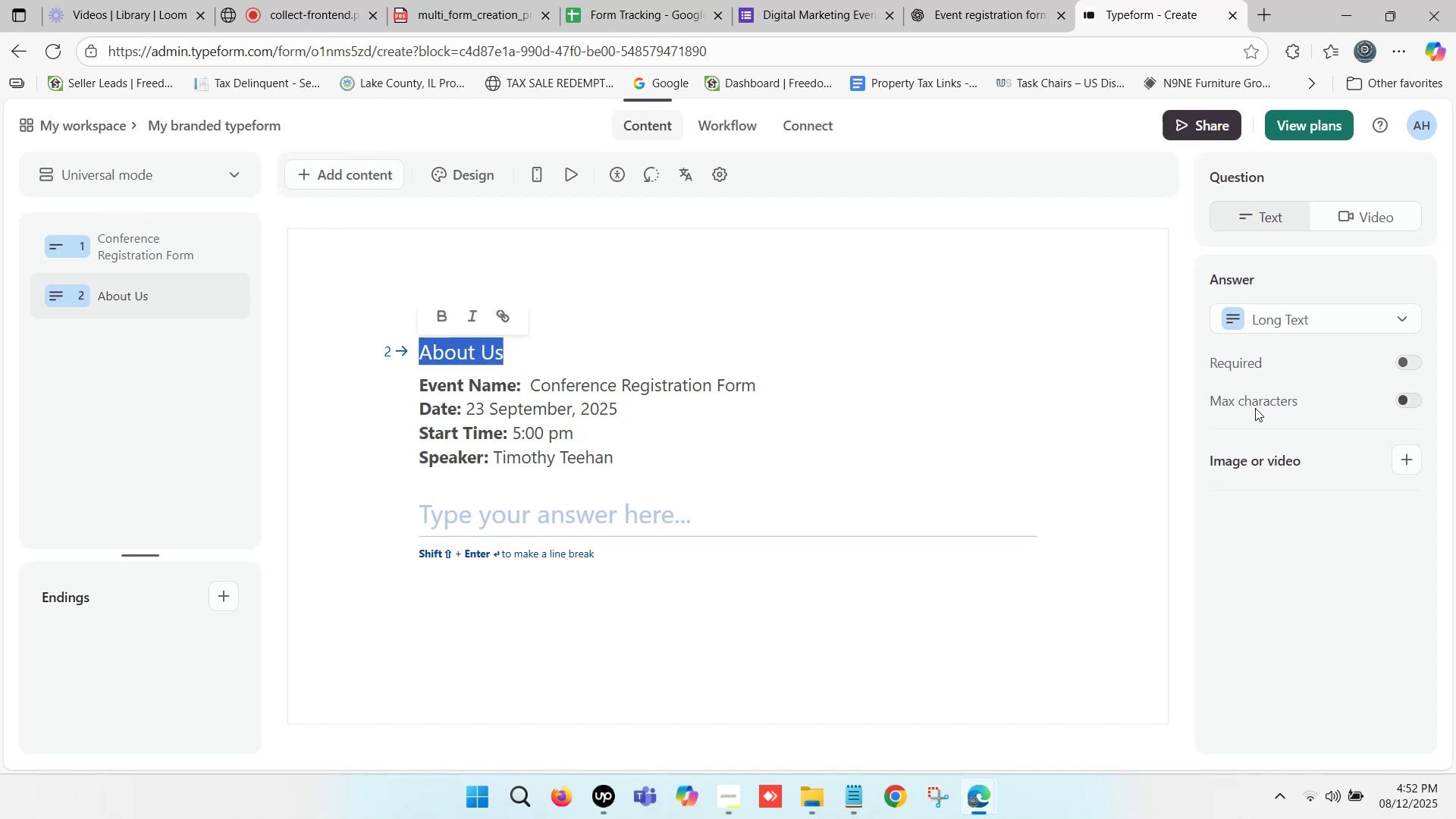 
wait(6.45)
 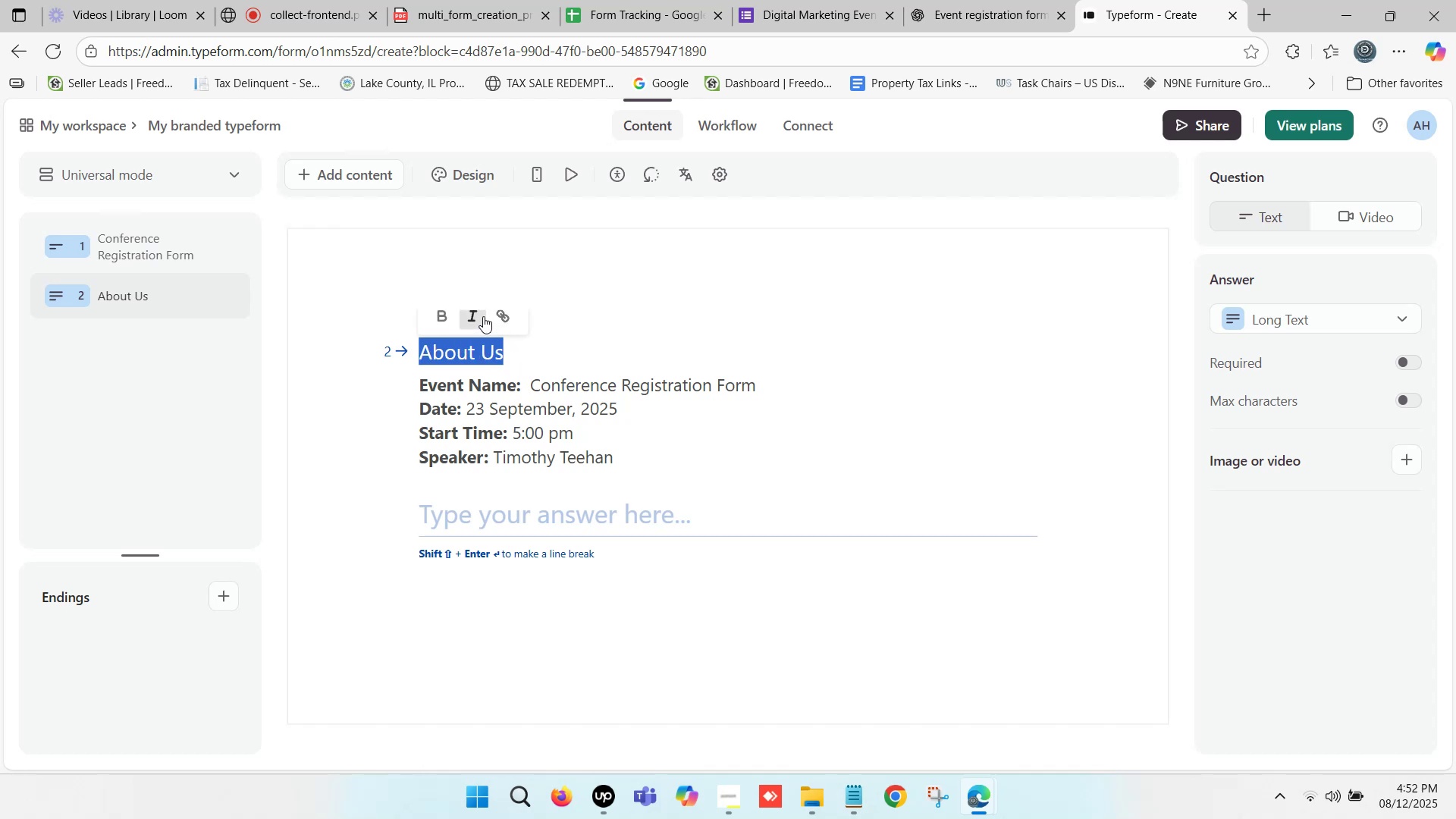 
scroll: coordinate [1276, 338], scroll_direction: up, amount: 1.0
 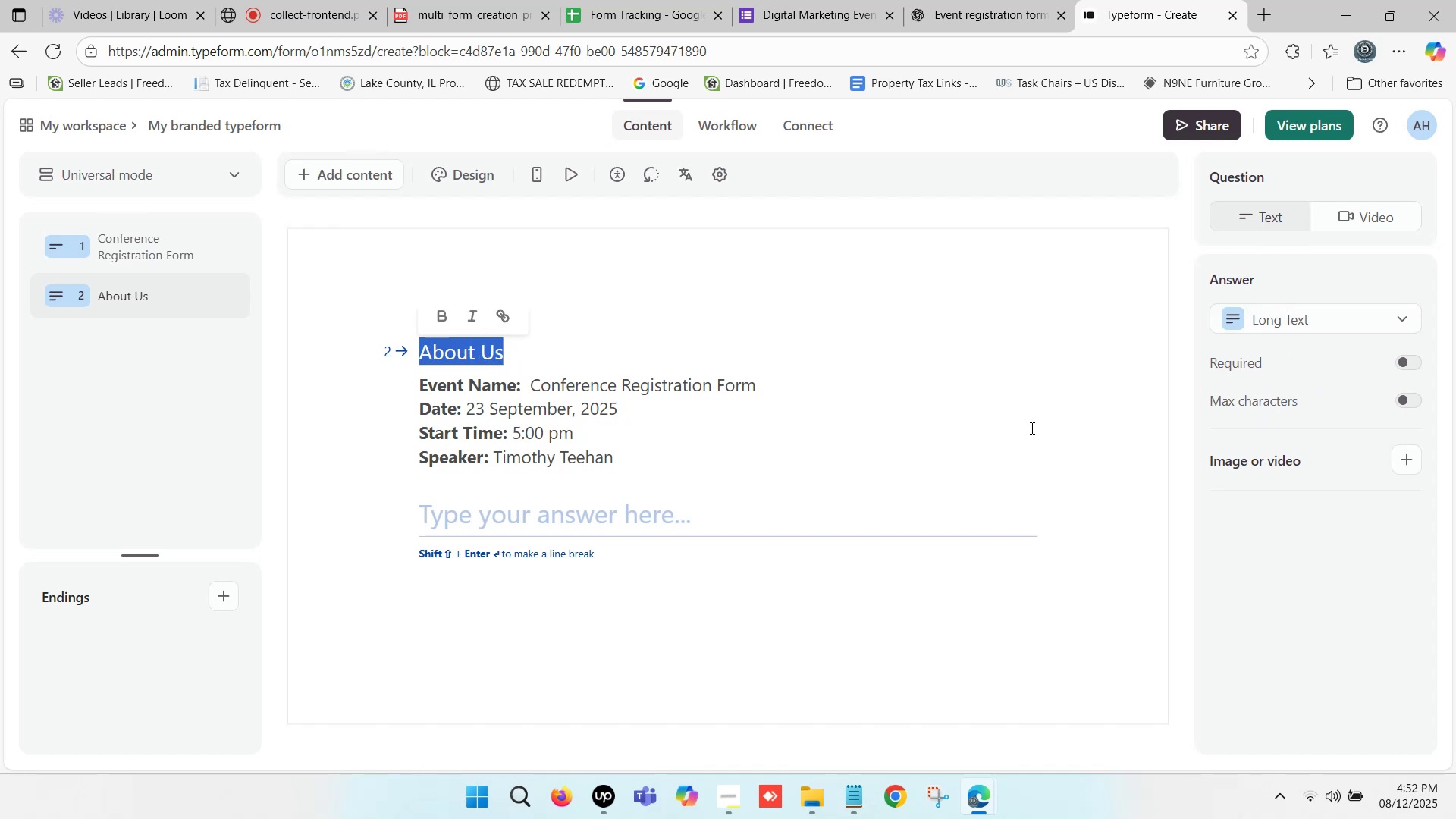 
left_click([742, 451])
 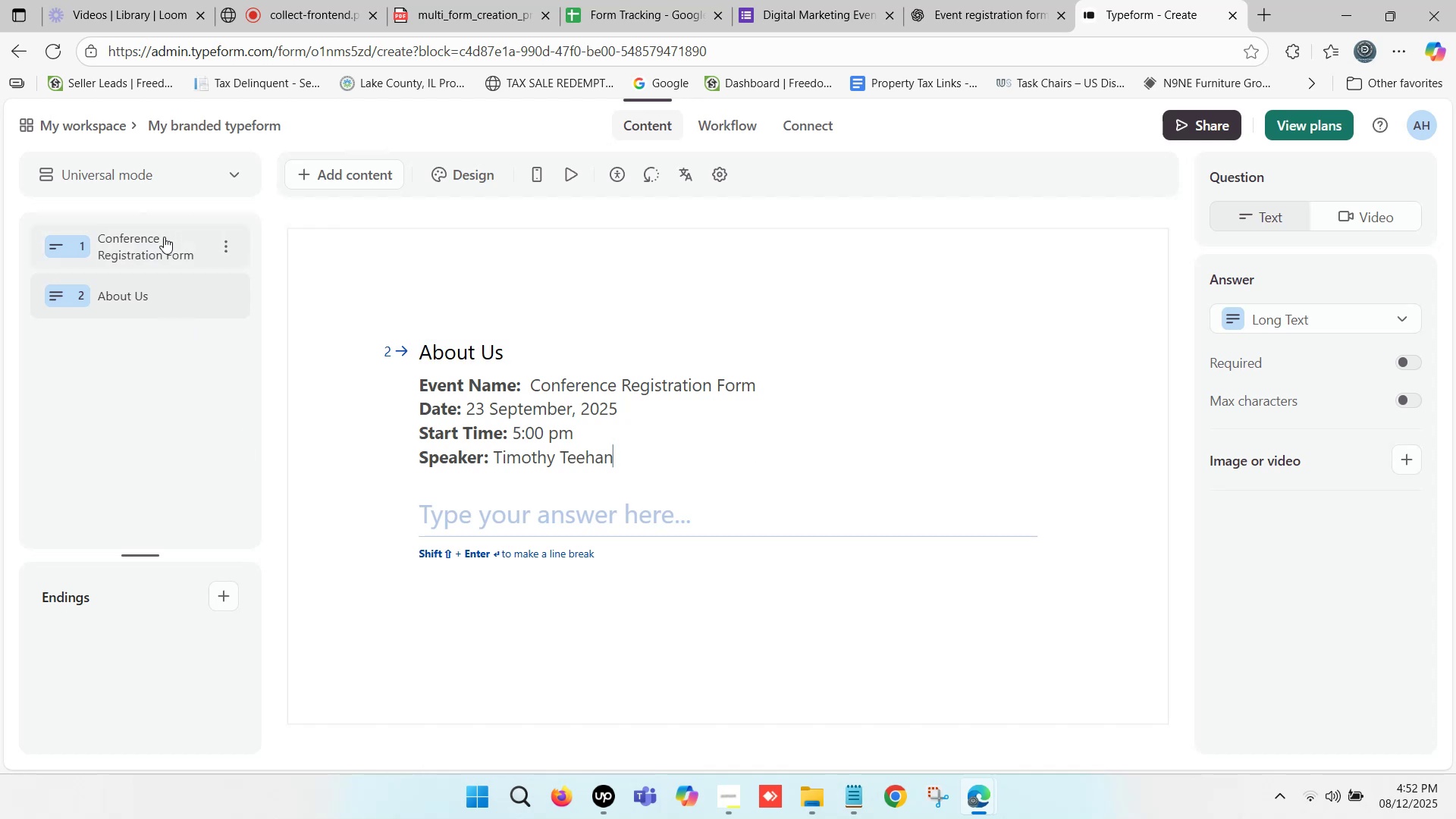 
left_click([232, 247])
 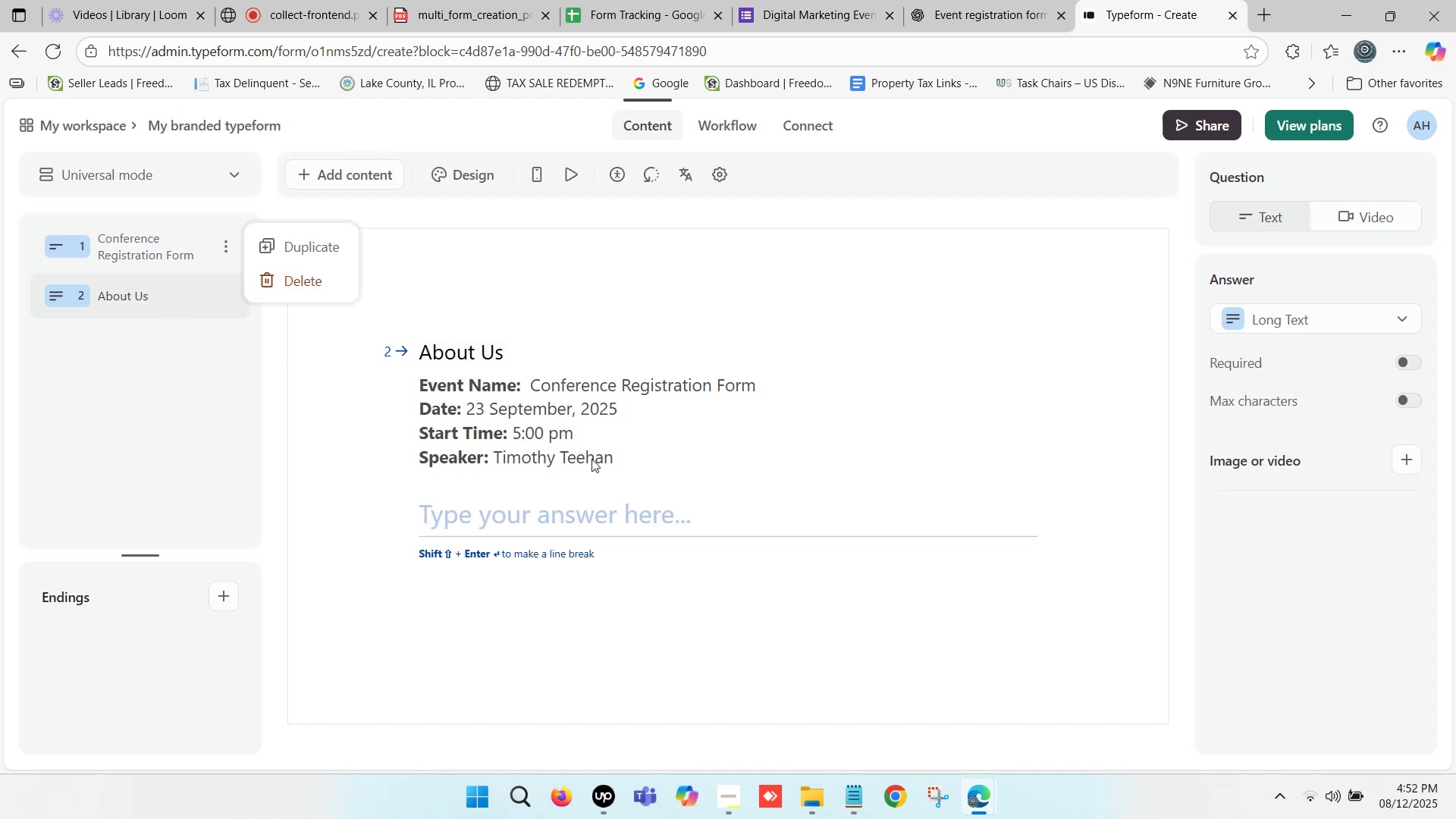 
left_click([609, 472])
 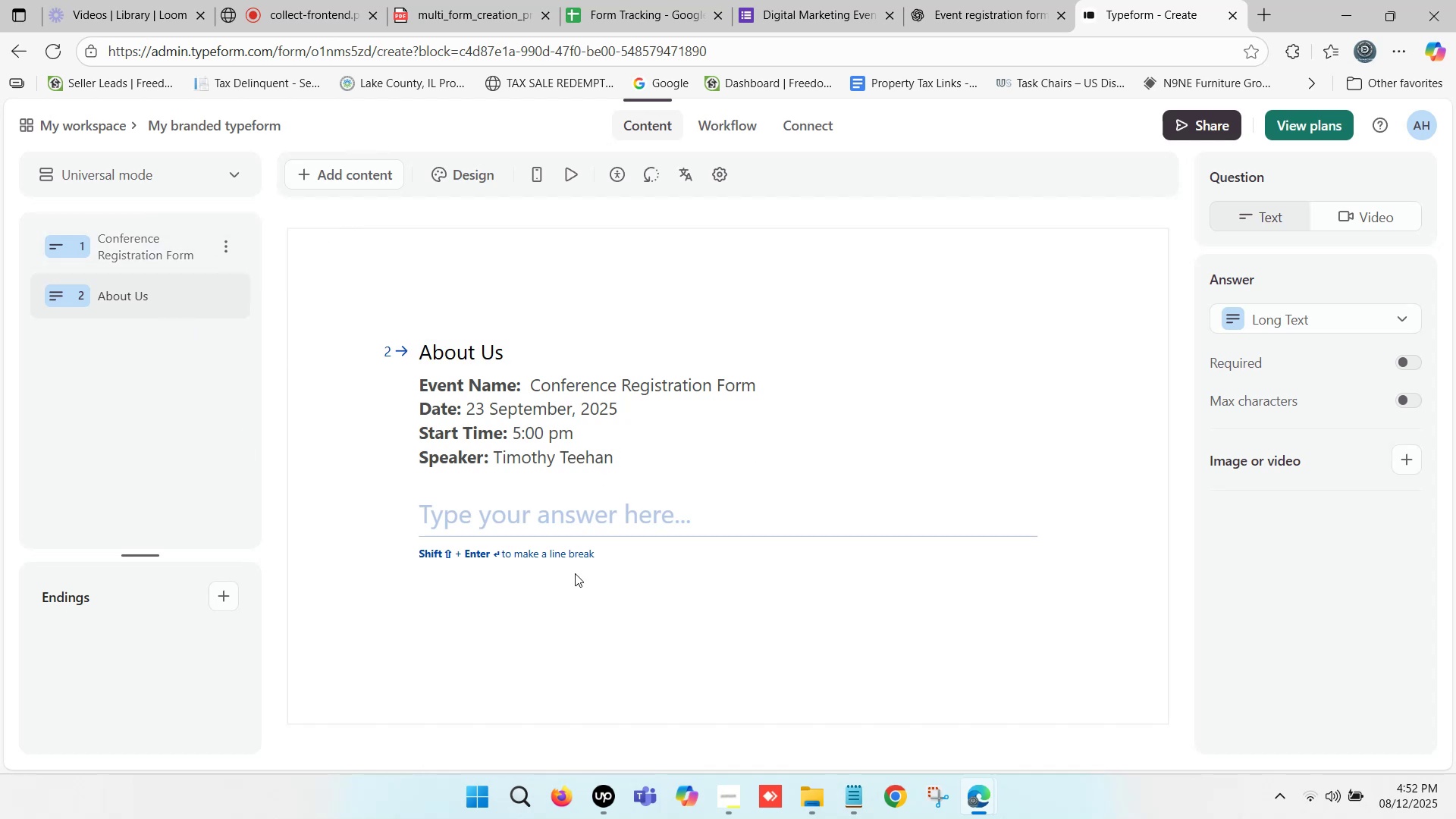 
left_click([580, 595])
 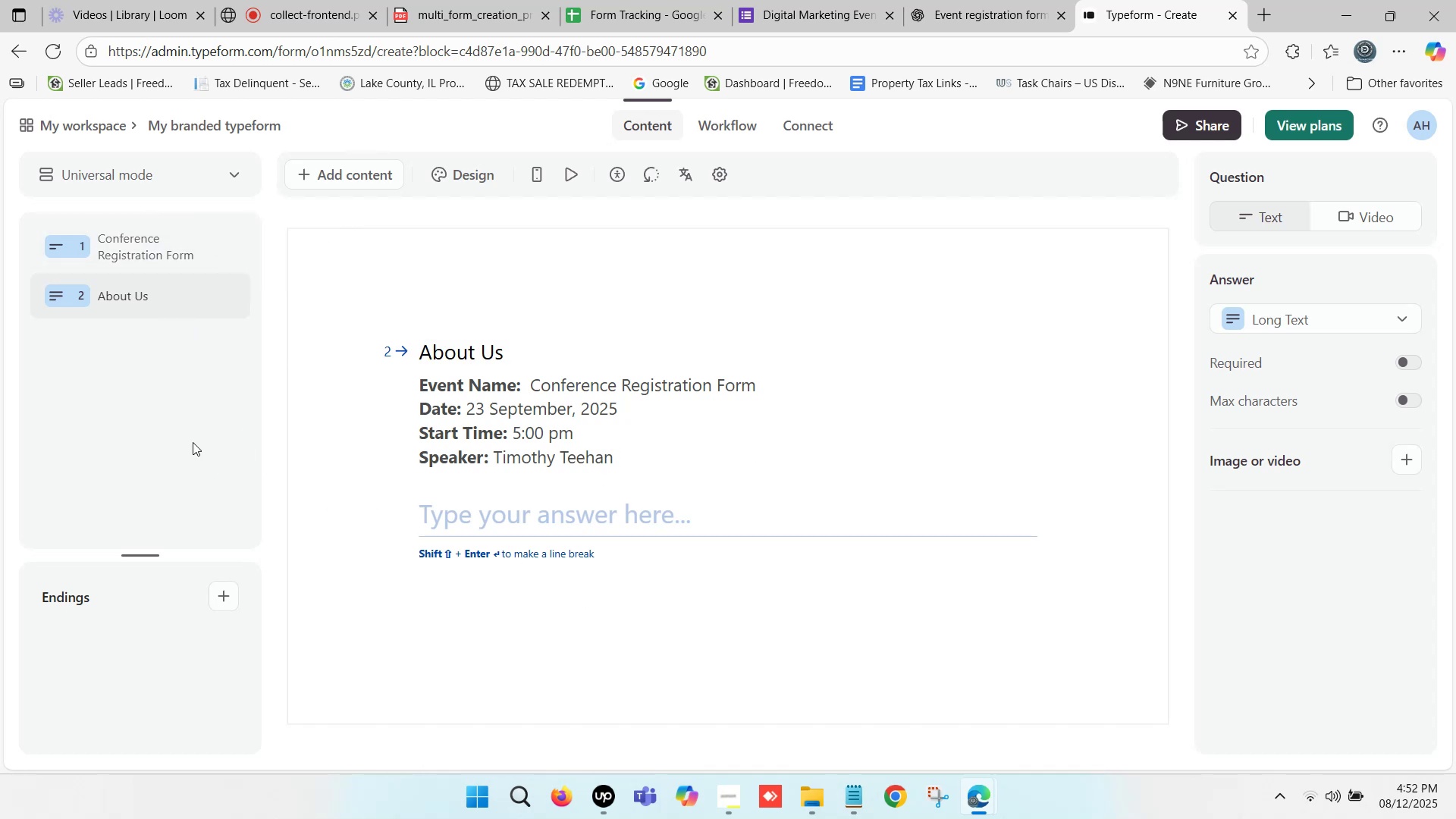 
left_click([177, 409])
 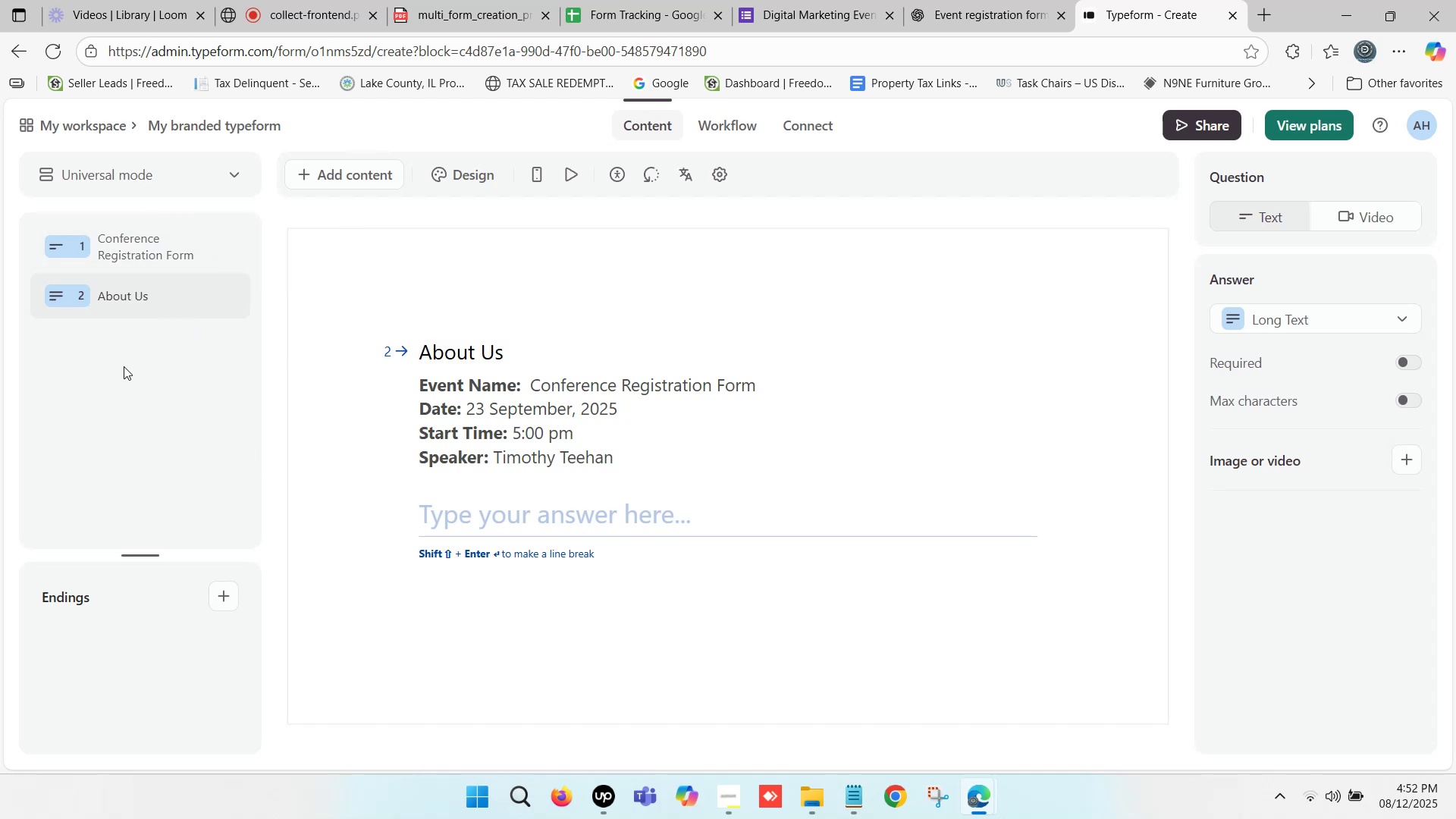 
scroll: coordinate [127, 368], scroll_direction: up, amount: 3.0
 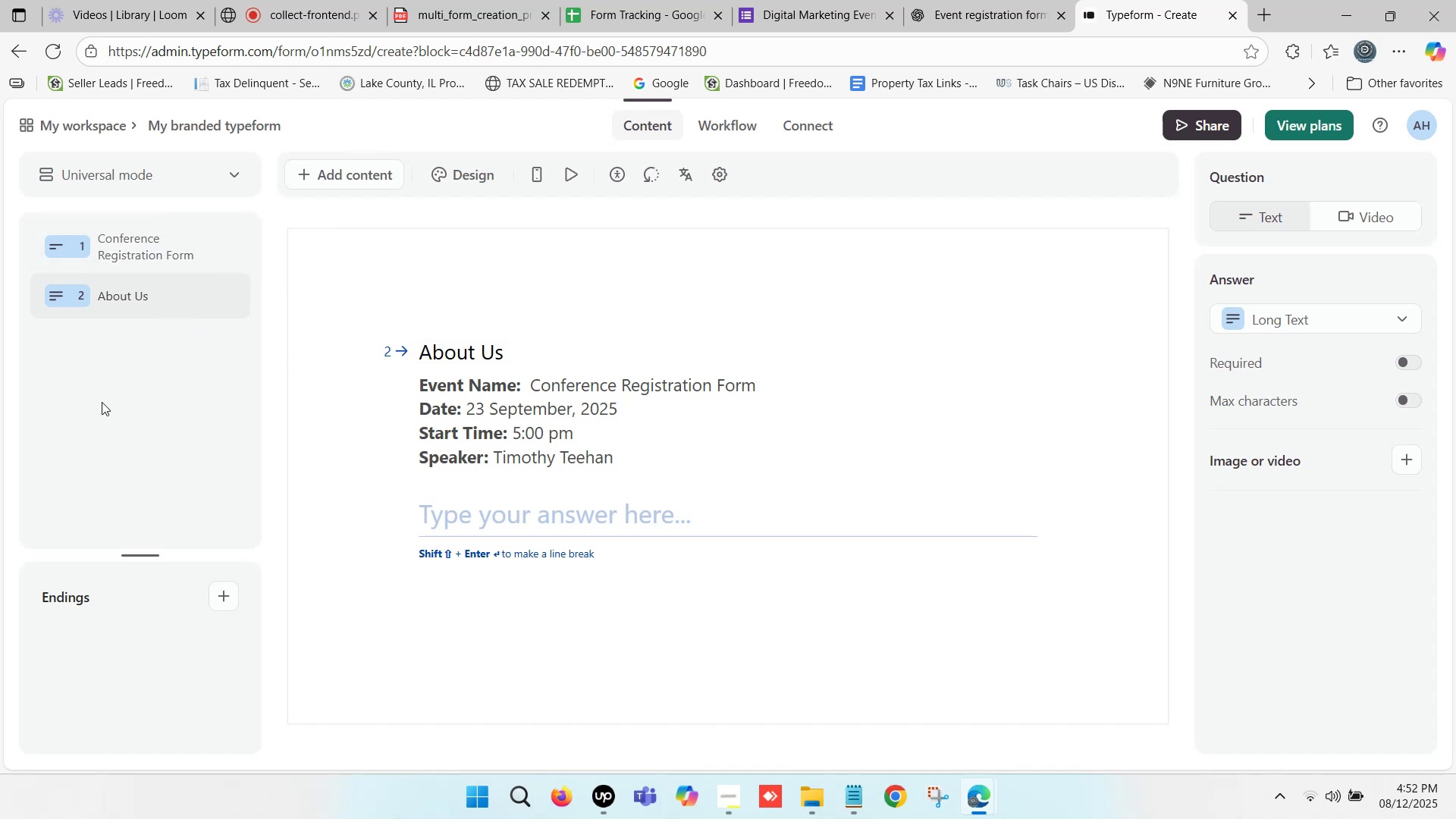 
left_click([105, 400])
 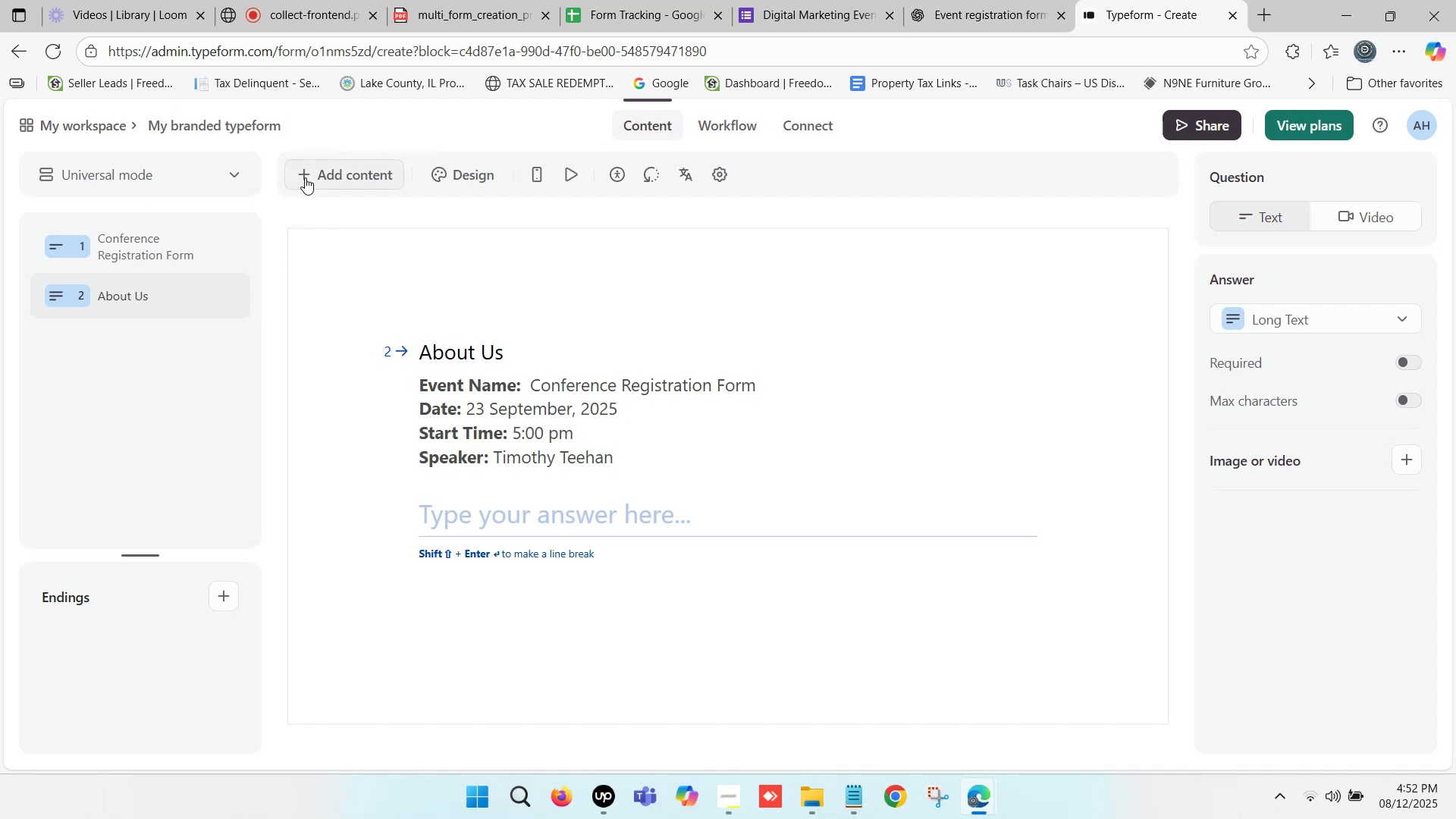 
left_click([305, 177])
 